 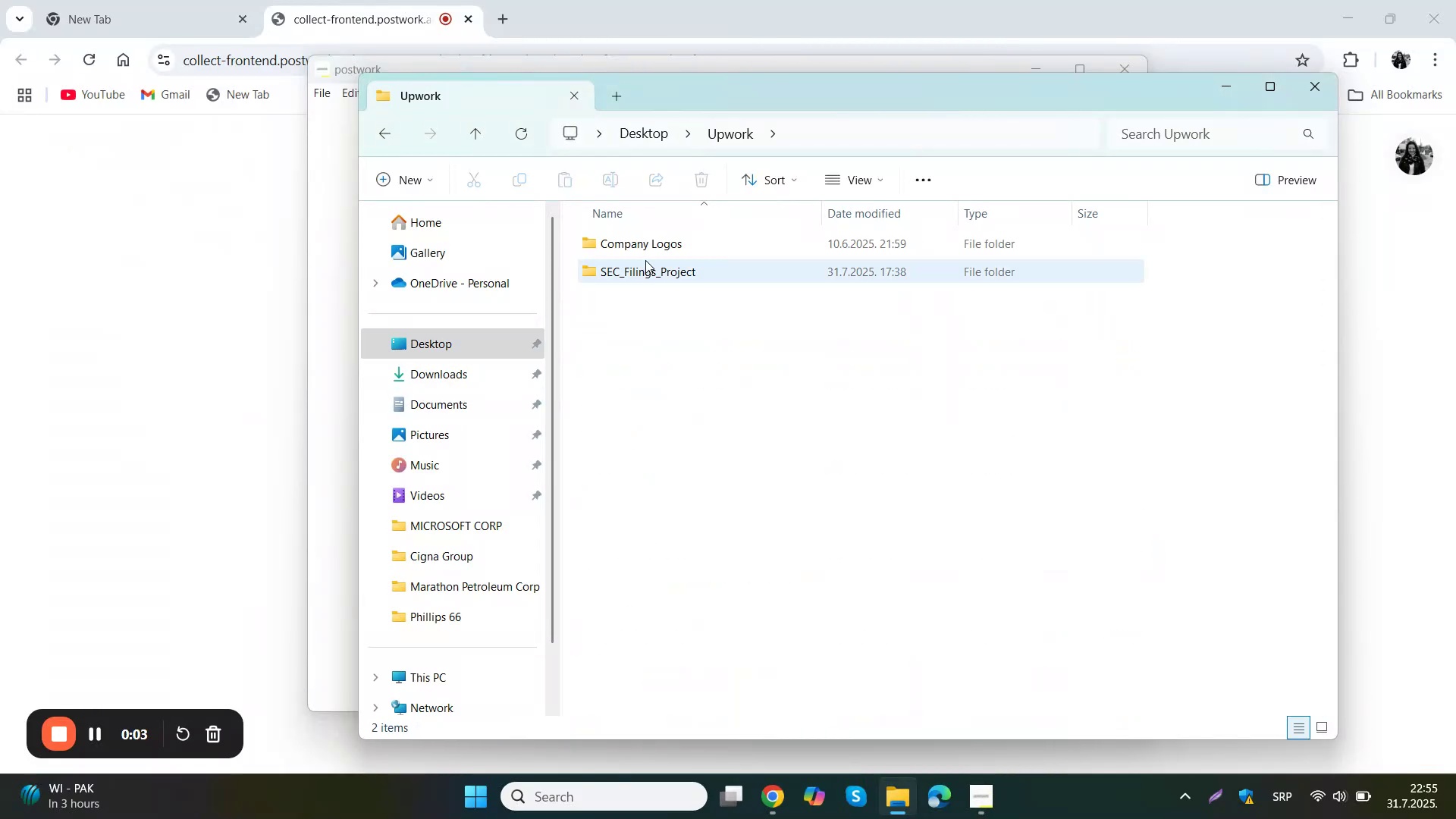 
scroll: coordinate [687, 635], scroll_direction: down, amount: 2.0
 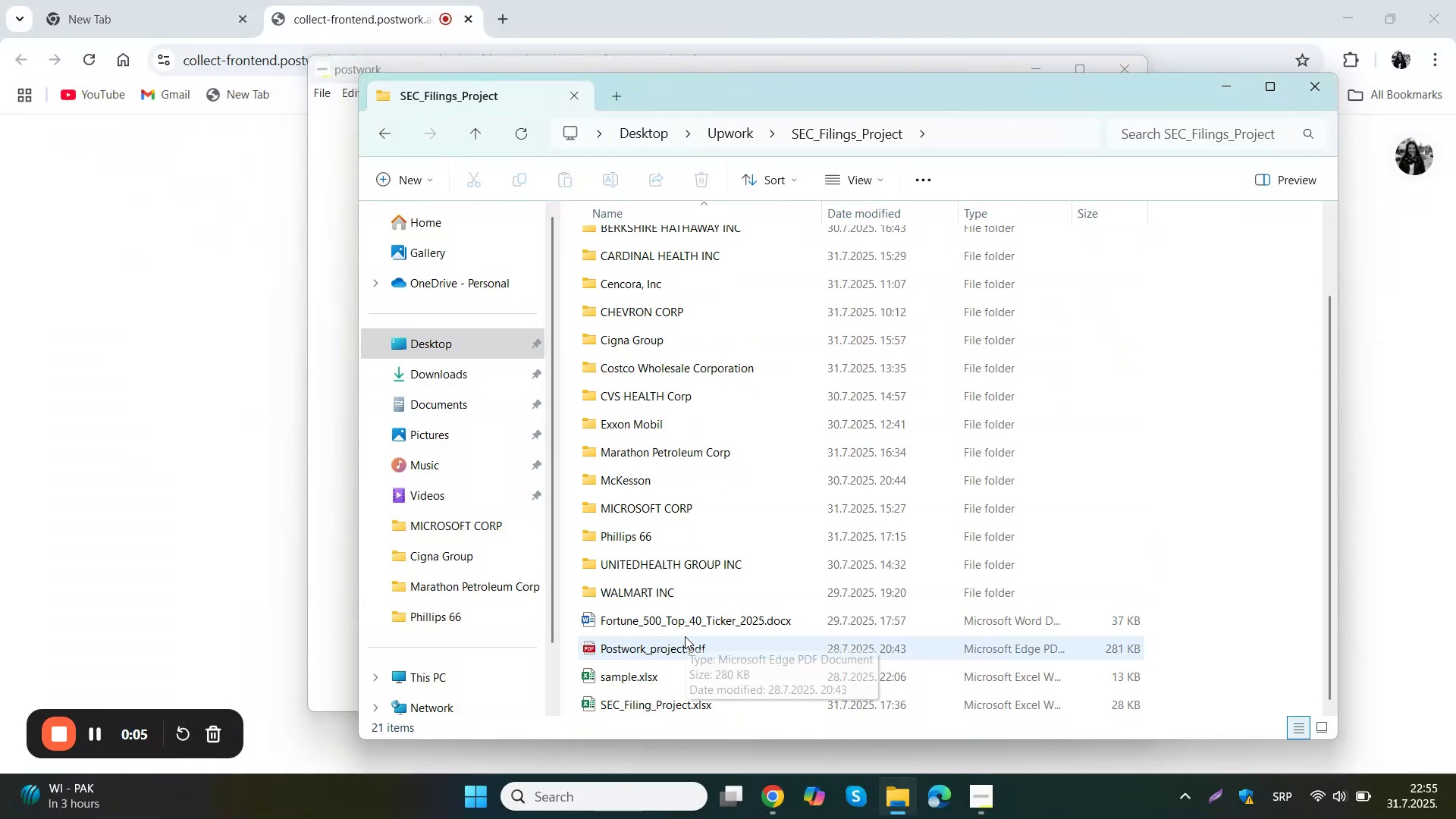 
double_click([674, 710])
 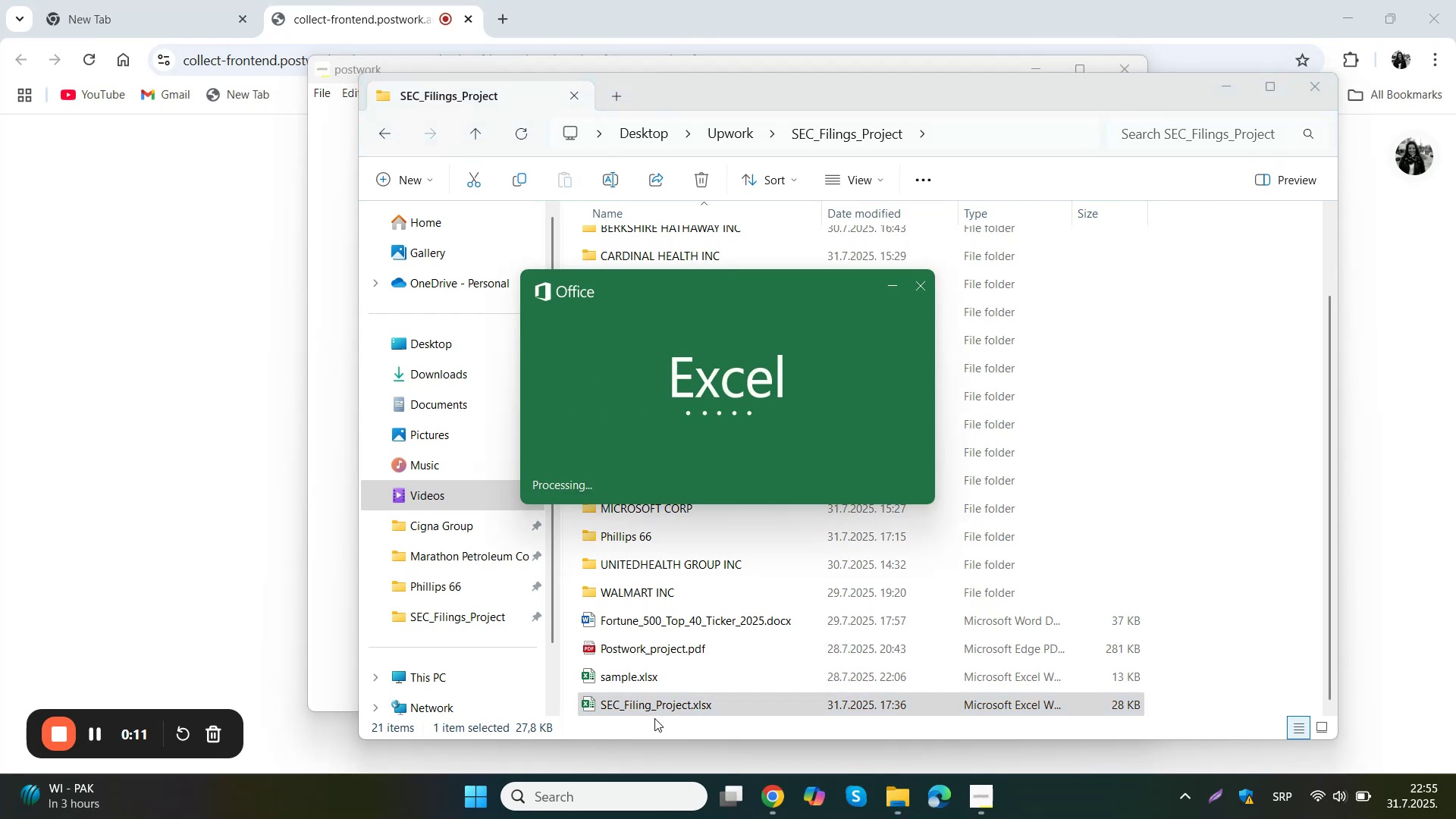 
wait(7.19)
 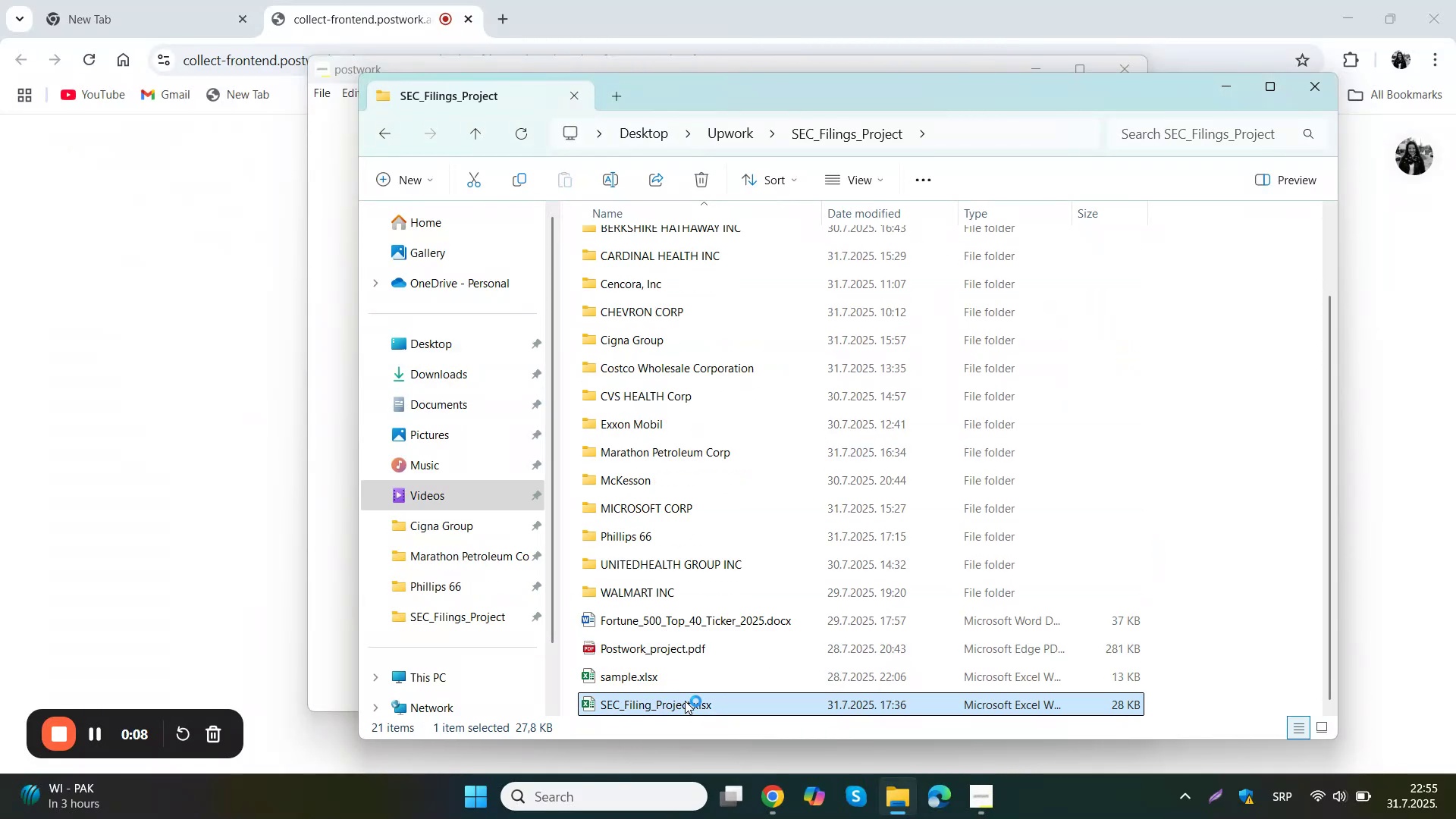 
left_click([177, 736])
 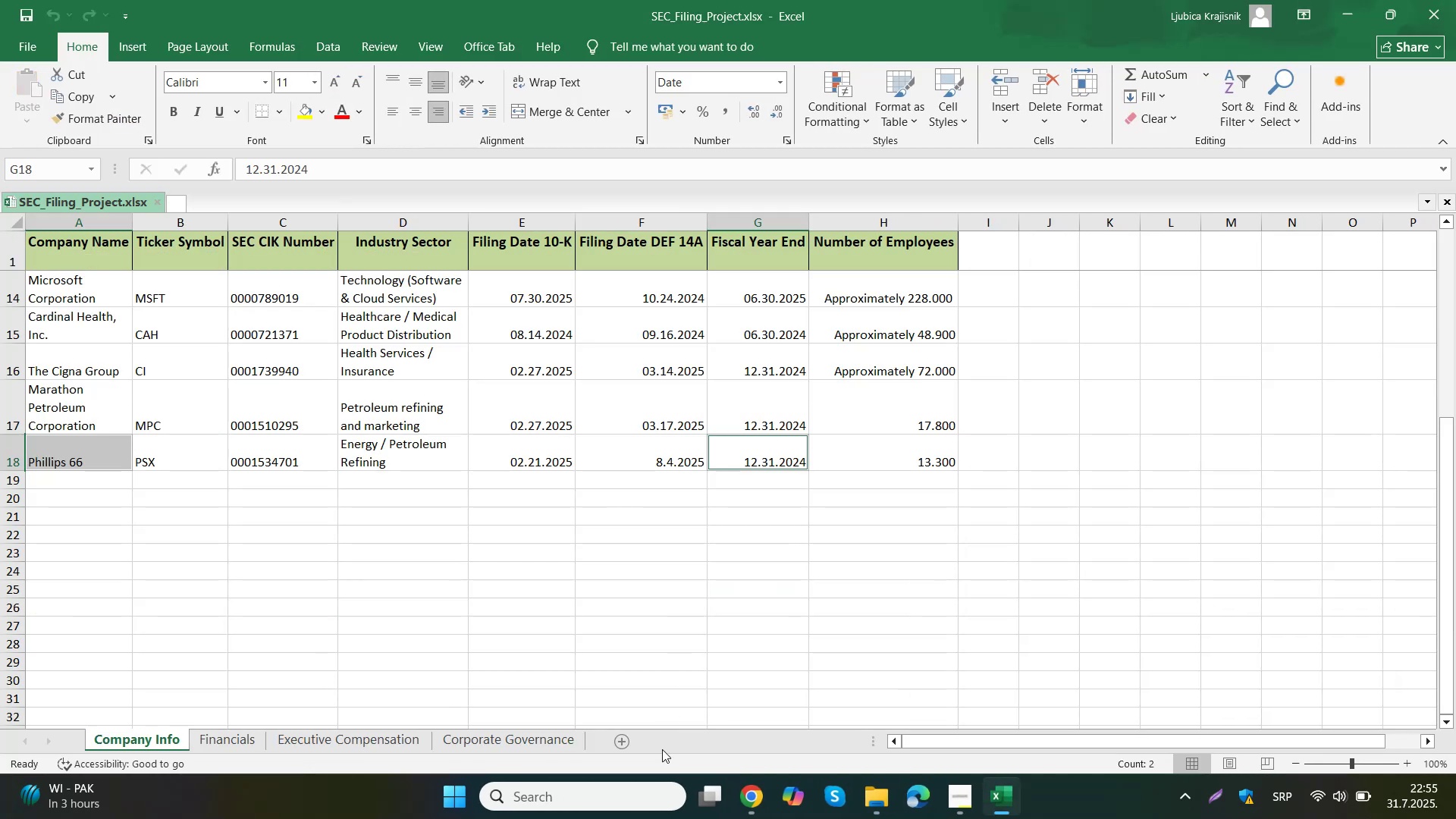 
left_click([867, 802])
 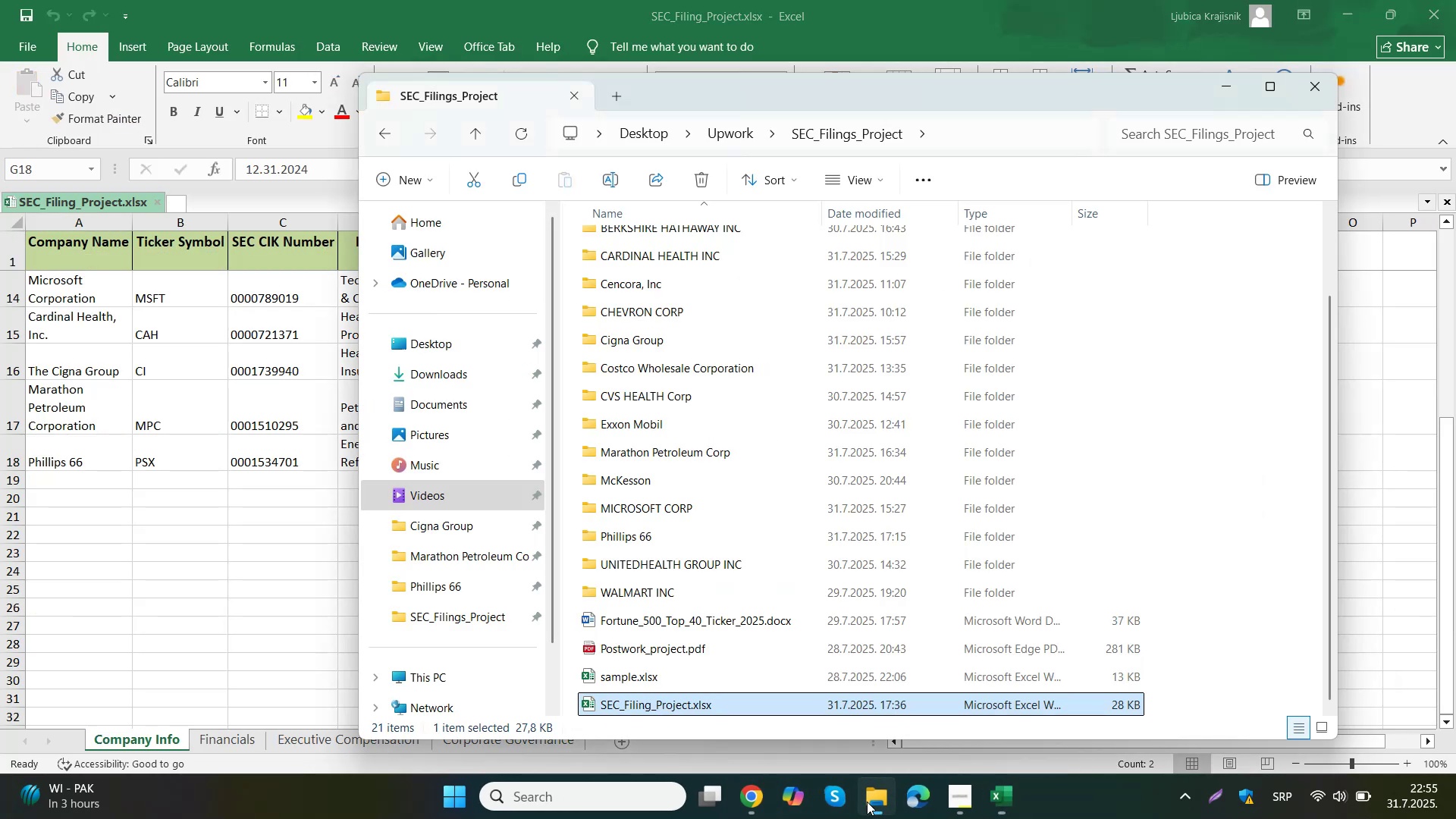 
double_click([665, 626])
 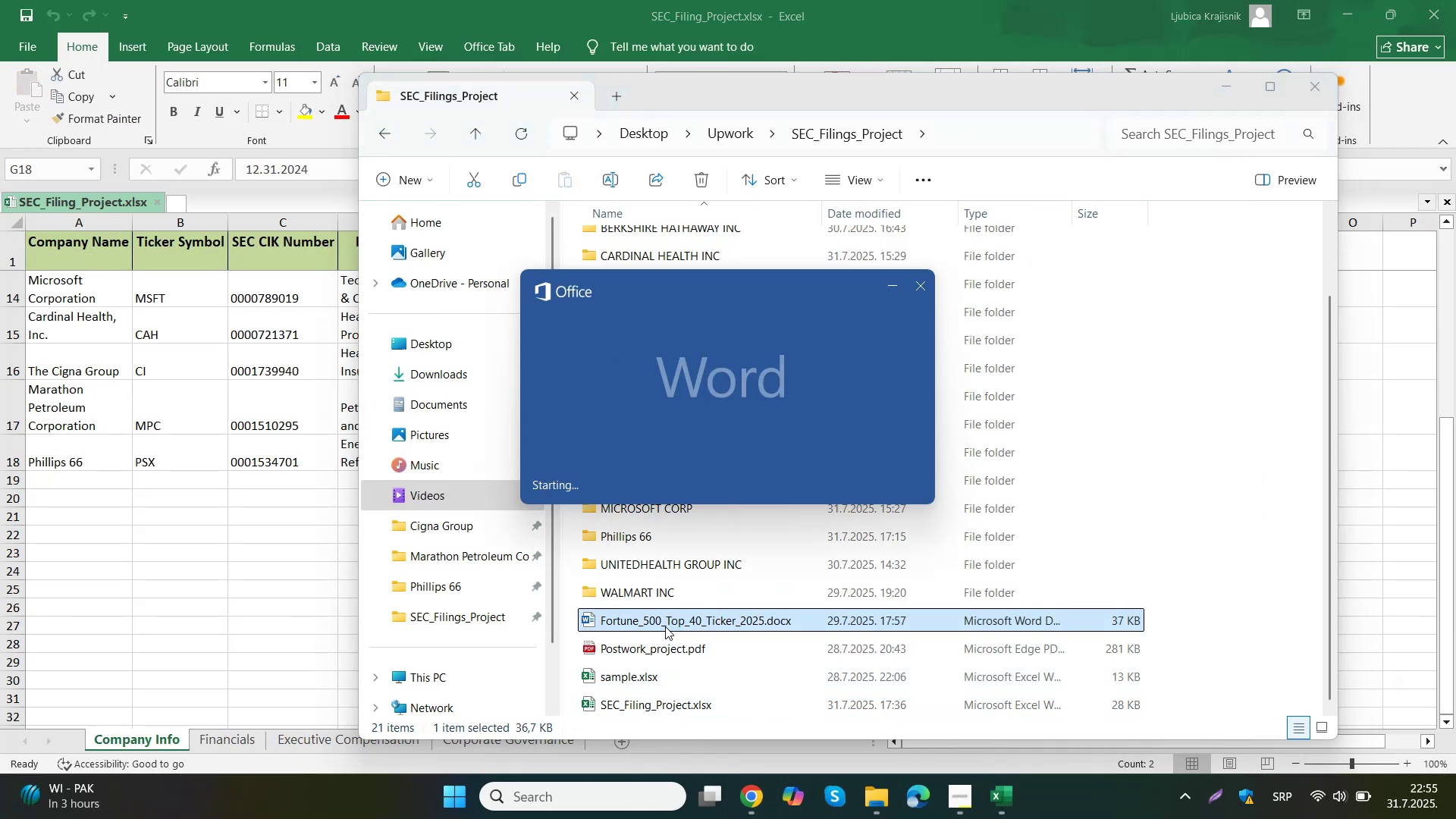 
double_click([669, 655])
 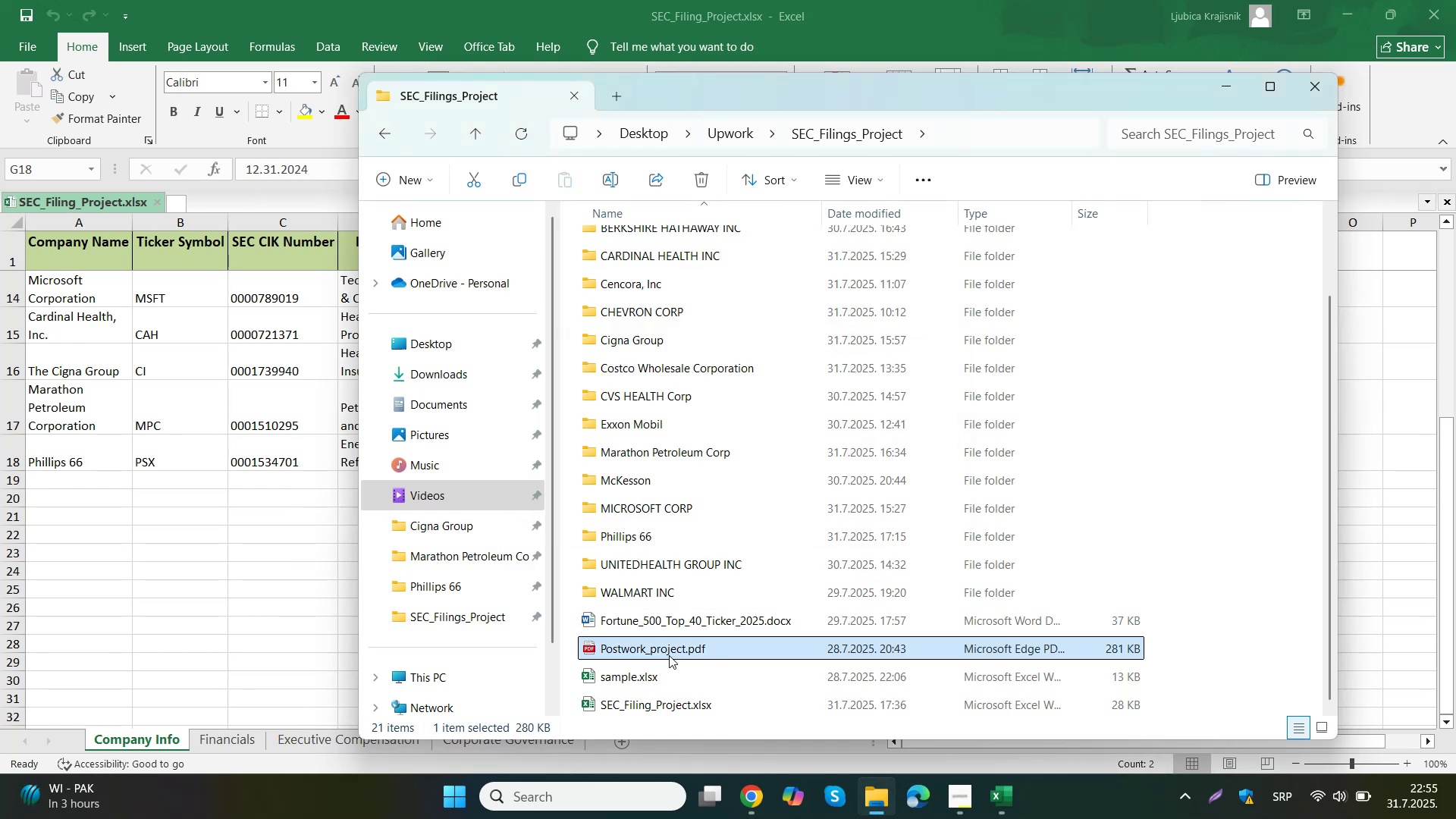 
mouse_move([1022, 795])
 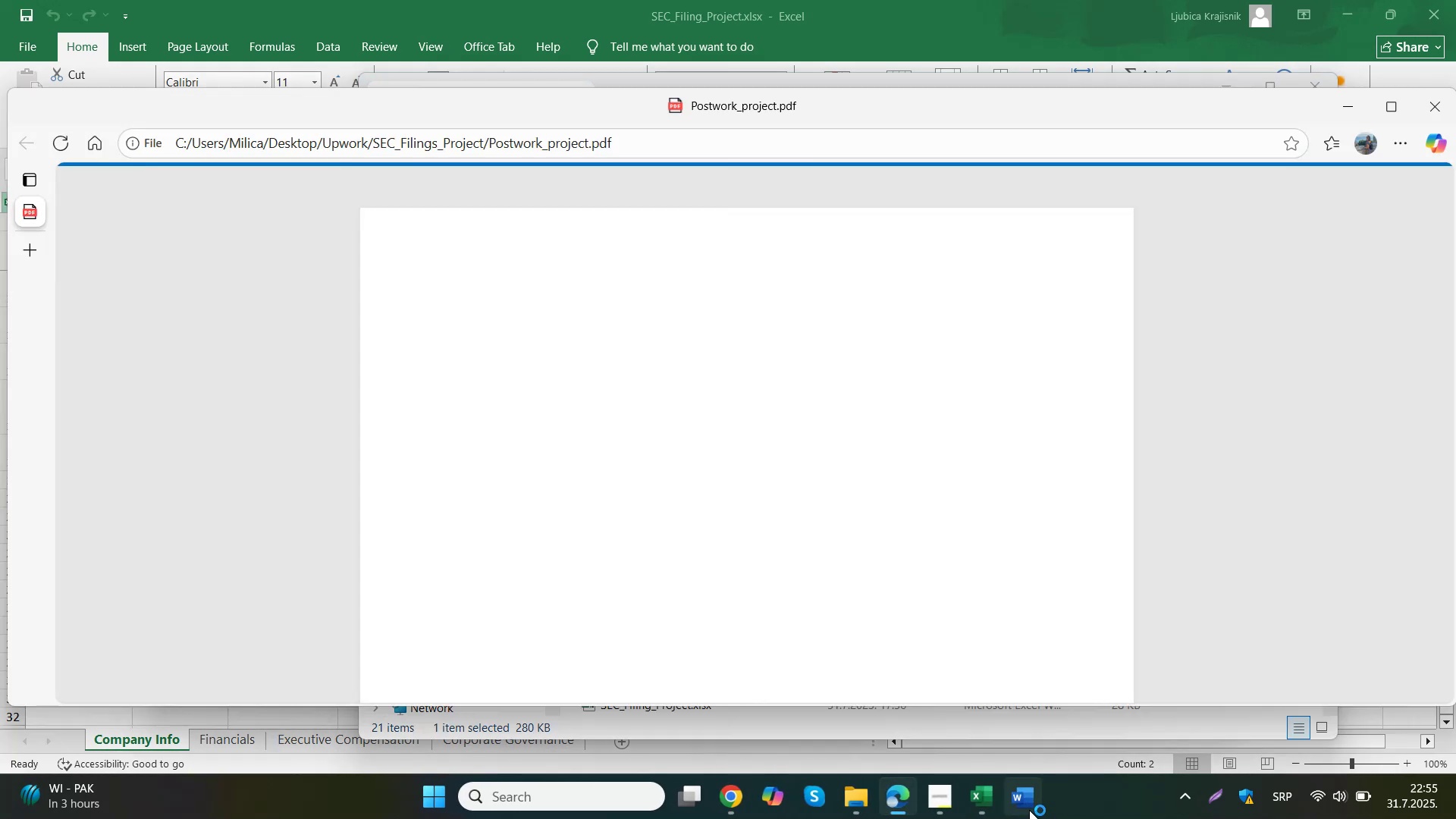 
left_click([1029, 792])
 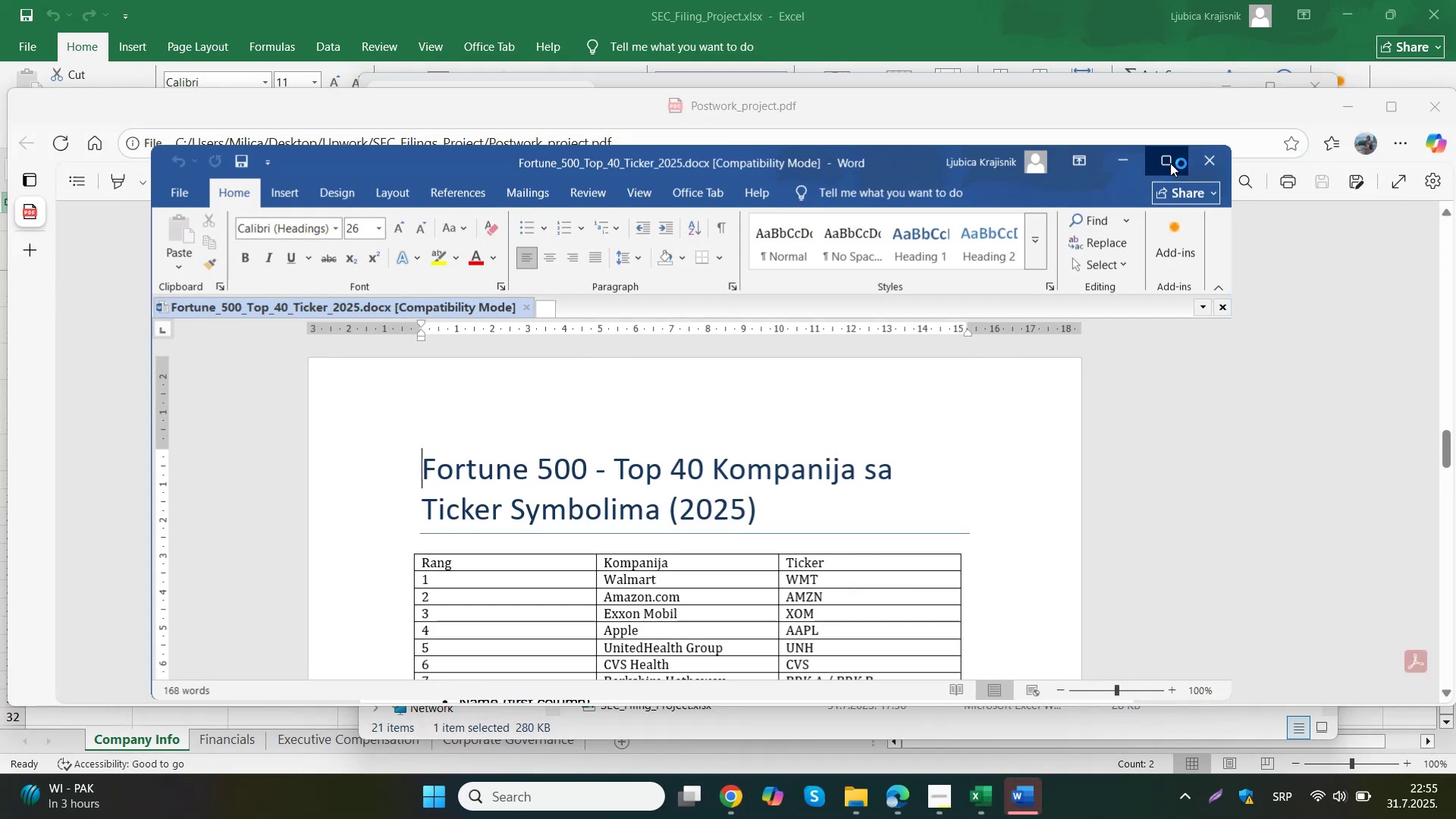 
left_click([912, 801])
 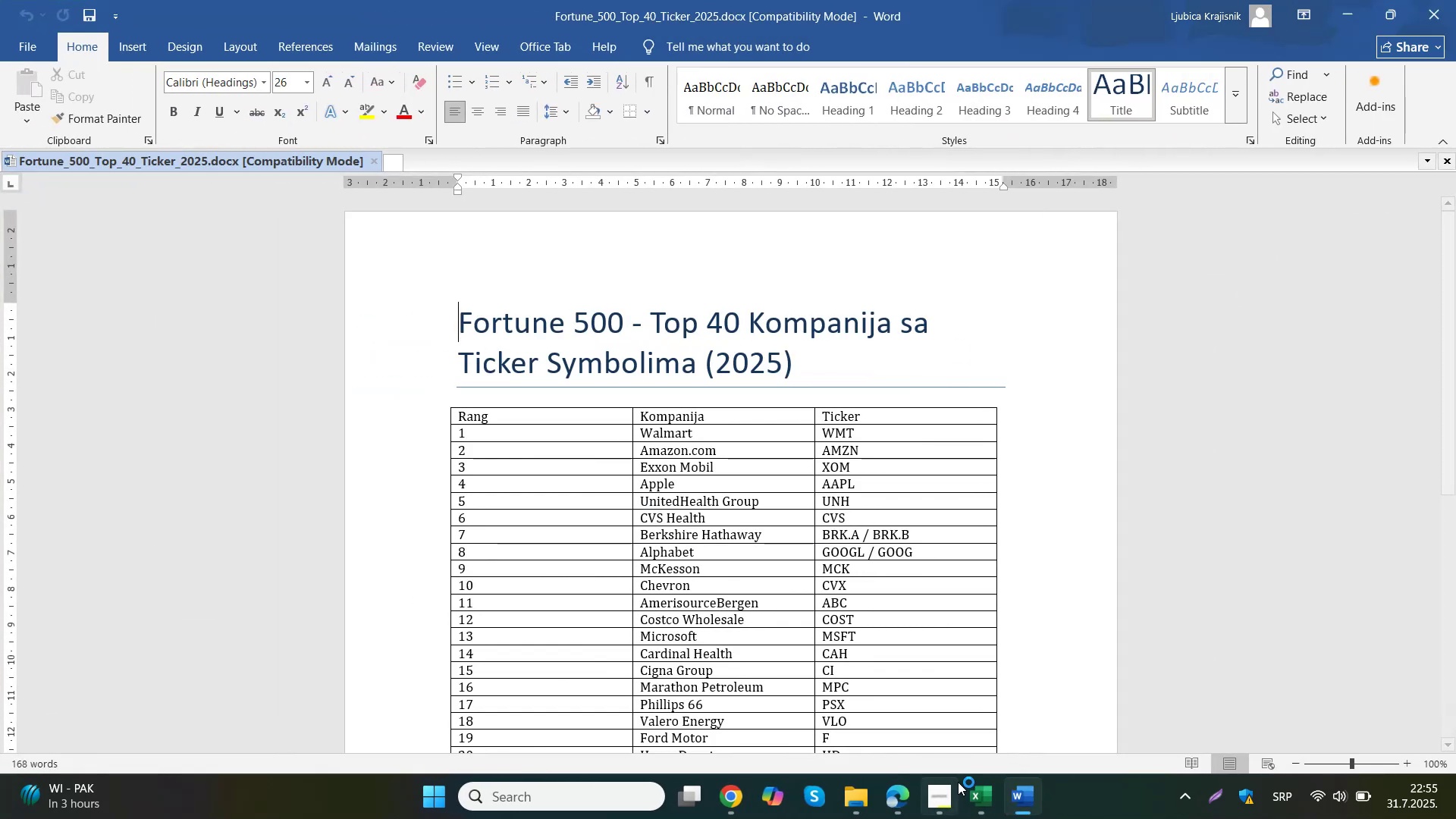 
left_click([756, 491])
 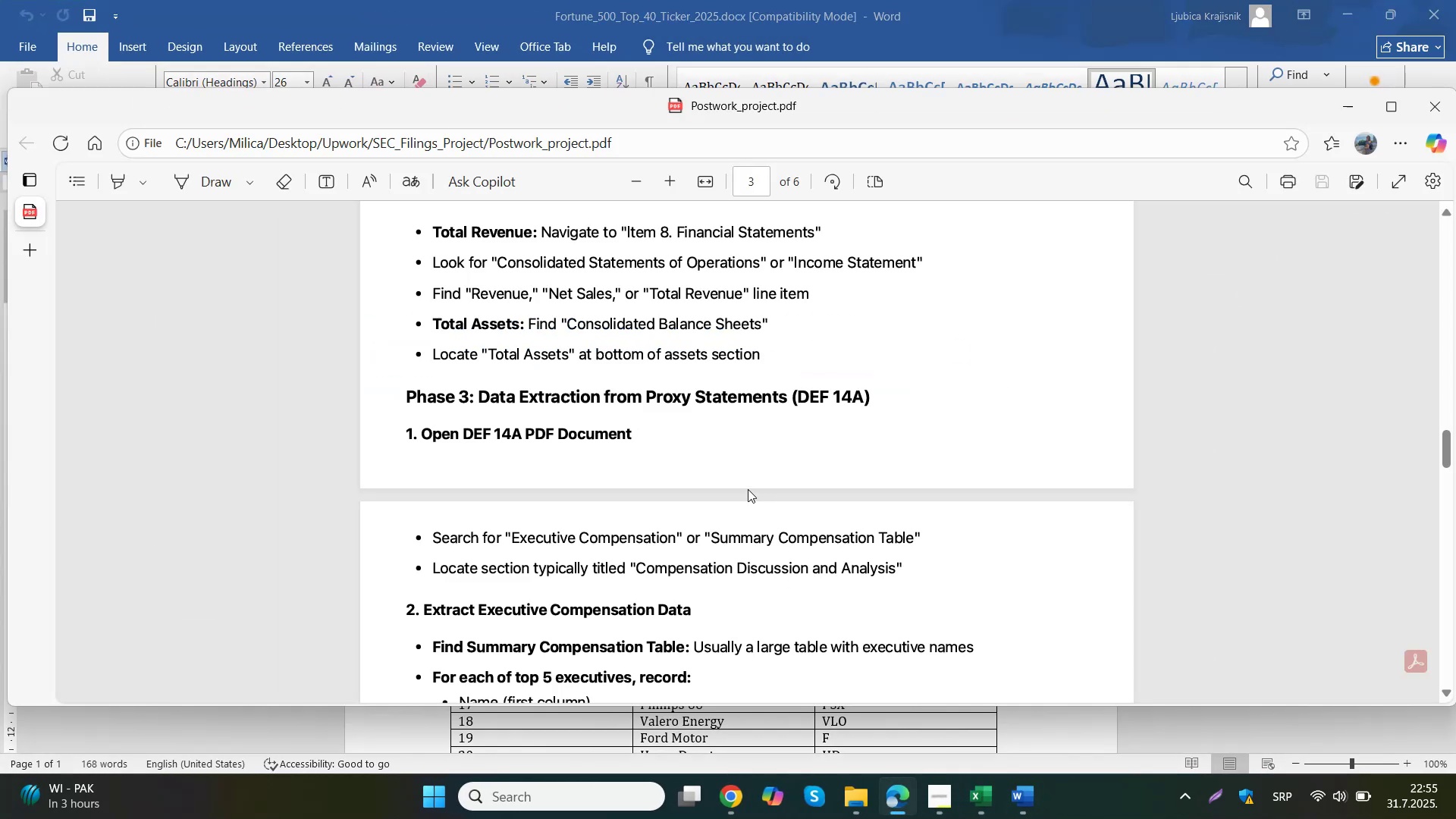 
double_click([1070, 114])
 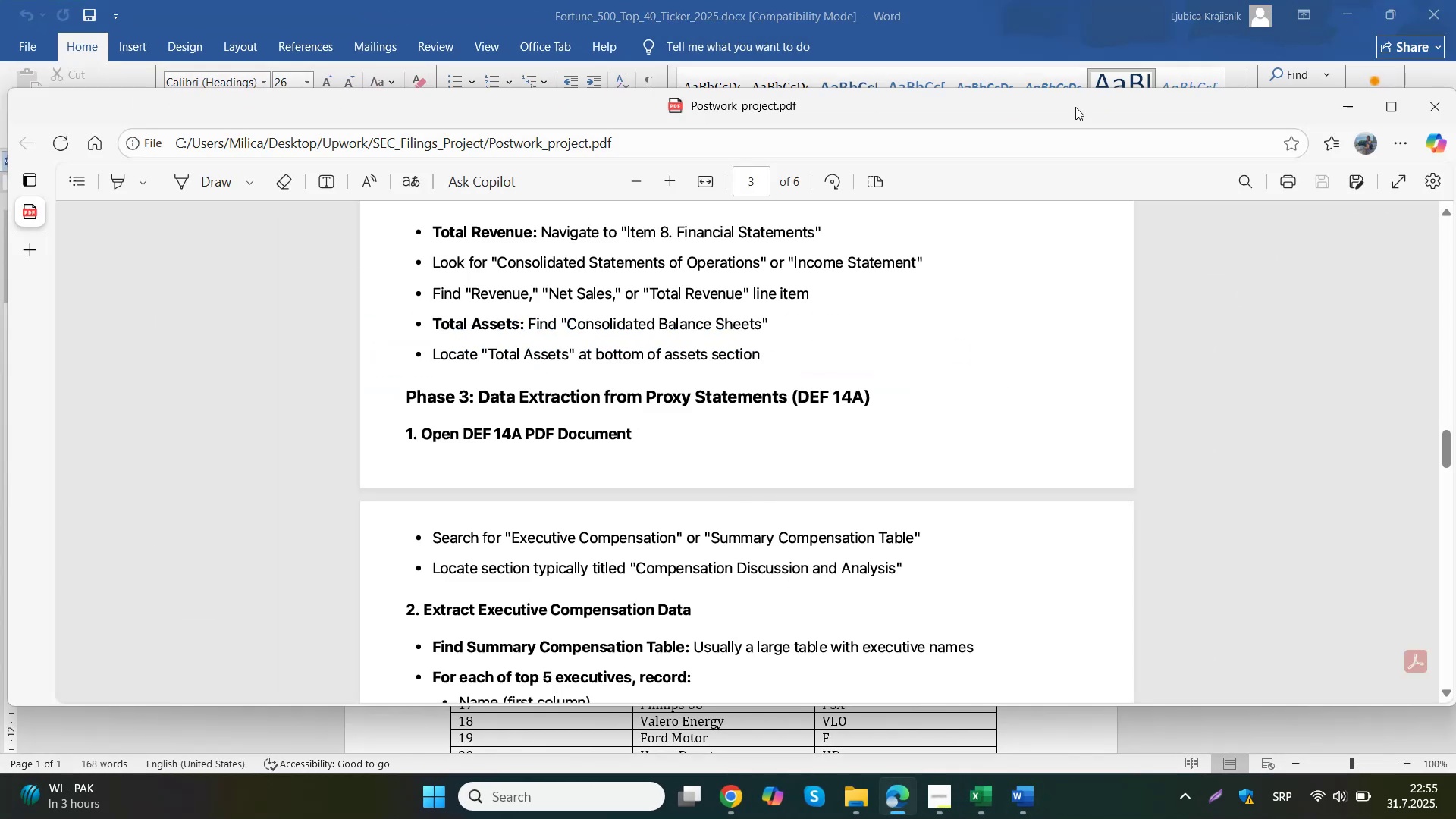 
scroll: coordinate [663, 375], scroll_direction: up, amount: 17.0
 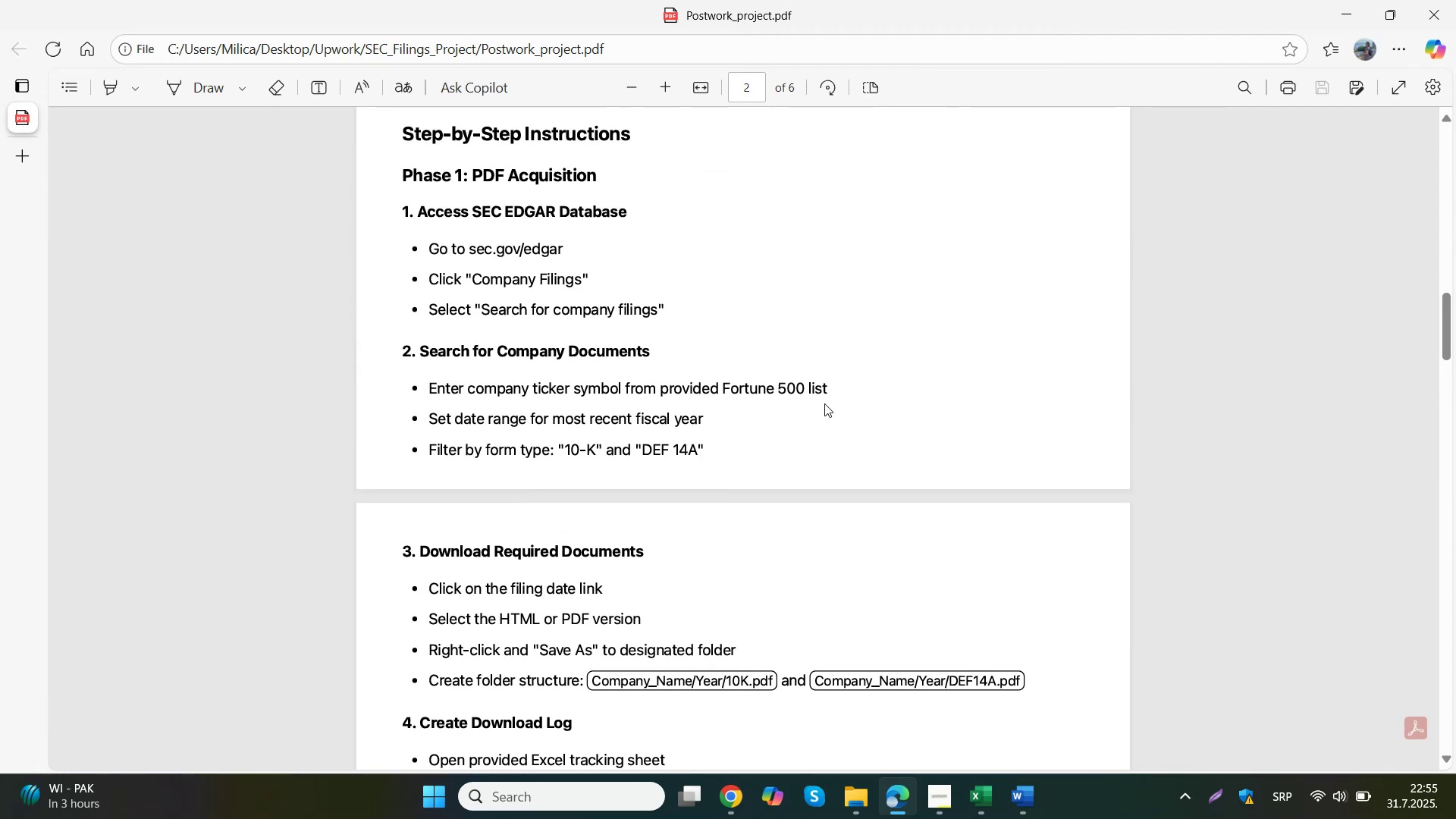 
scroll: coordinate [616, 357], scroll_direction: up, amount: 3.0
 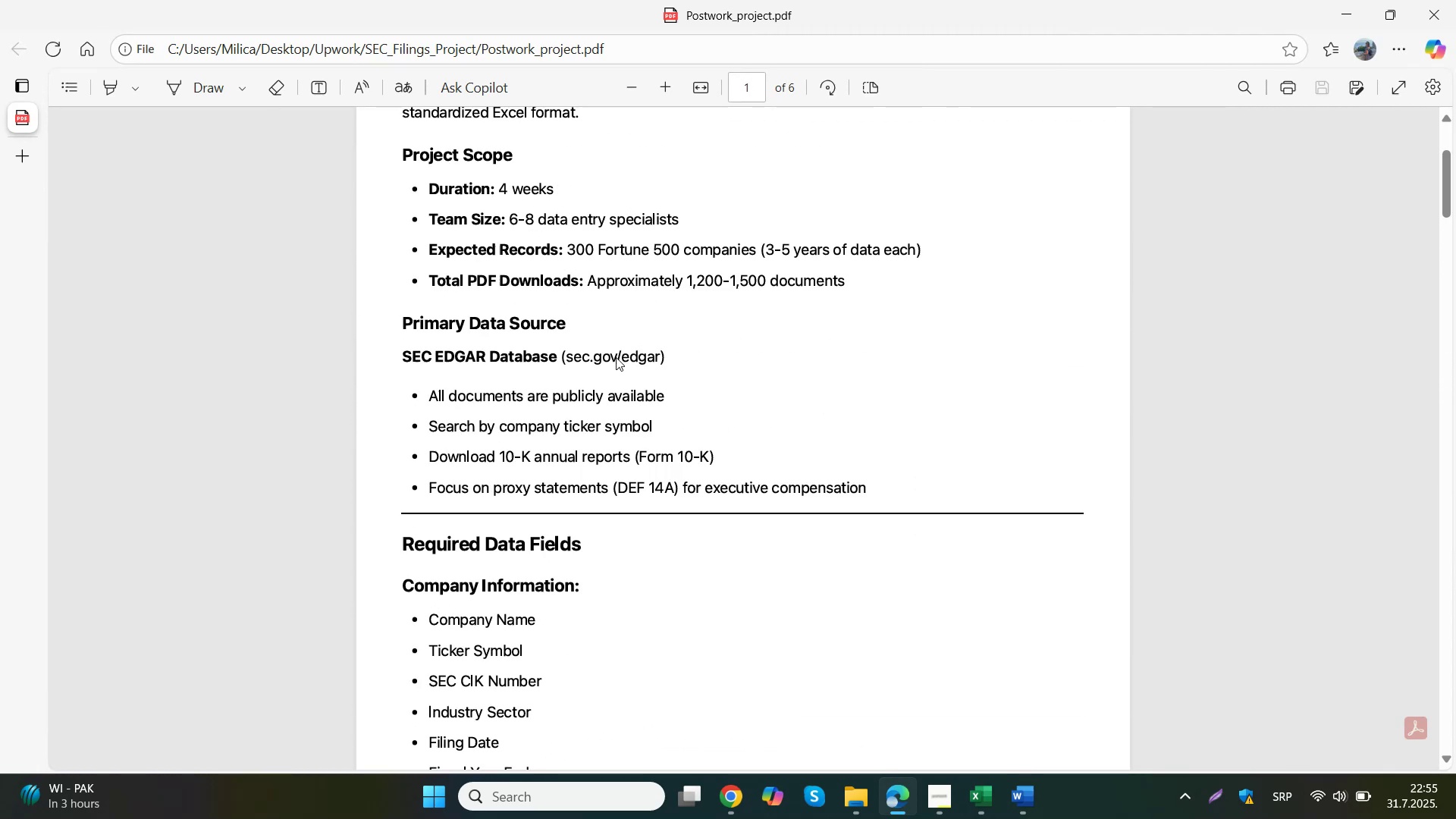 
left_click_drag(start_coordinate=[661, 534], to_coordinate=[564, 535])
 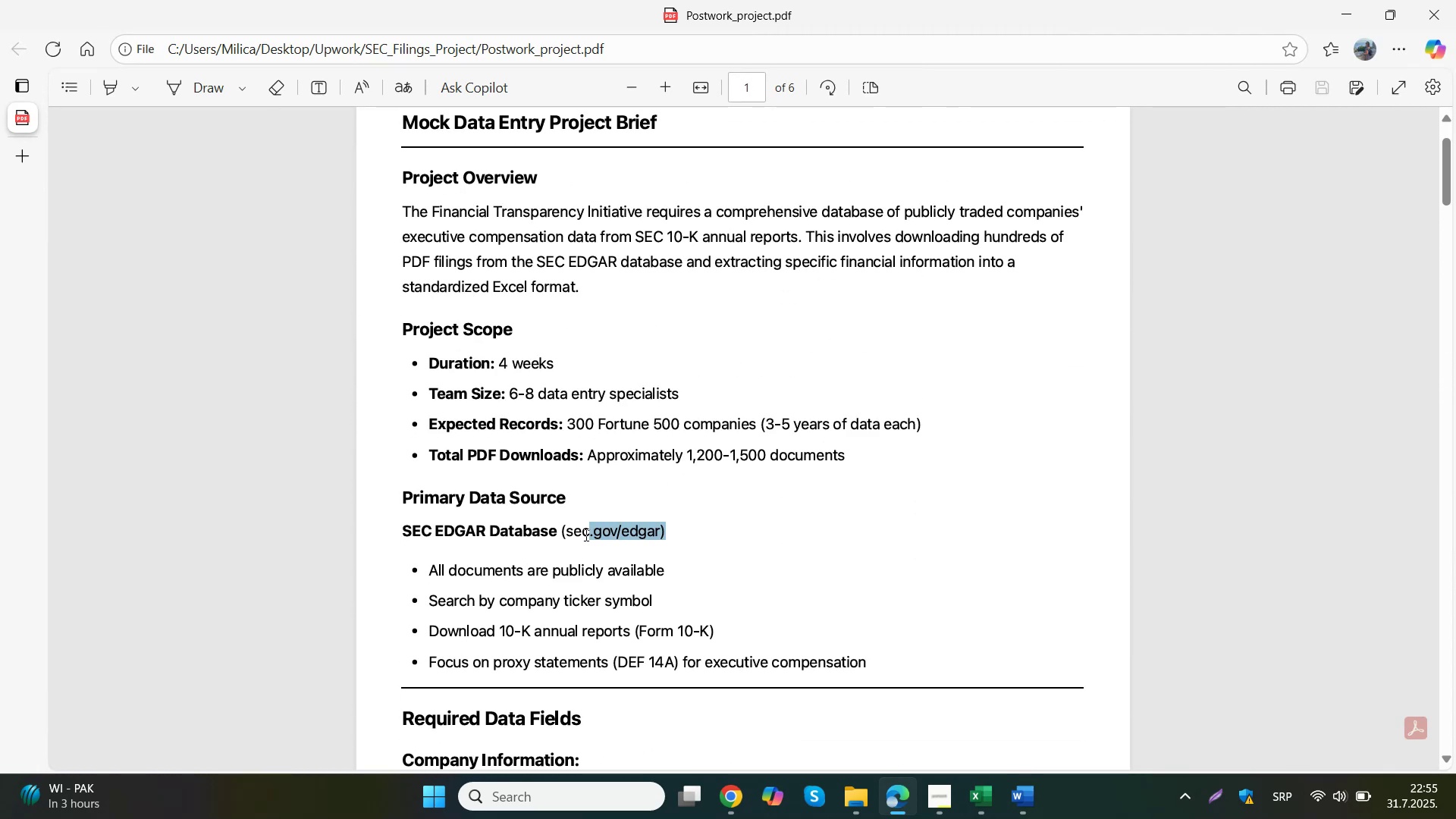 
key(Control+C)
 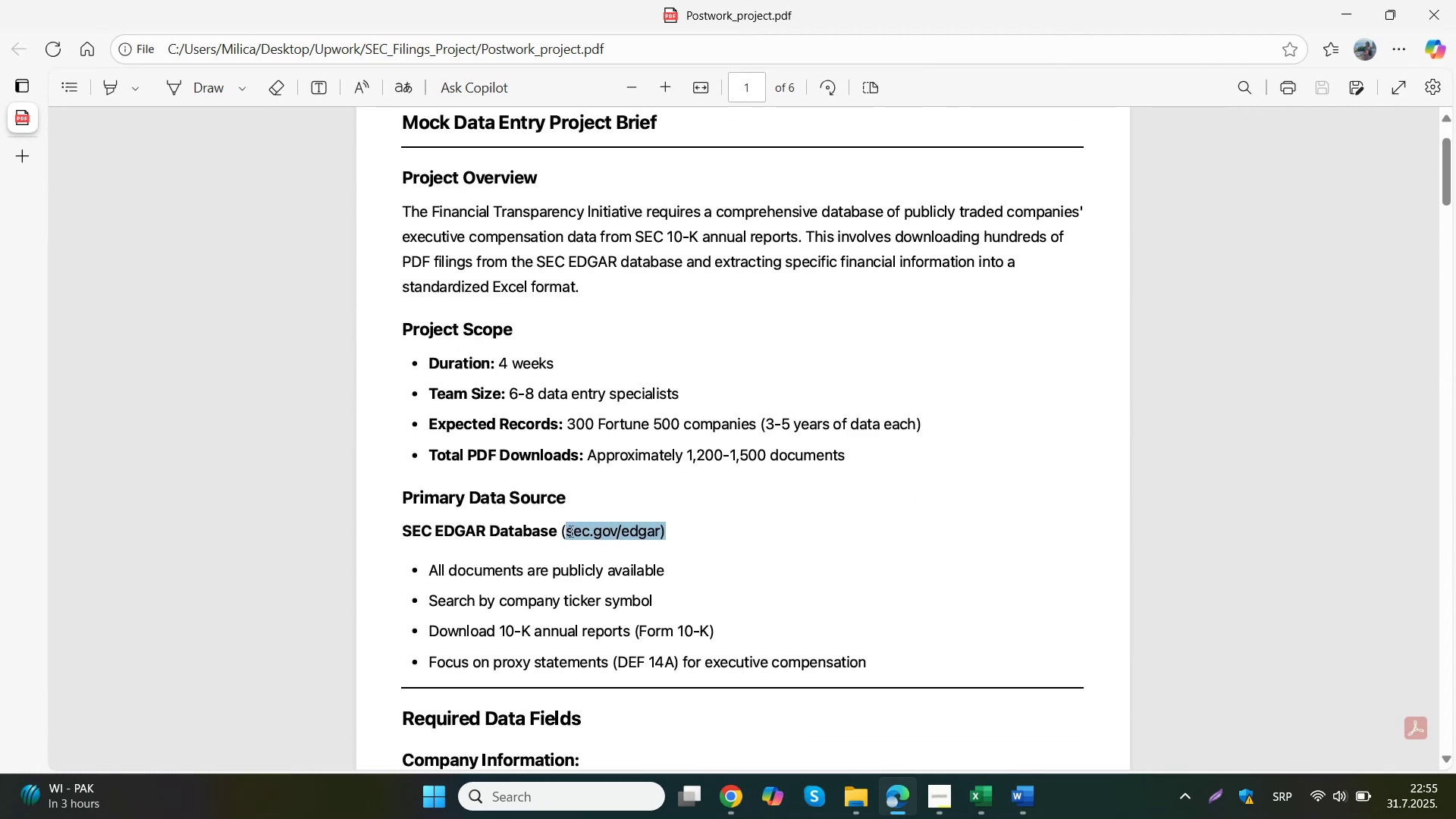 
left_click([677, 716])
 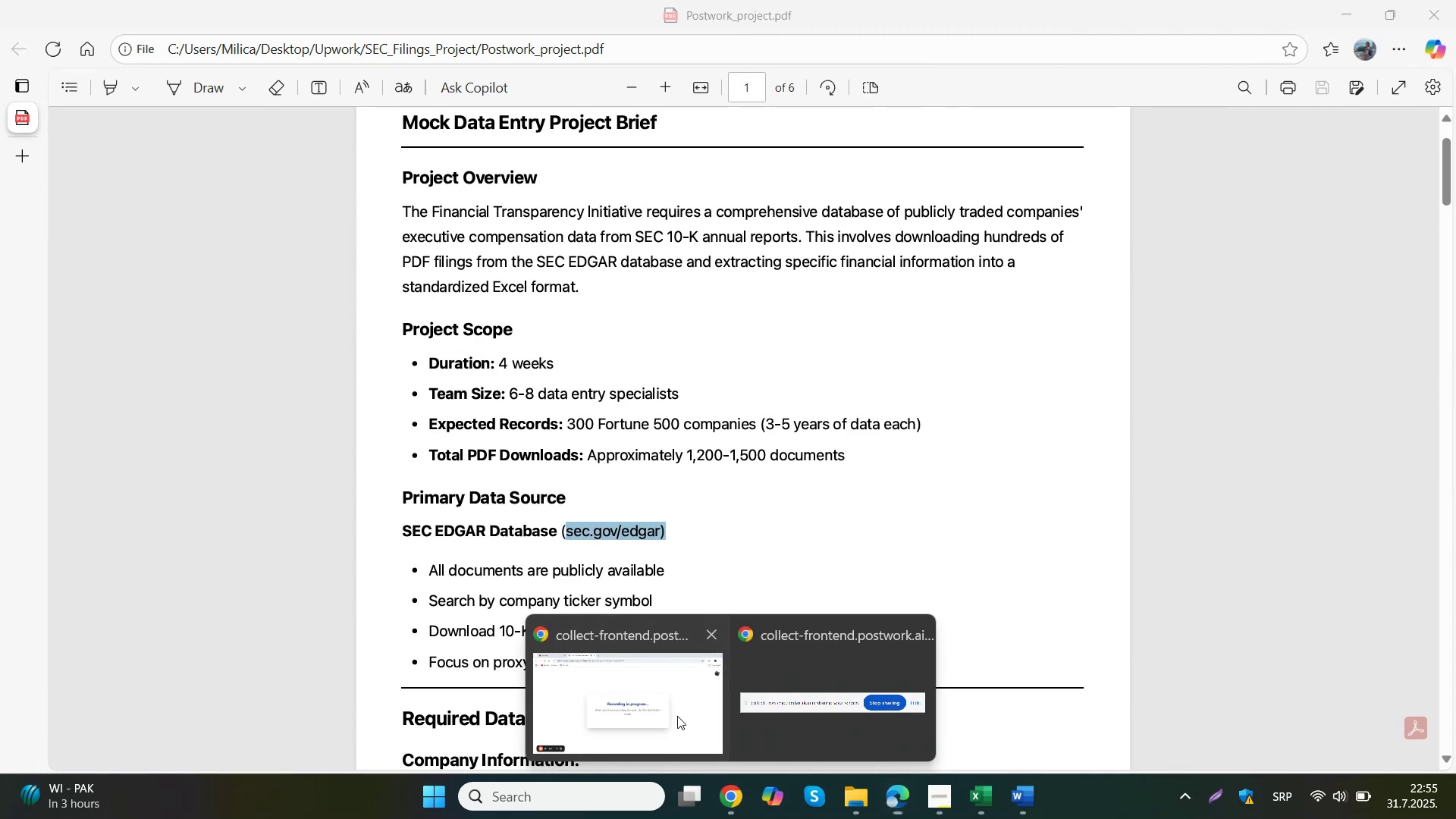 
left_click_drag(start_coordinate=[193, 0], to_coordinate=[400, 0])
 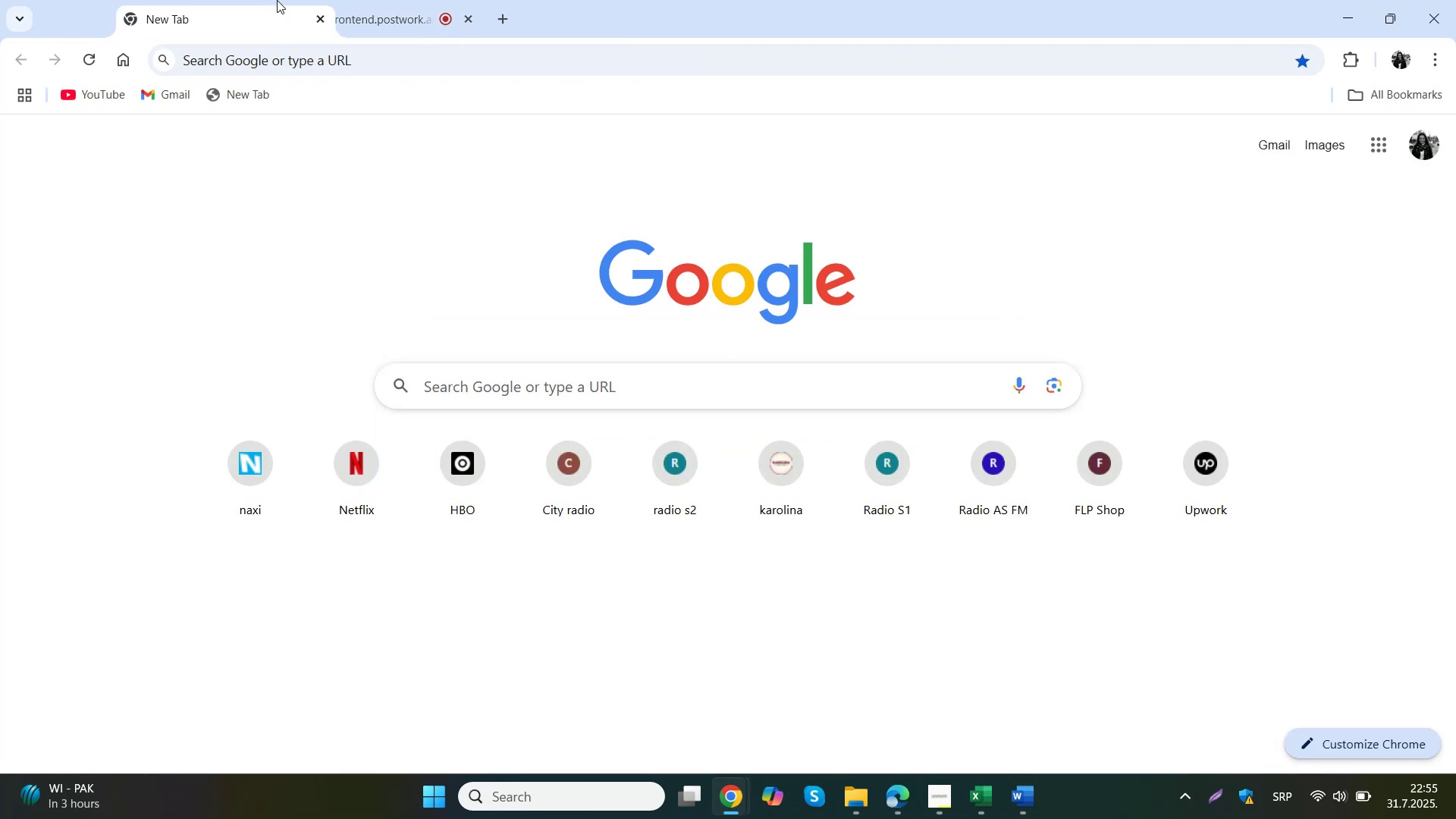 
key(Control+ControlLeft)
 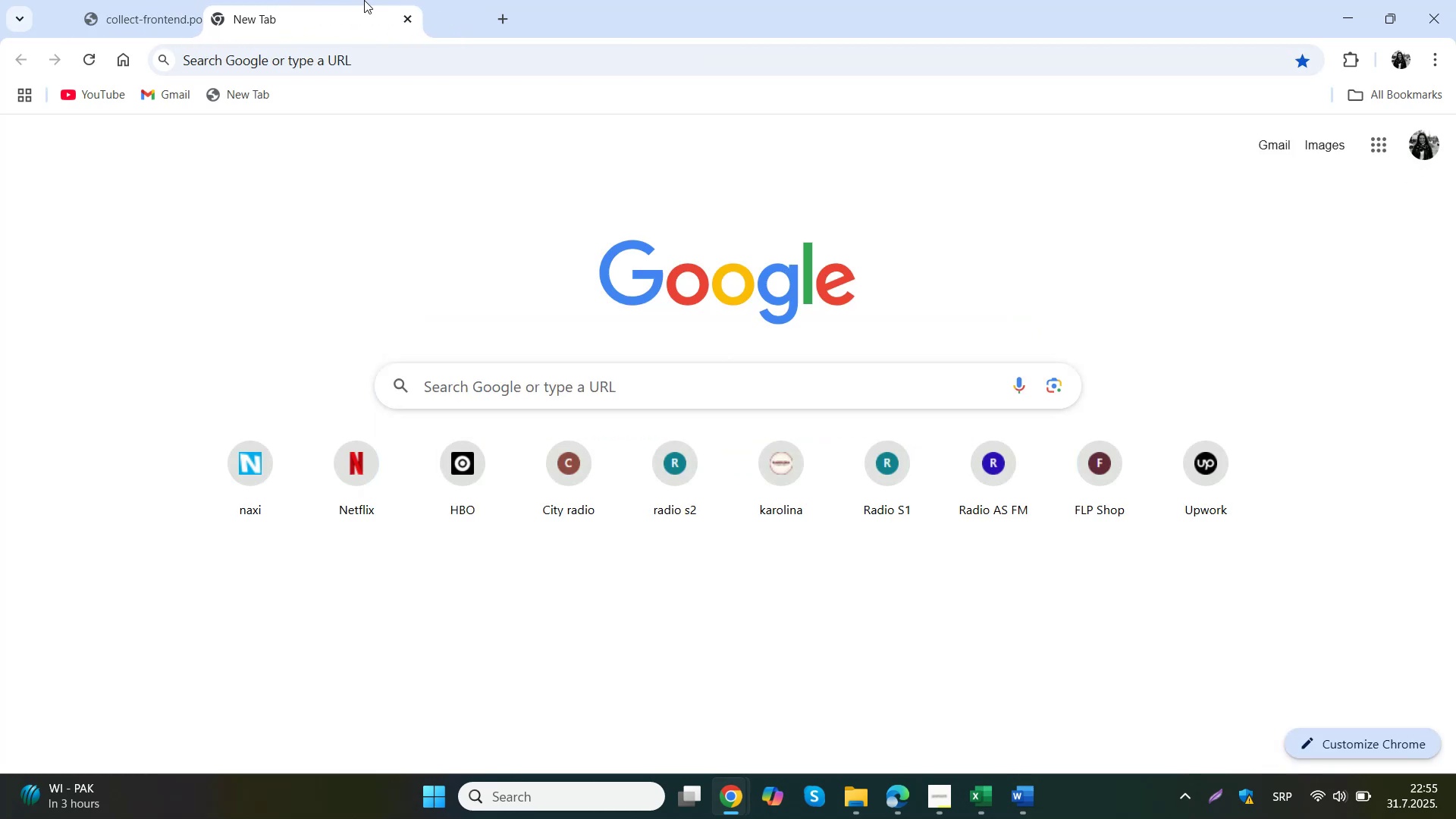 
key(Control+V)
 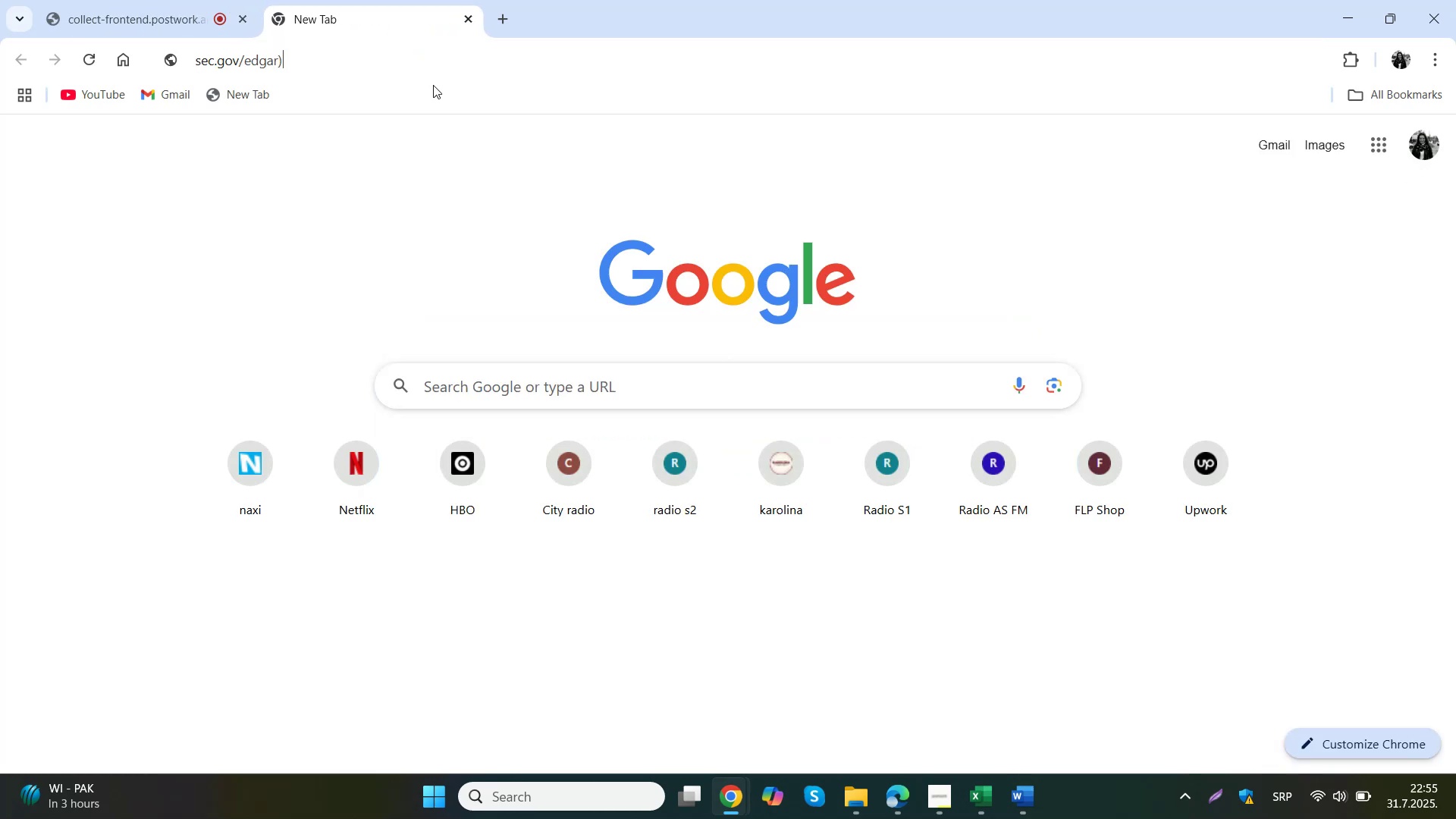 
key(Backspace)
 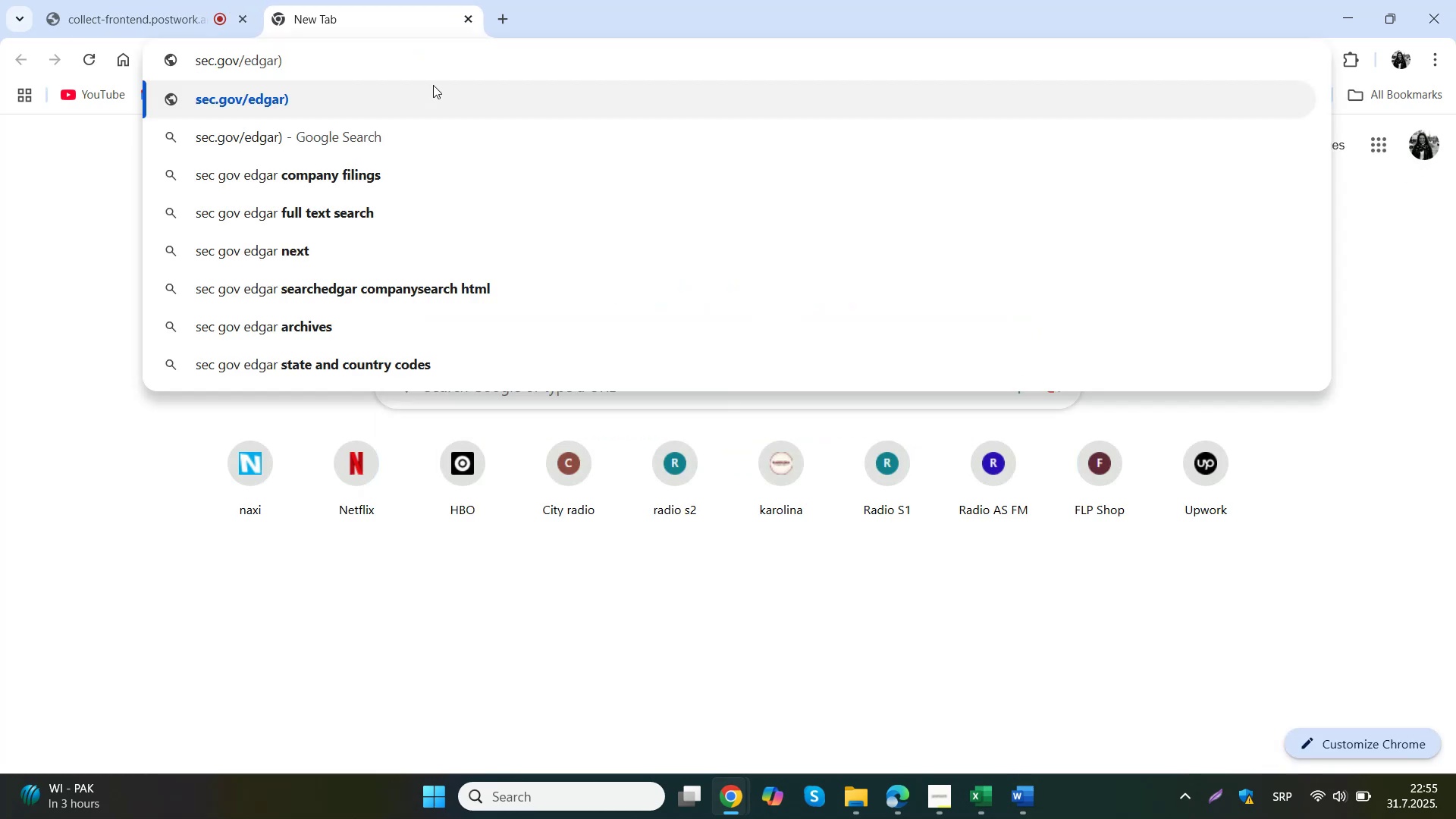 
key(NumpadEnter)
 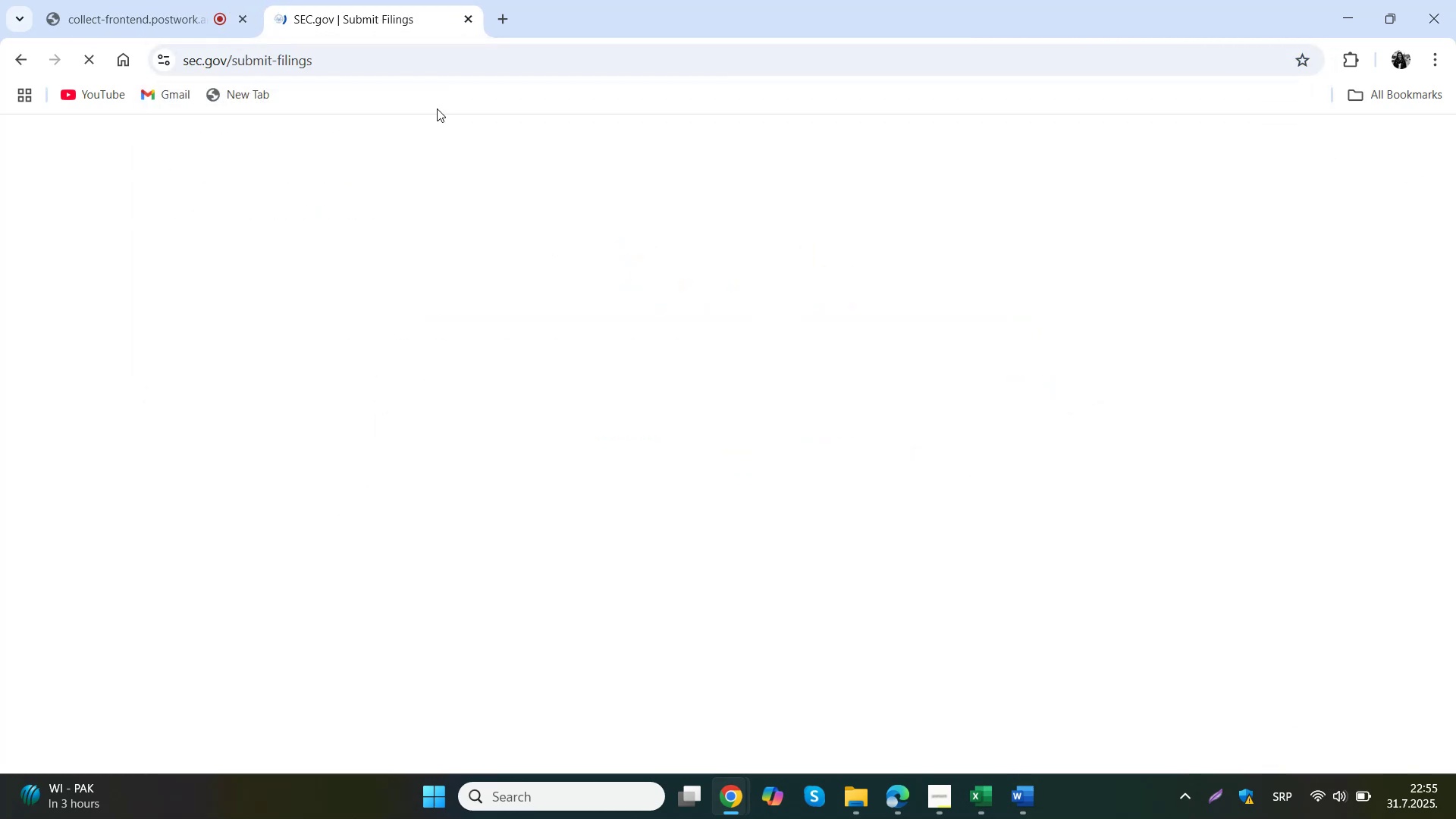 
left_click([142, 296])
 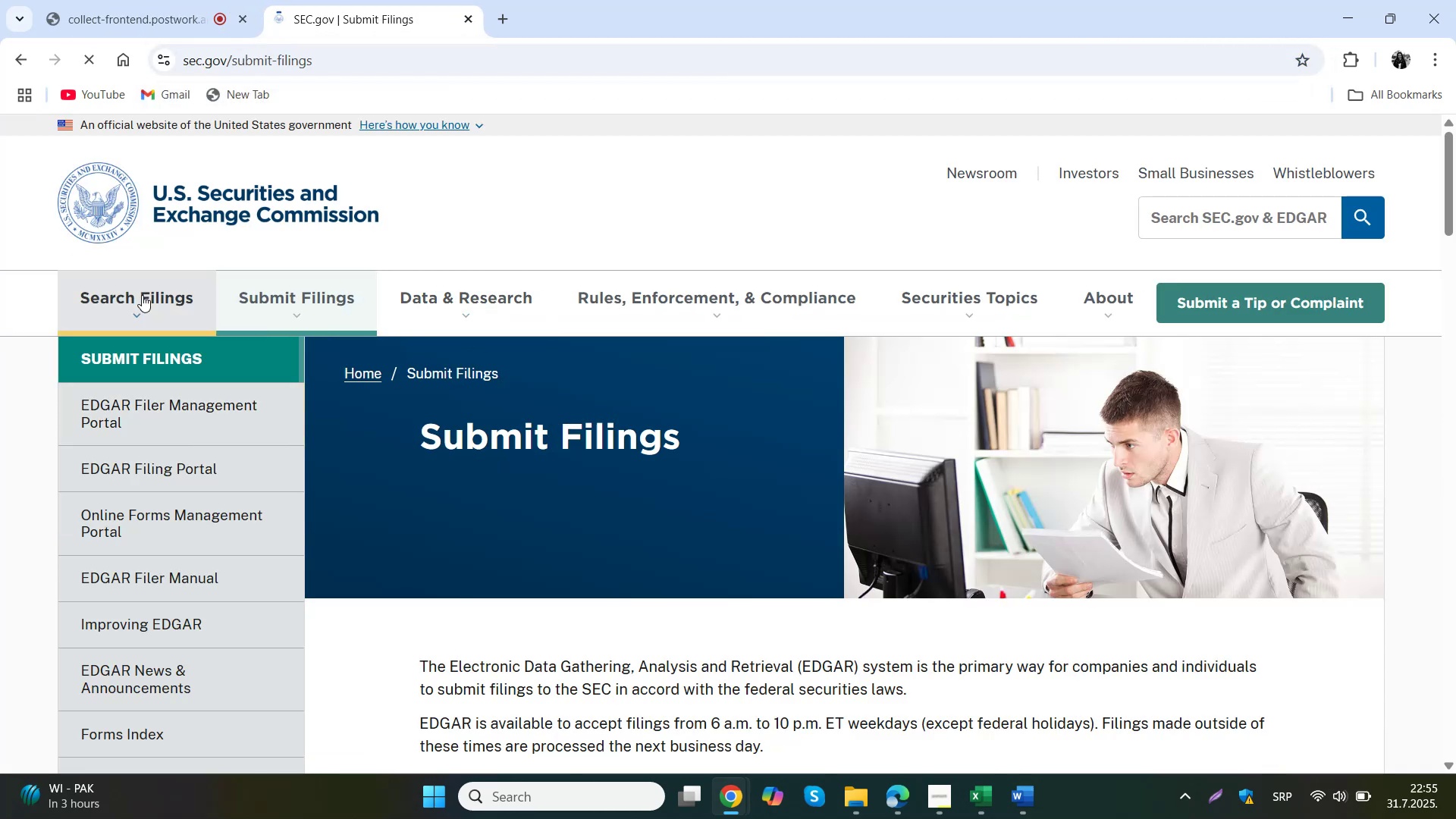 
left_click([192, 374])
 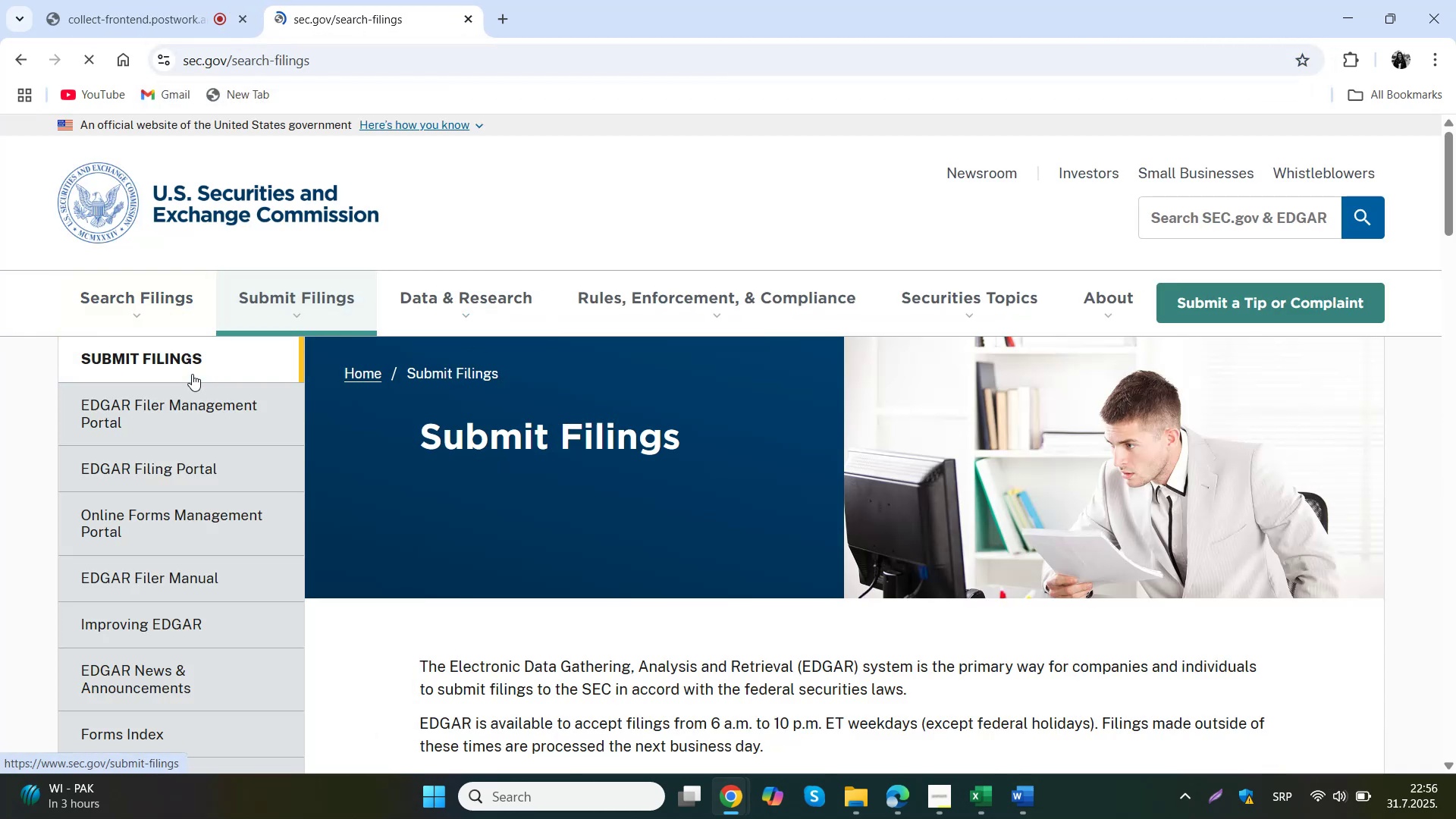 
scroll: coordinate [704, 405], scroll_direction: down, amount: 7.0
 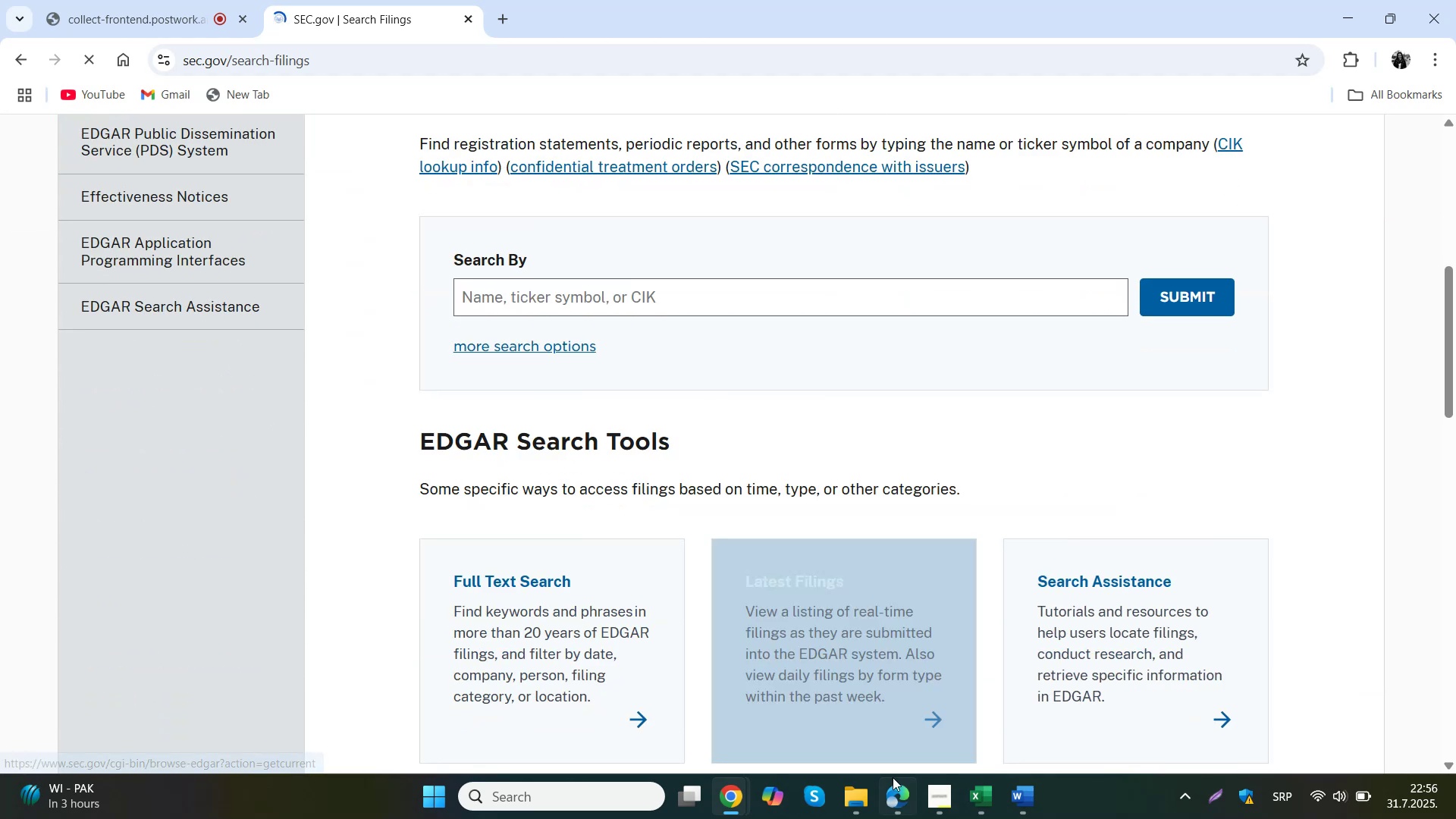 
mouse_move([974, 721])
 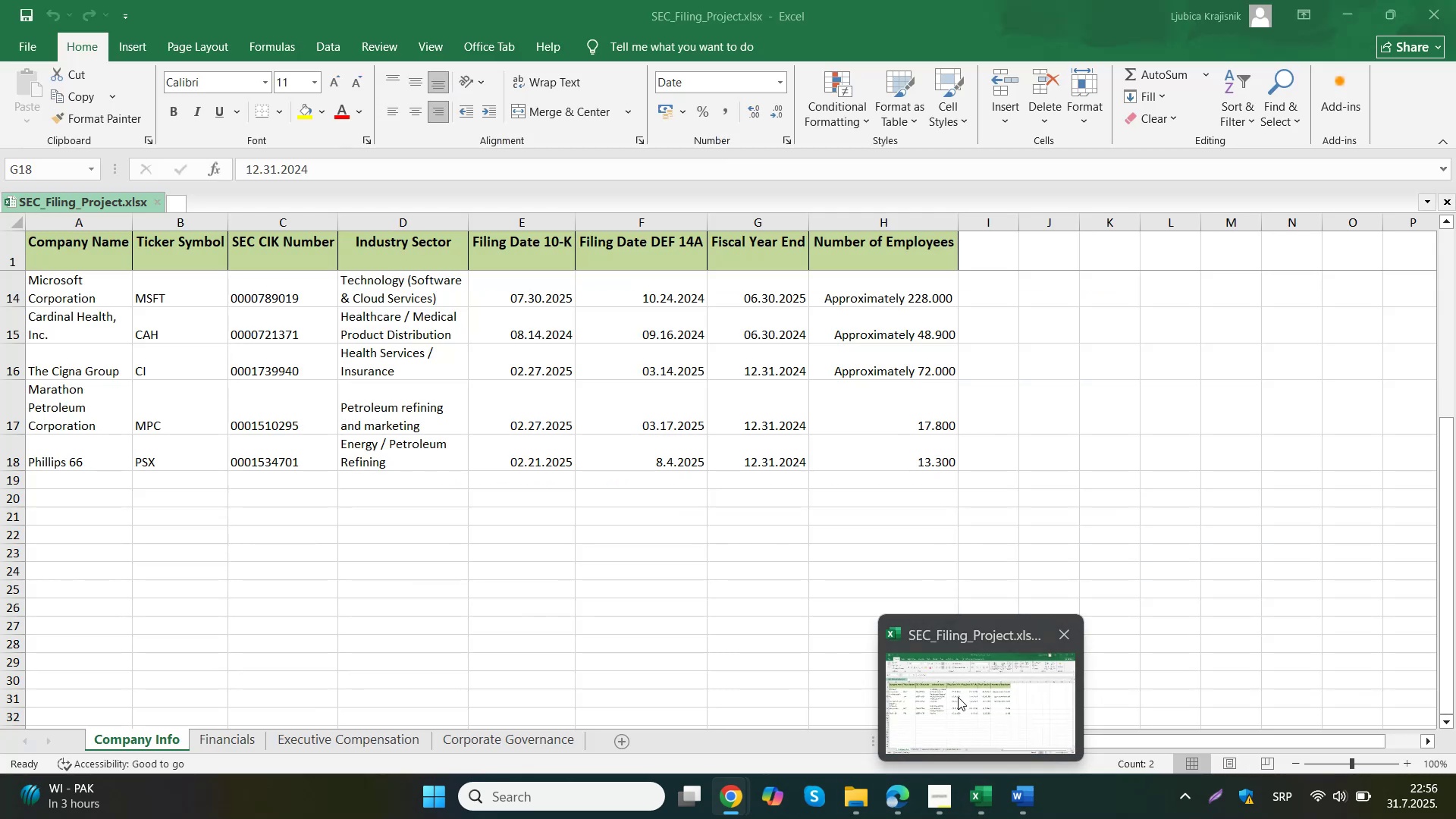 
left_click([1026, 798])
 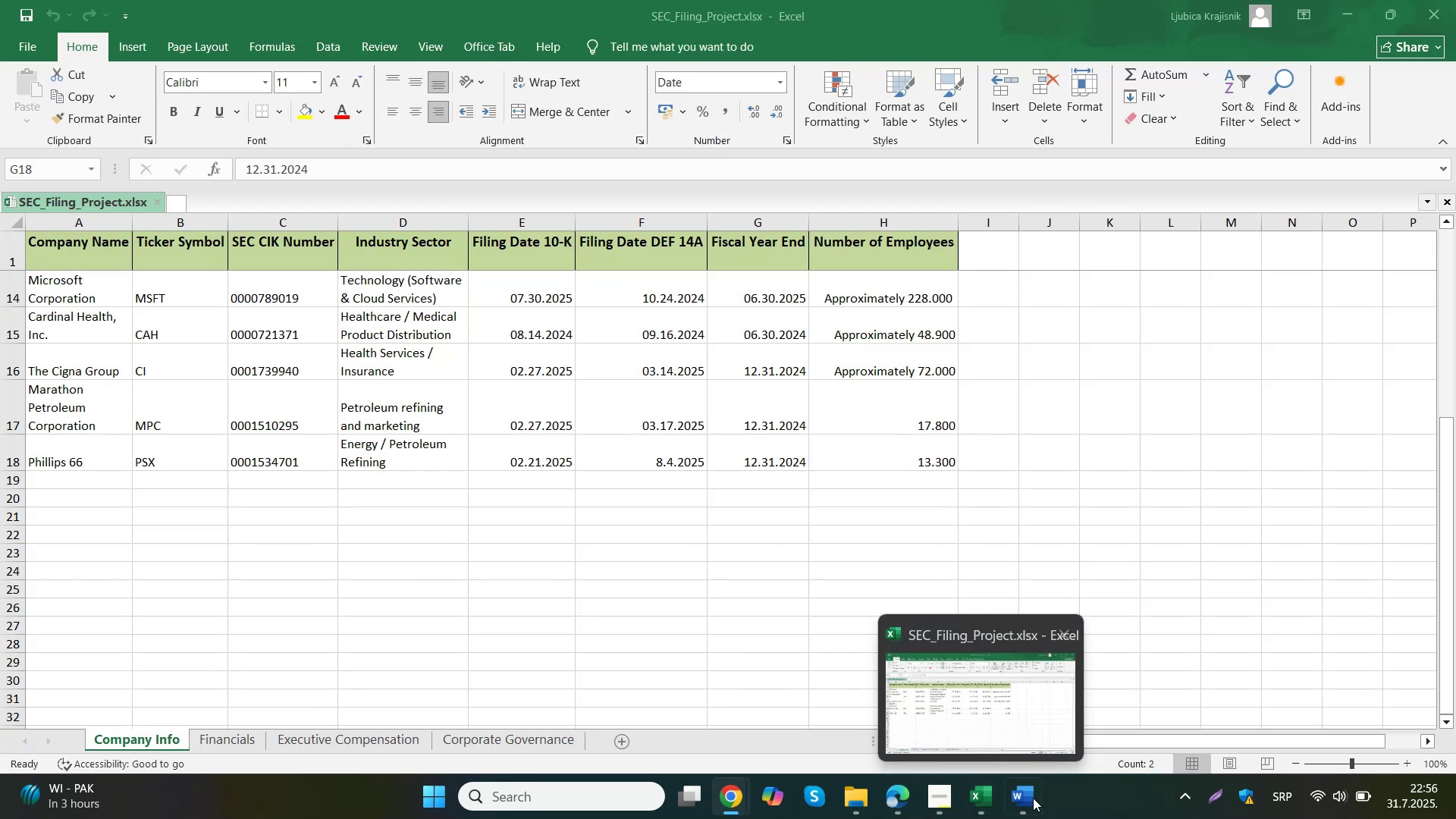 
scroll: coordinate [863, 601], scroll_direction: down, amount: 2.0
 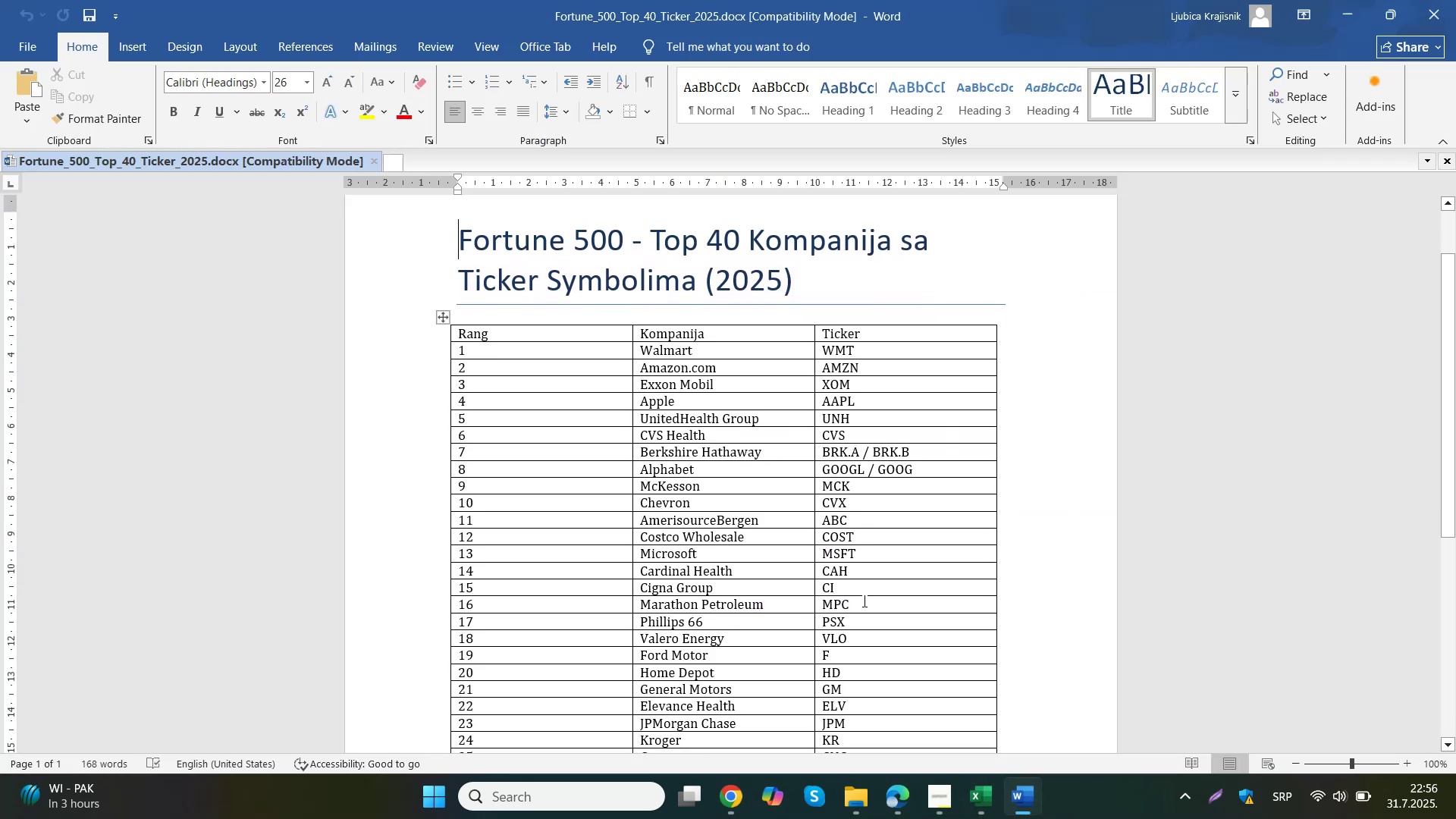 
left_click([861, 629])
 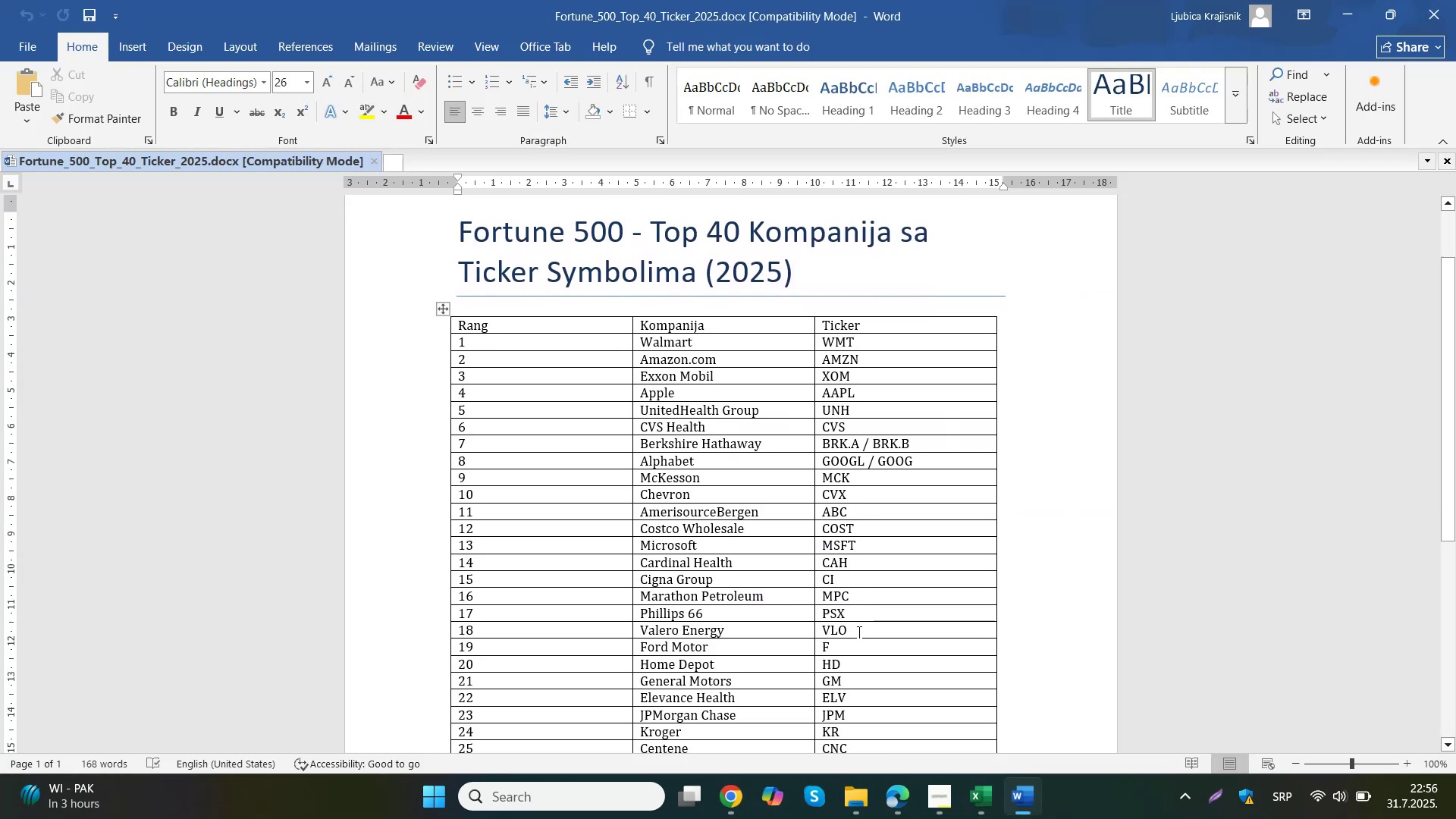 
scroll: coordinate [851, 625], scroll_direction: down, amount: 1.0
 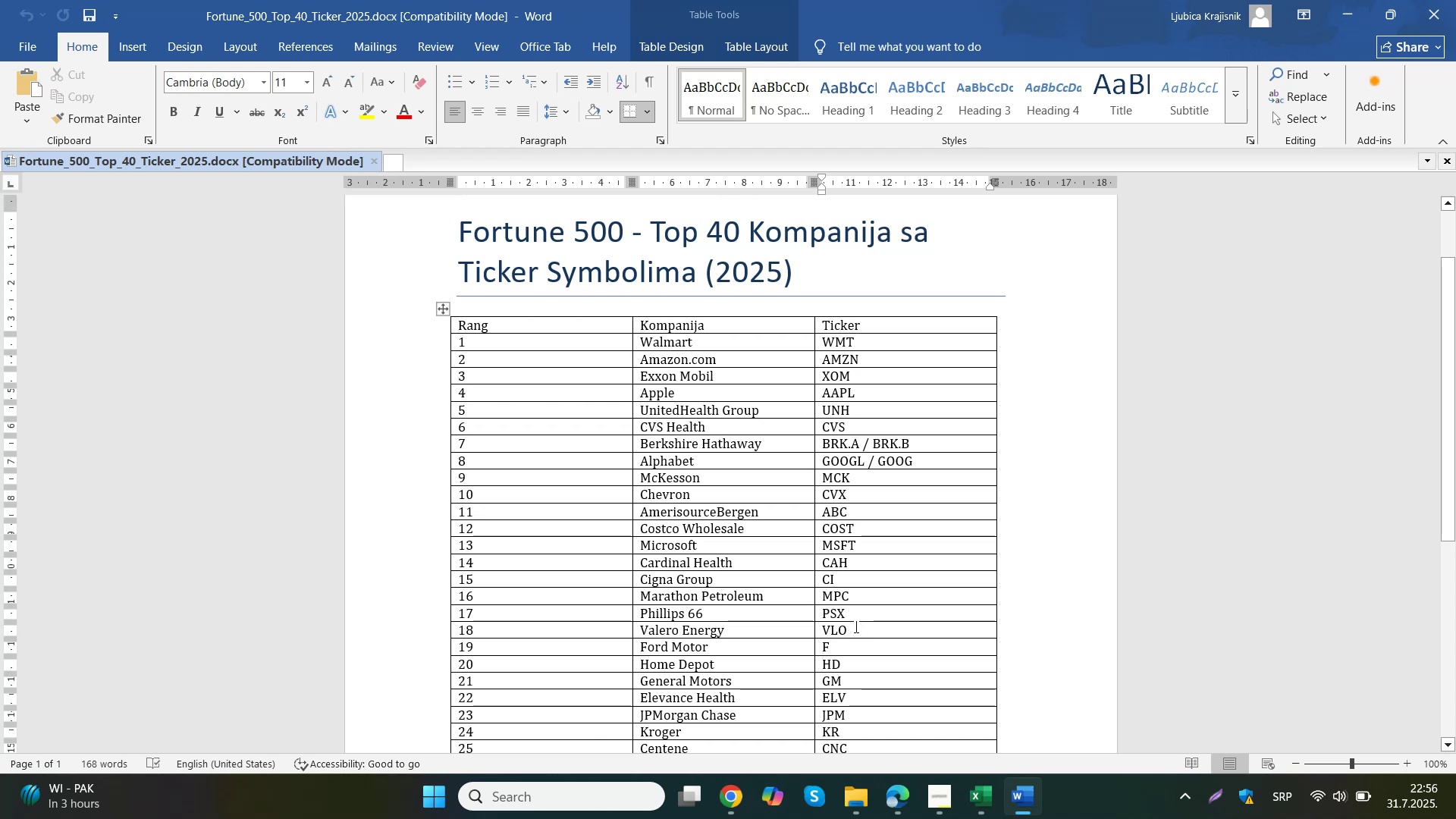 
left_click_drag(start_coordinate=[848, 587], to_coordinate=[821, 585])
 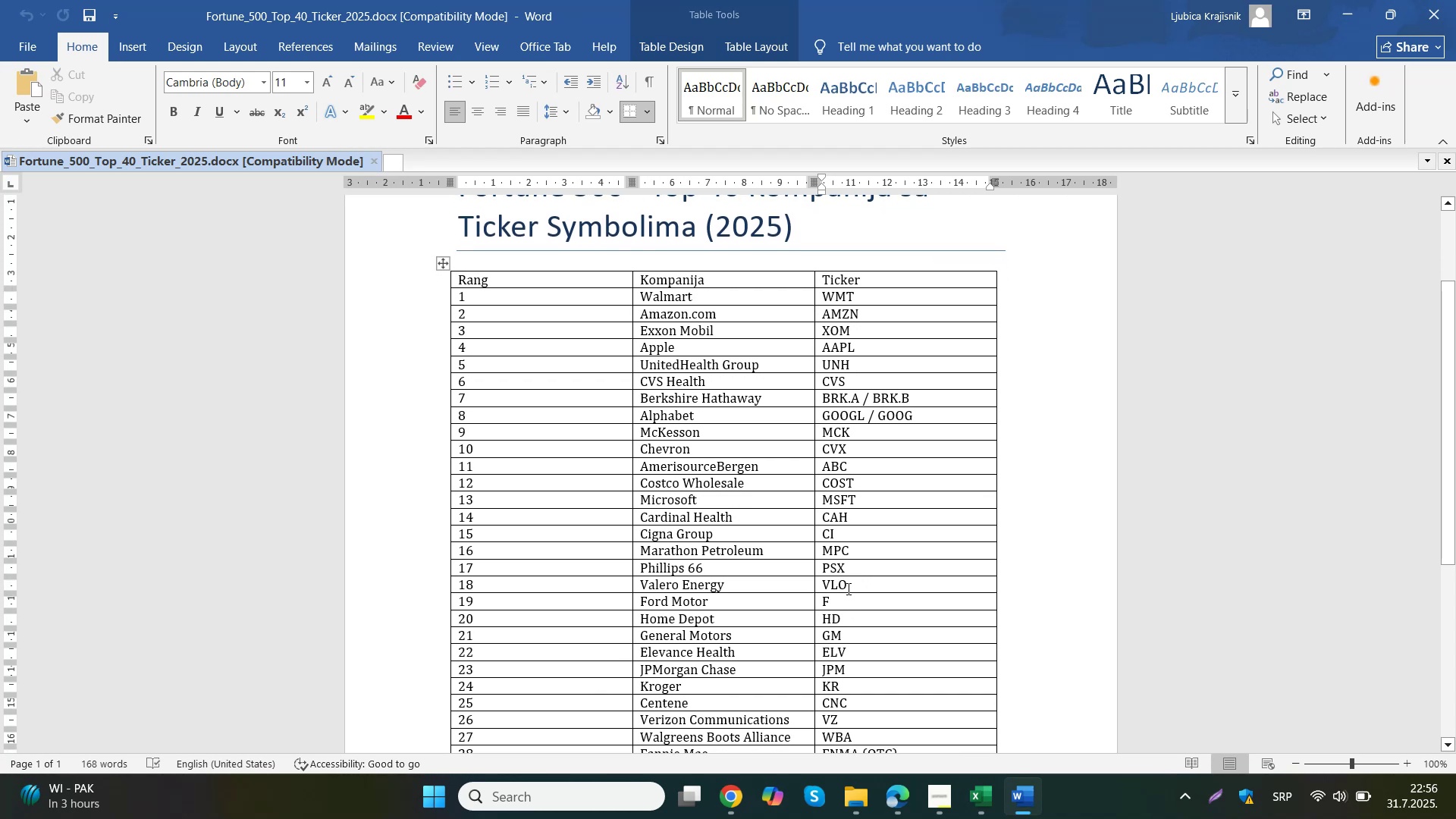 
key(Control+C)
 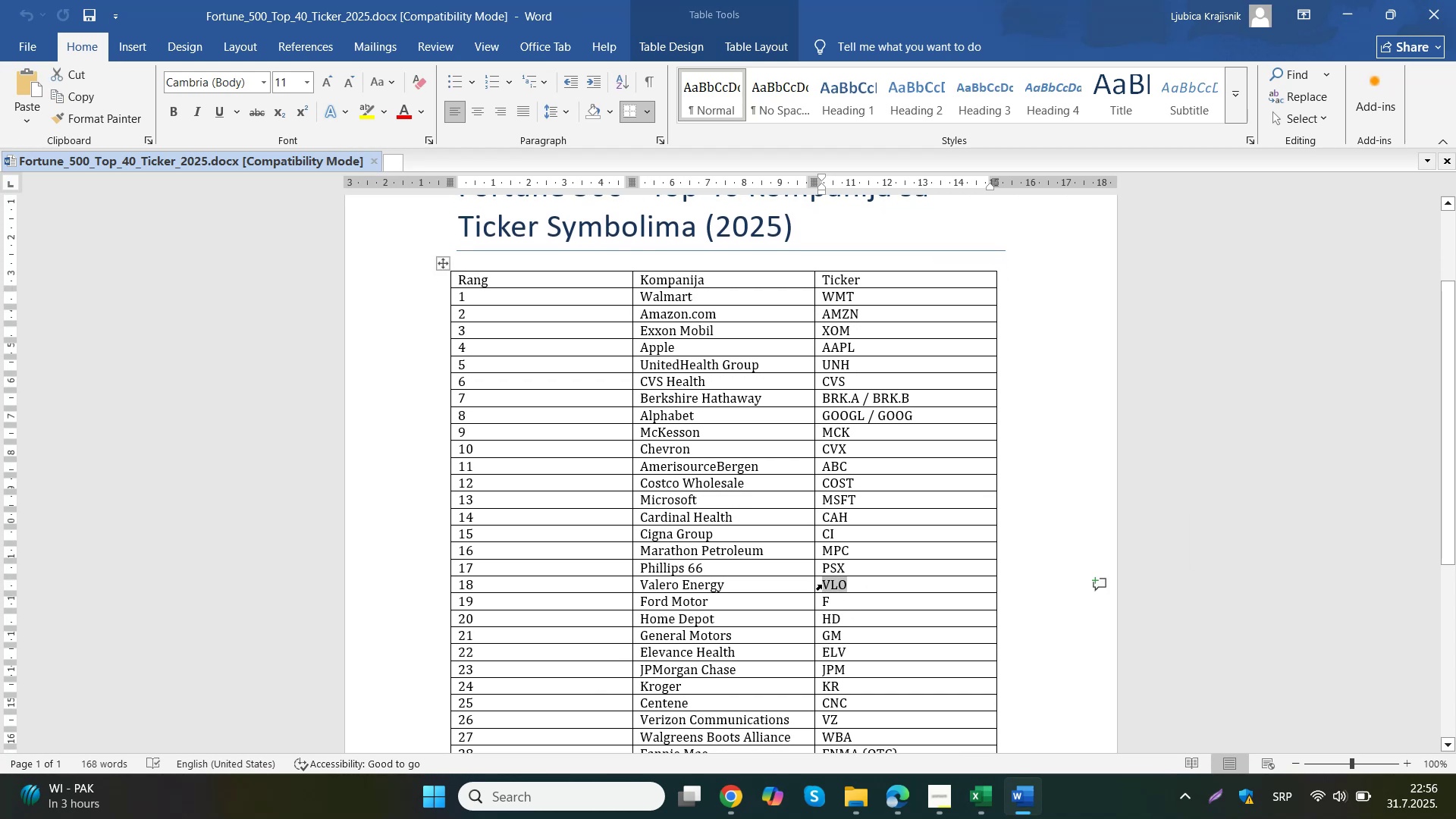 
left_click([738, 803])
 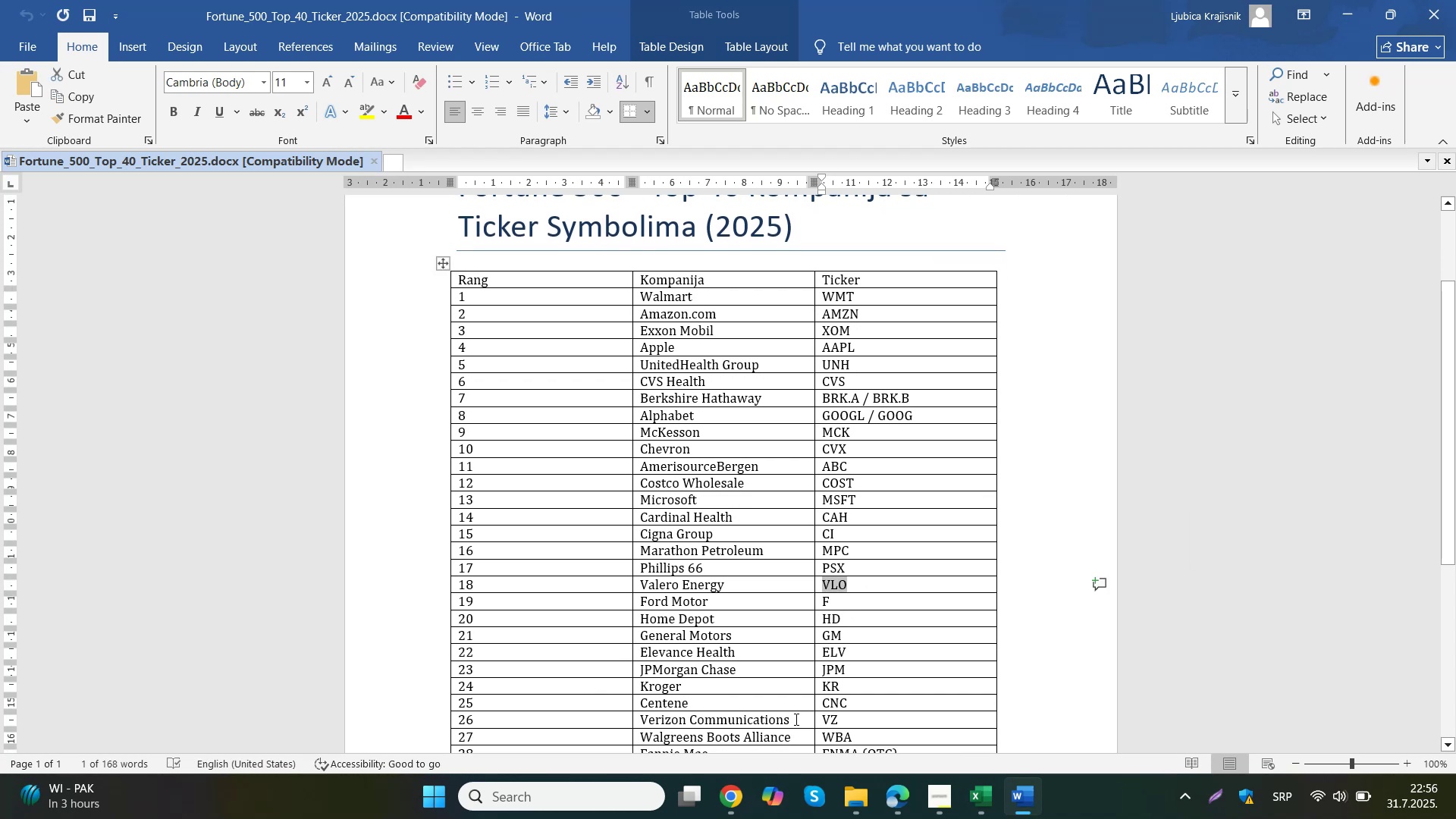 
left_click([690, 720])
 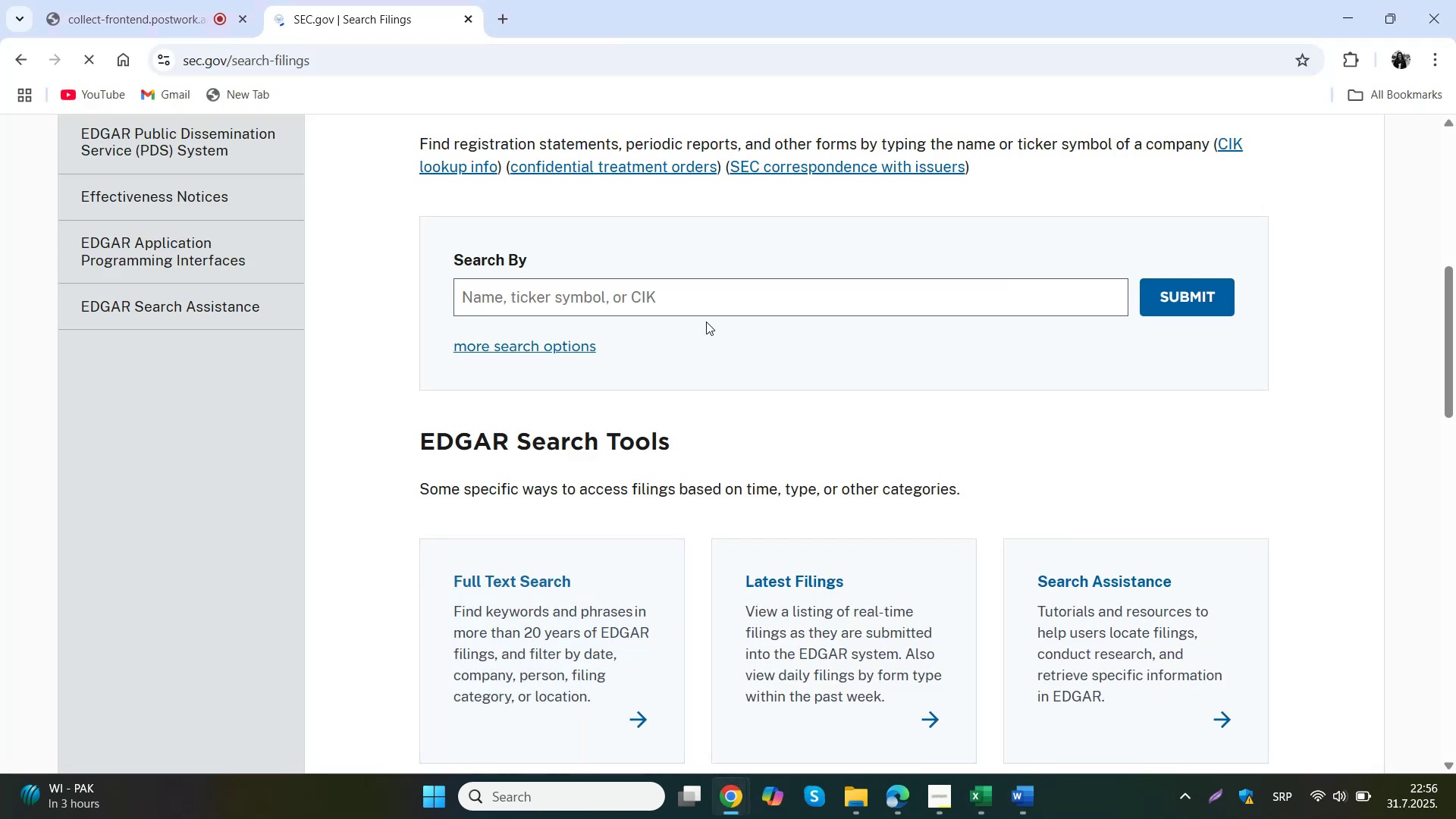 
left_click([719, 306])
 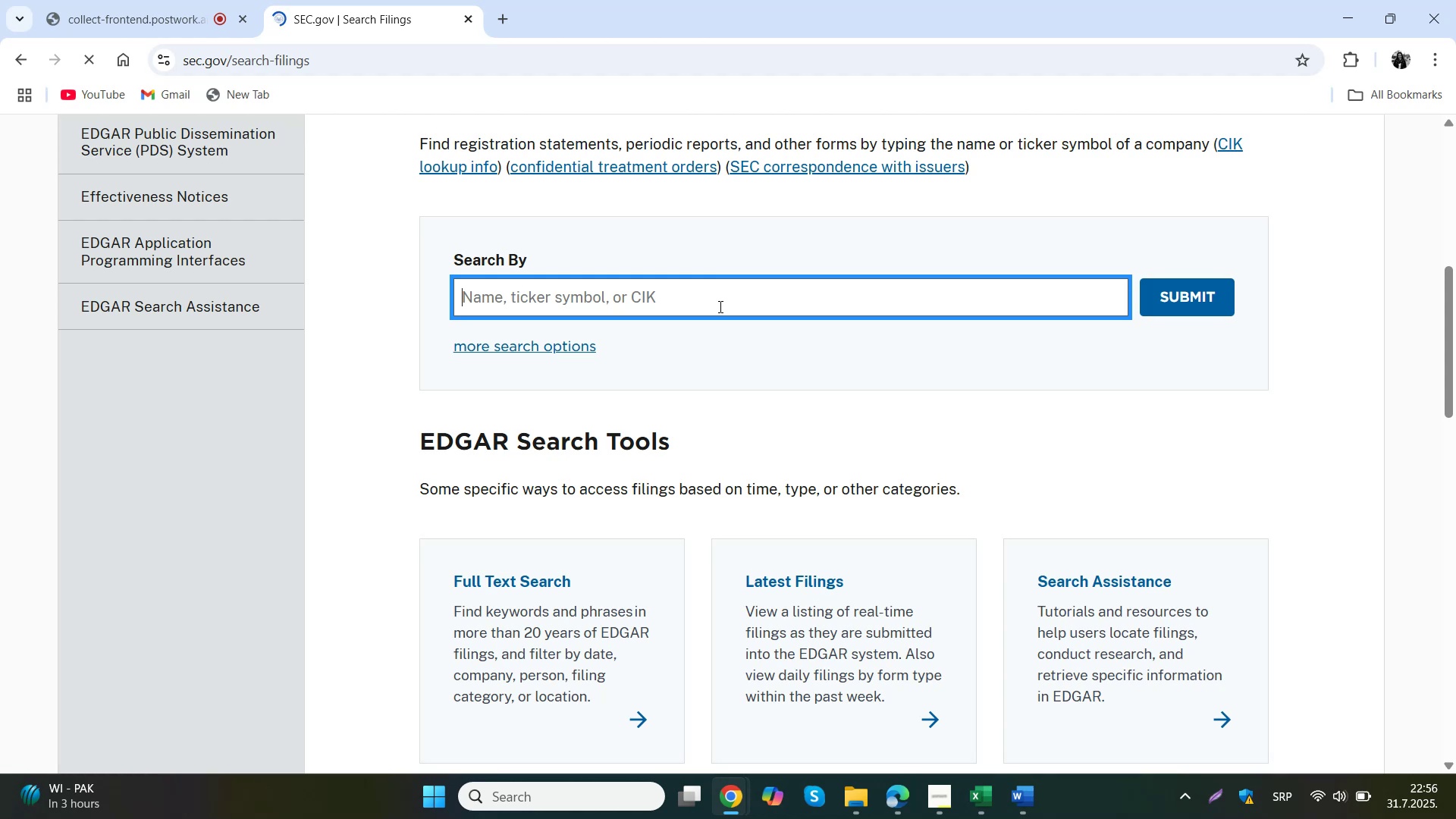 
wait(11.67)
 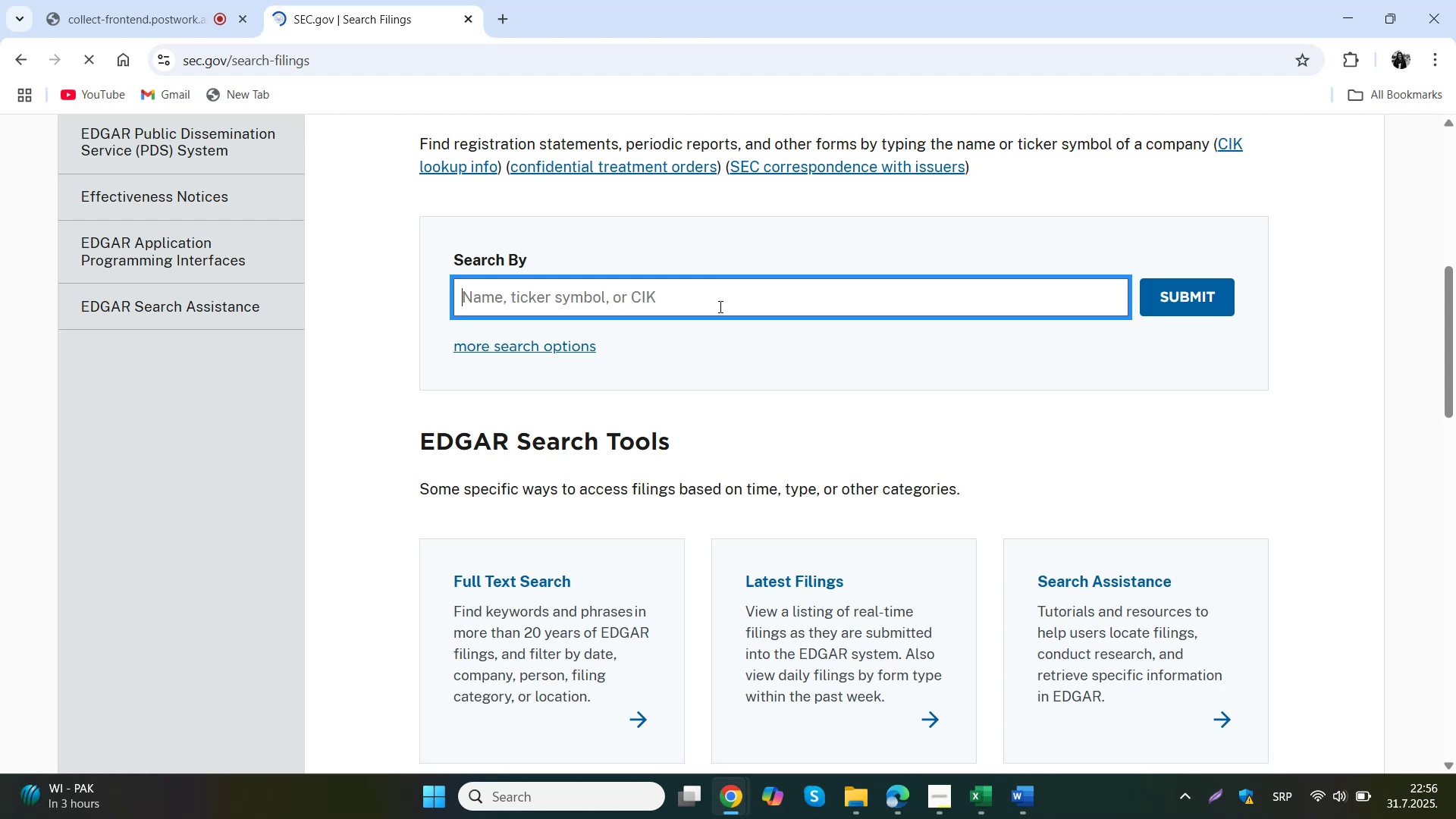 
key(Control+ControlLeft)
 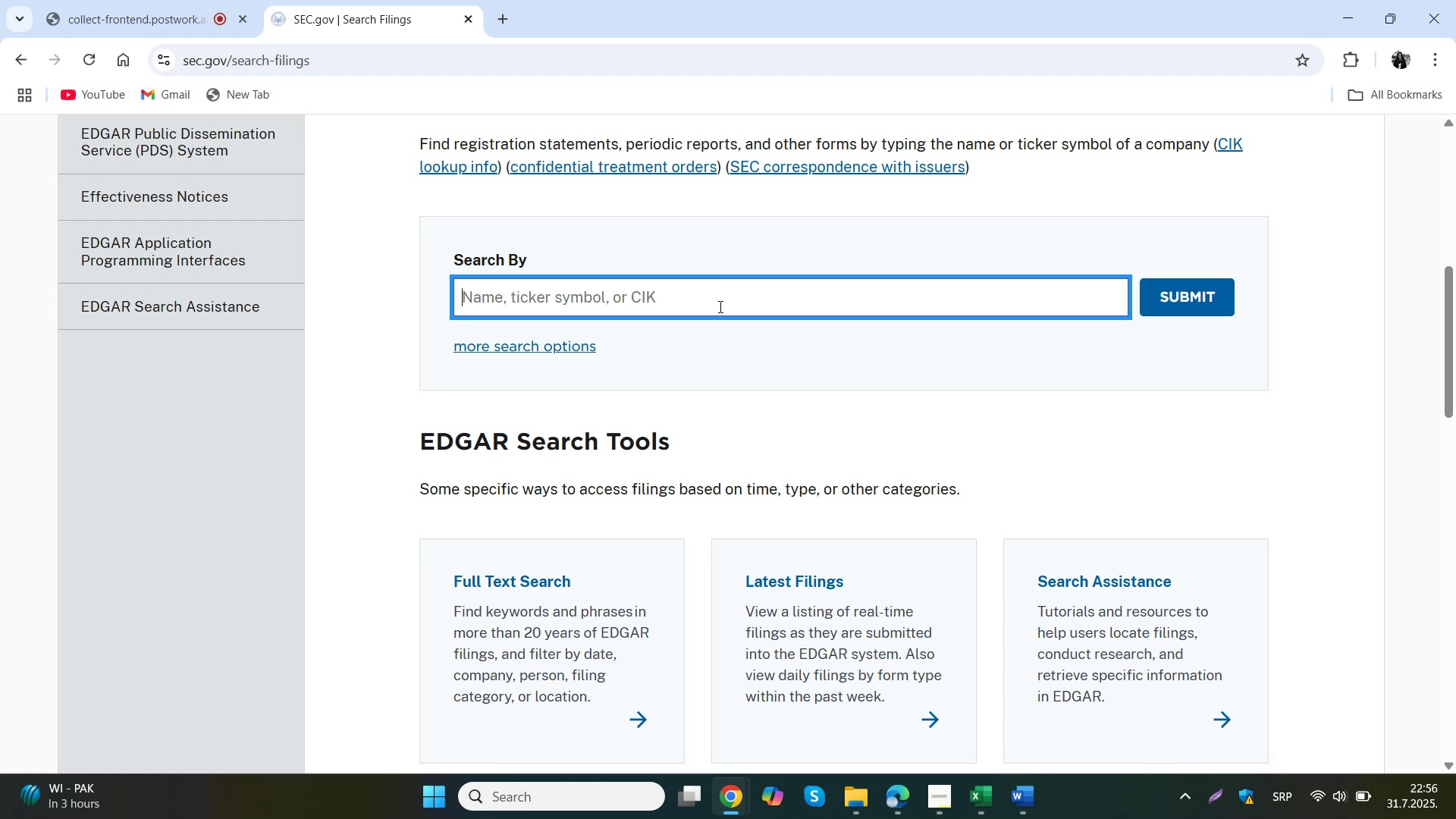 
key(Control+V)
 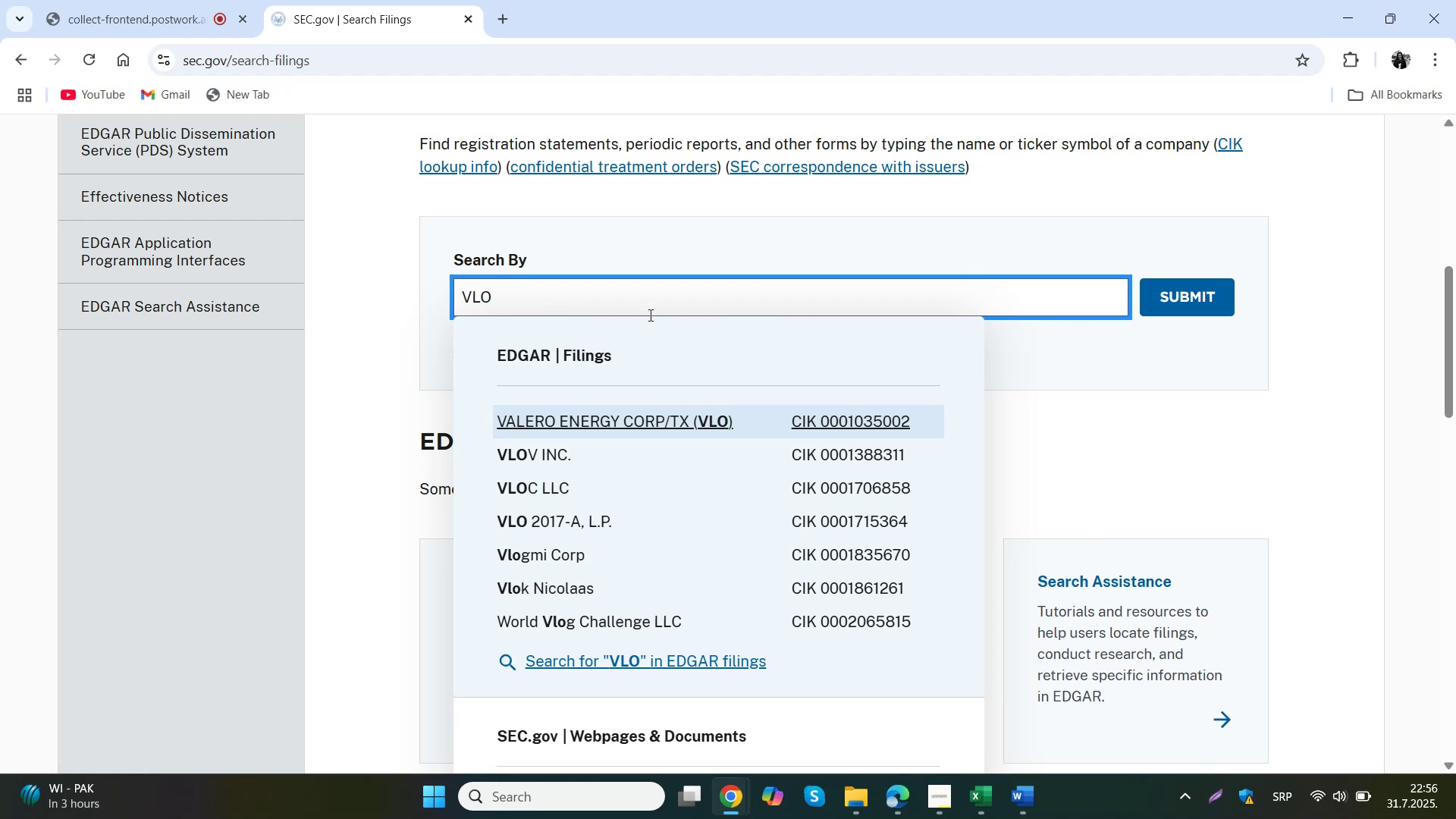 
left_click([669, 424])
 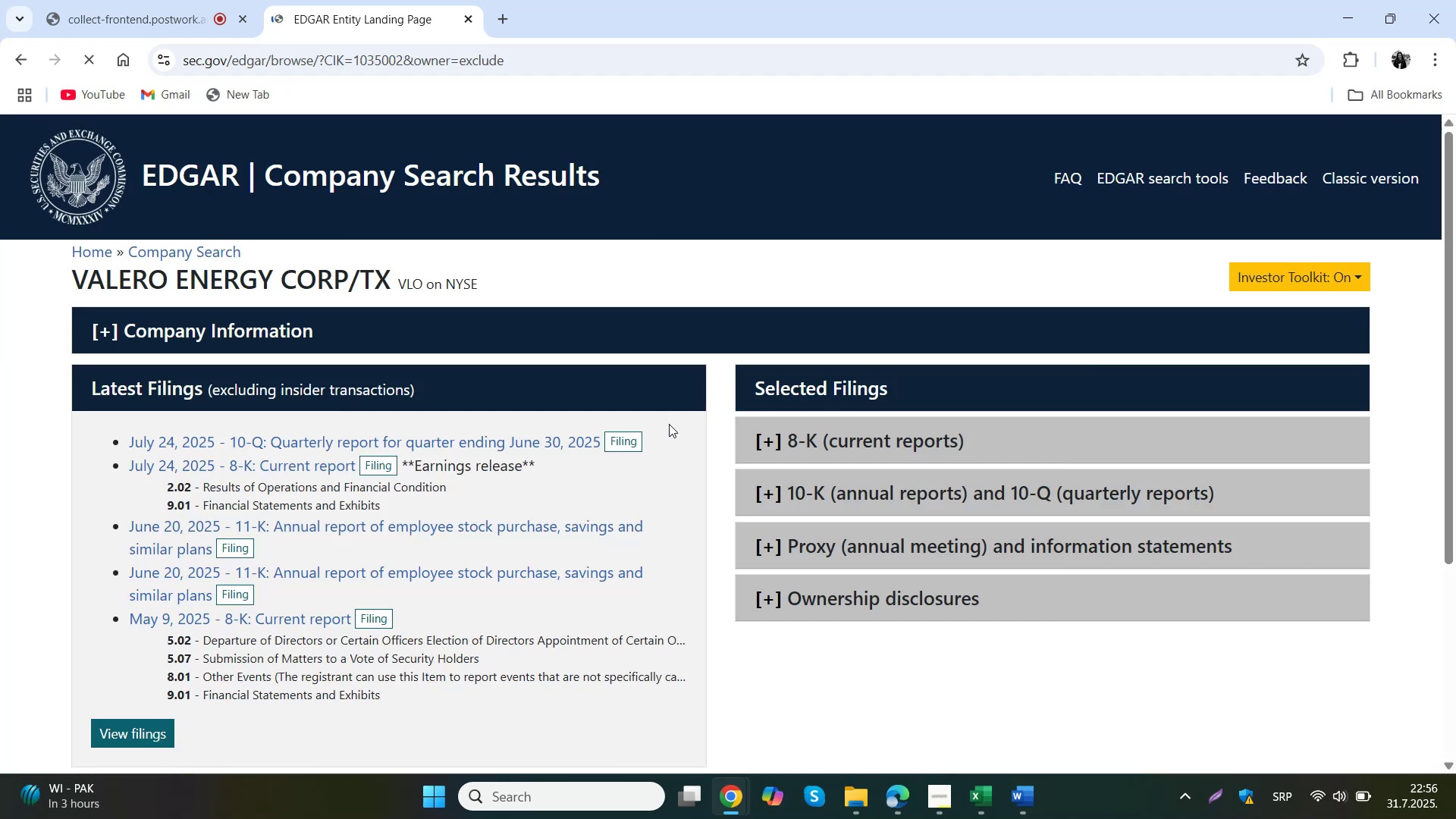 
double_click([918, 492])
 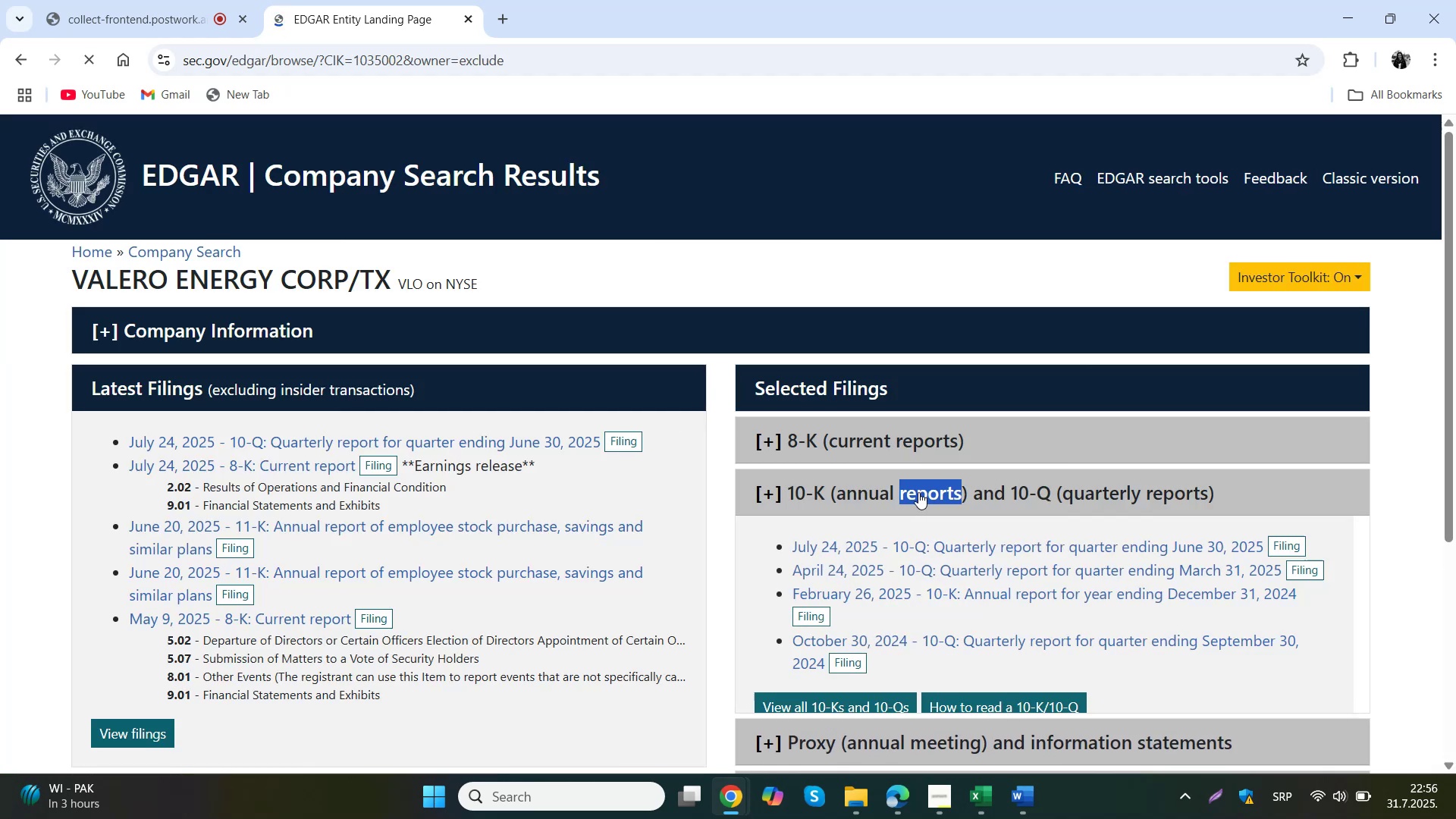 
left_click([917, 488])
 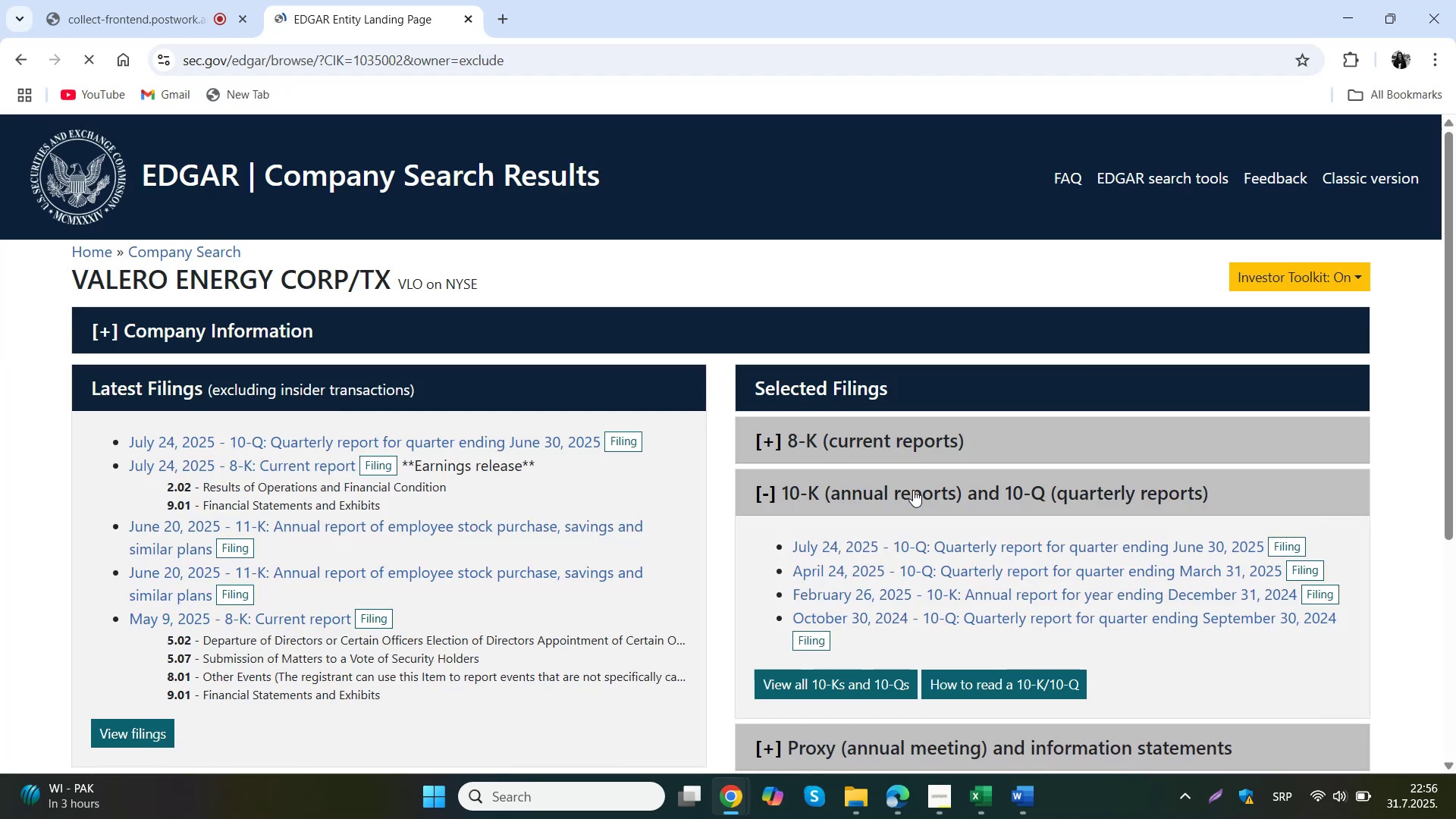 
left_click_drag(start_coordinate=[72, 281], to_coordinate=[343, 285])
 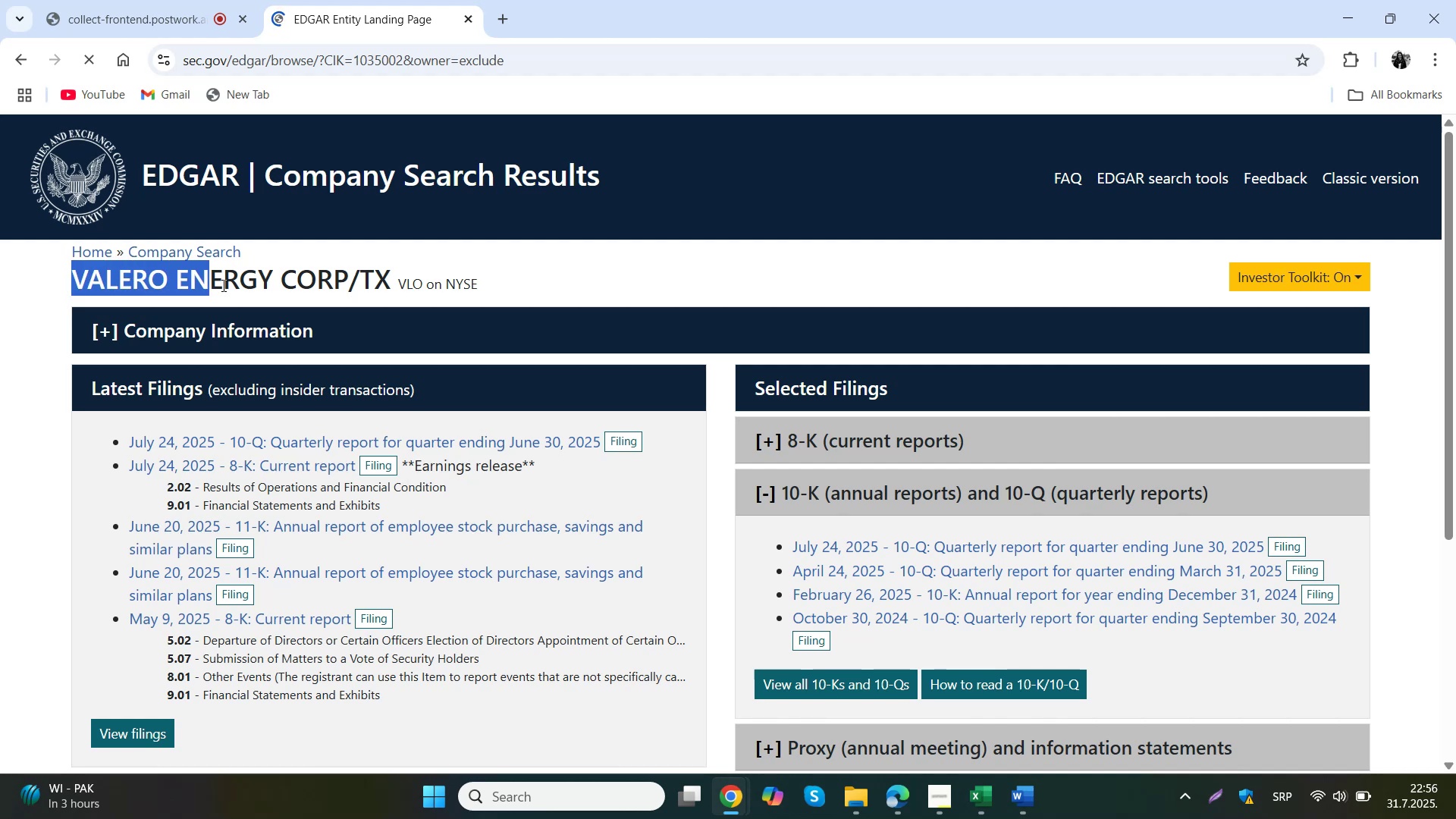 
key(Control+C)
 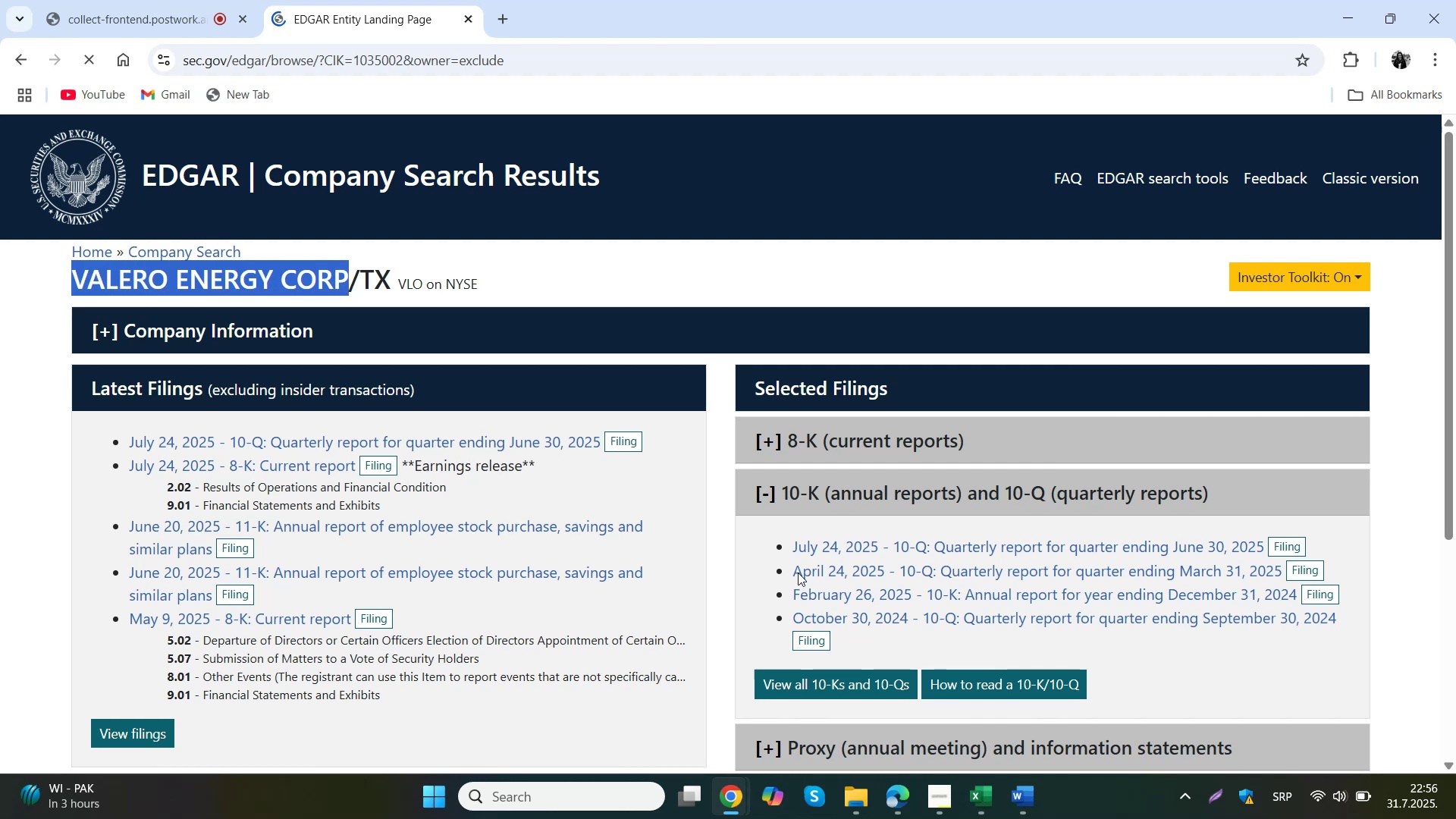 
left_click([848, 804])
 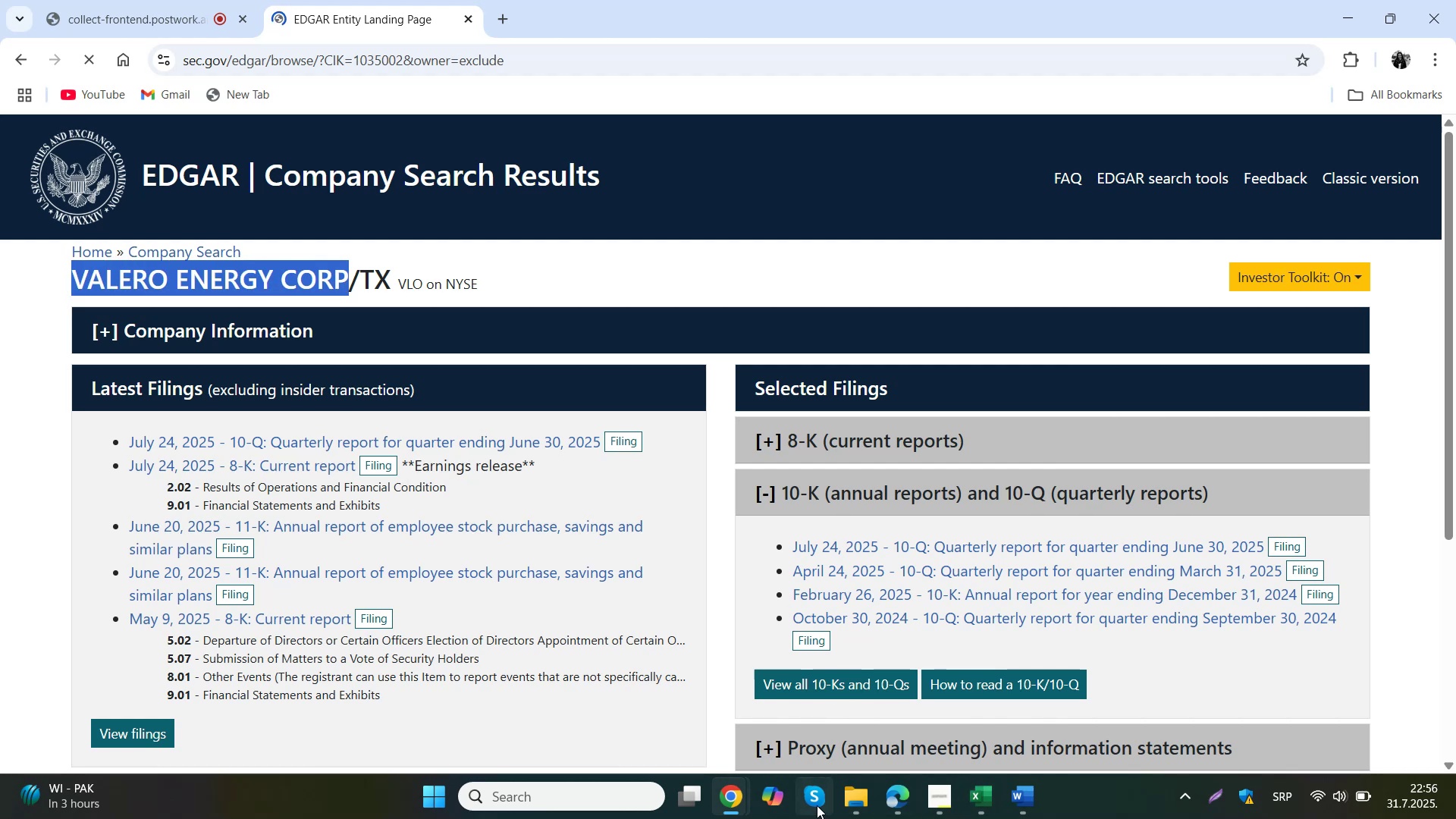 
right_click([1184, 441])
 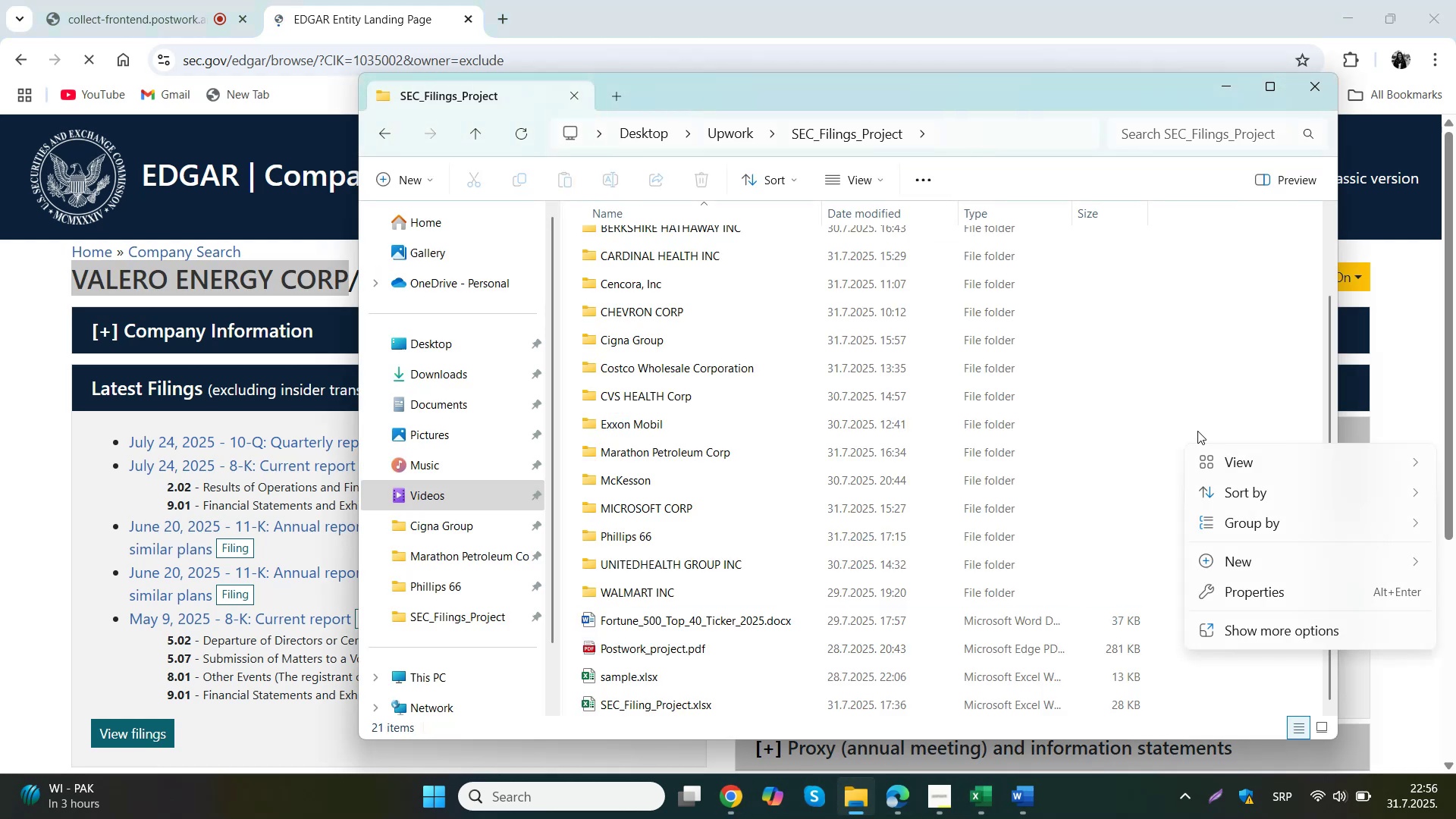 
left_click([1238, 560])
 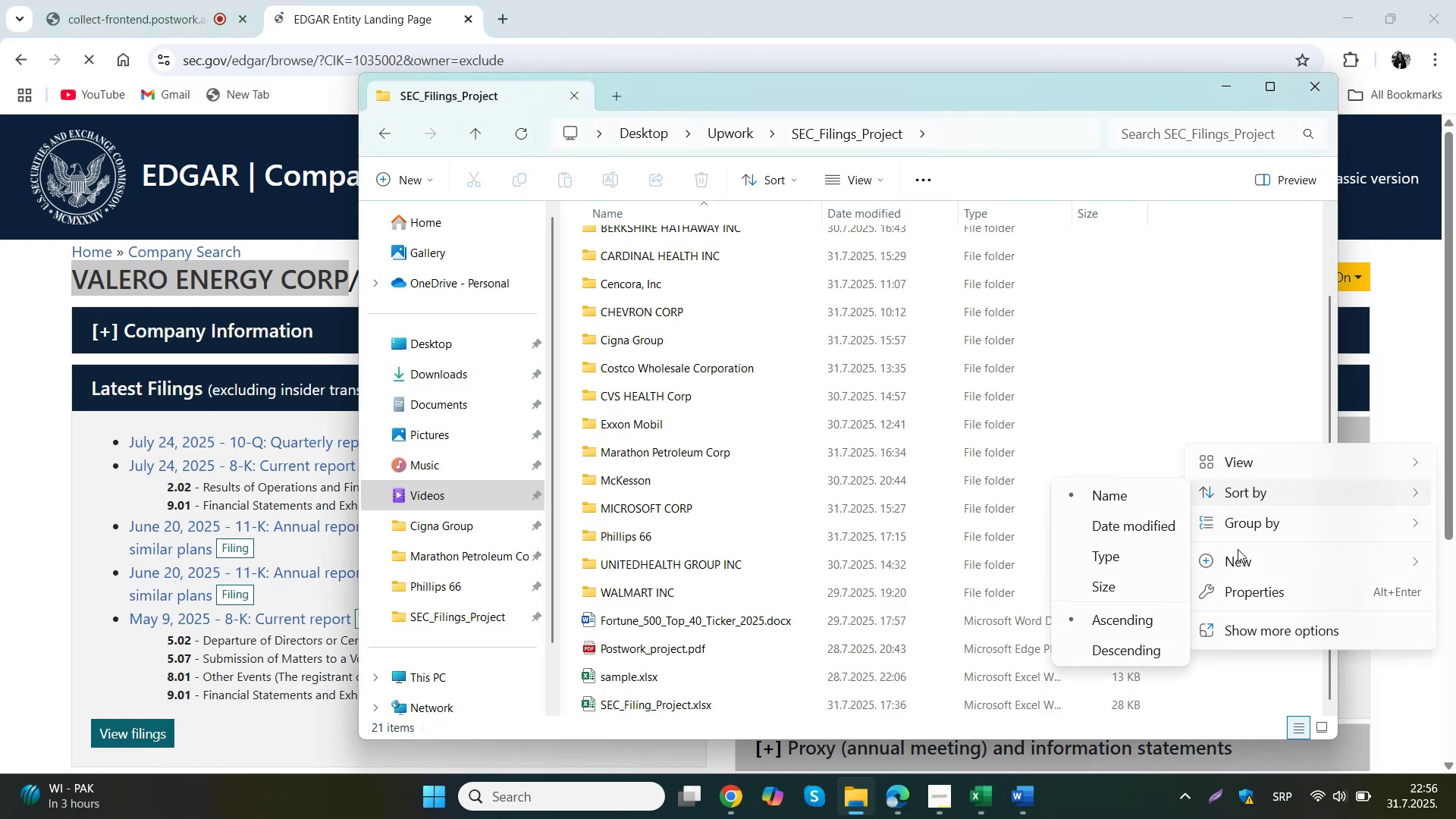 
left_click([999, 169])
 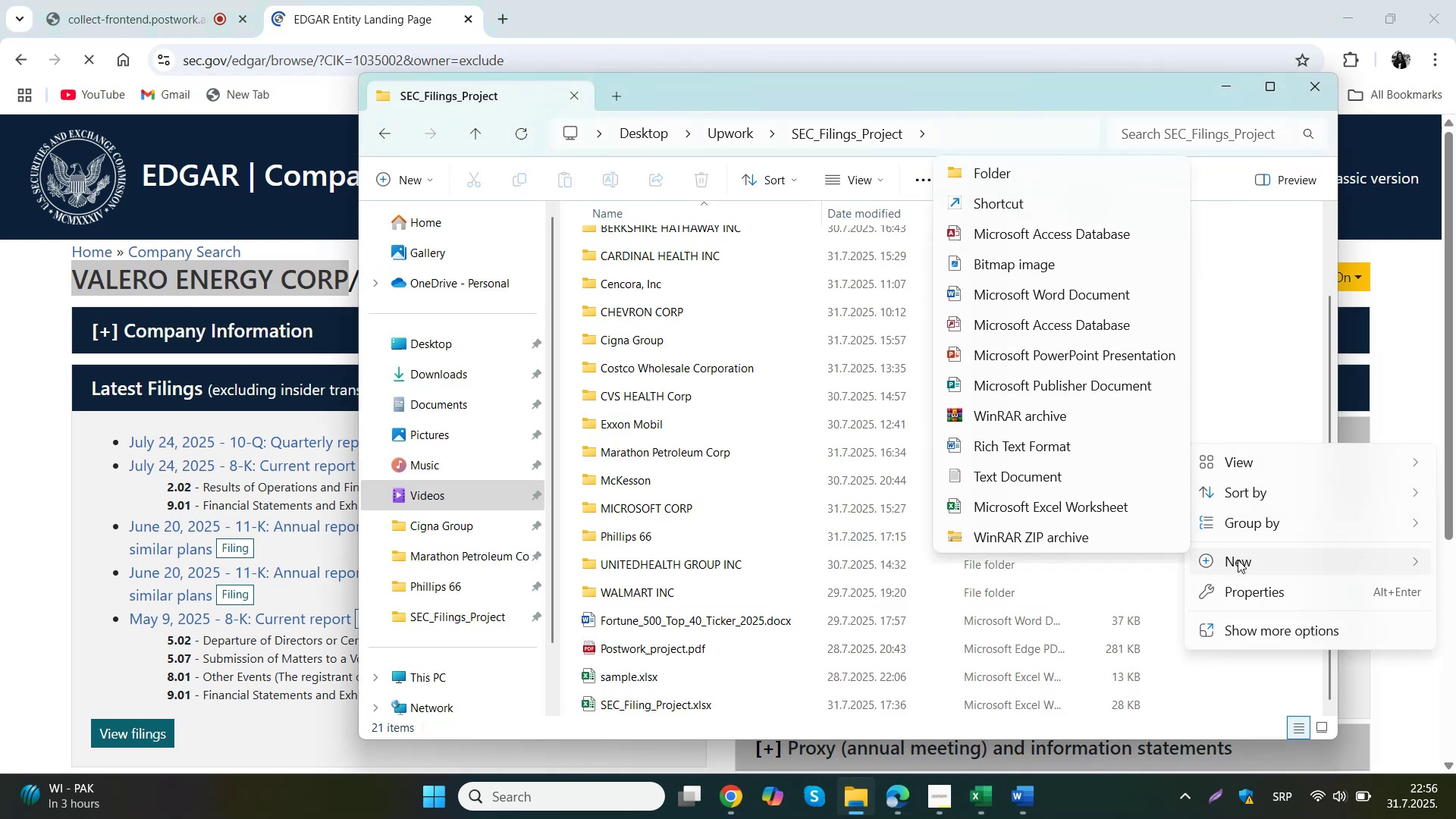 
key(Control+ControlLeft)
 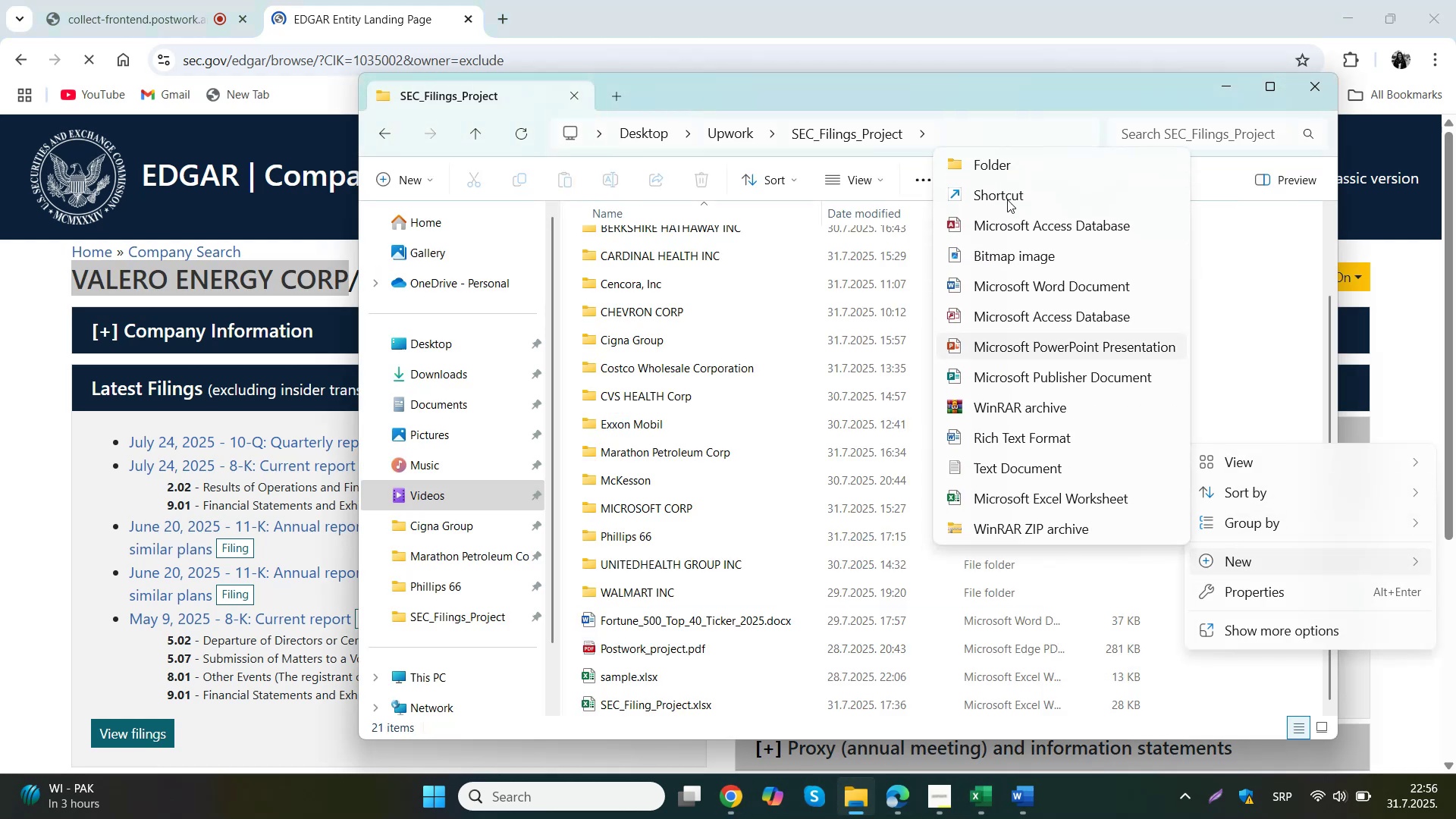 
key(Control+V)
 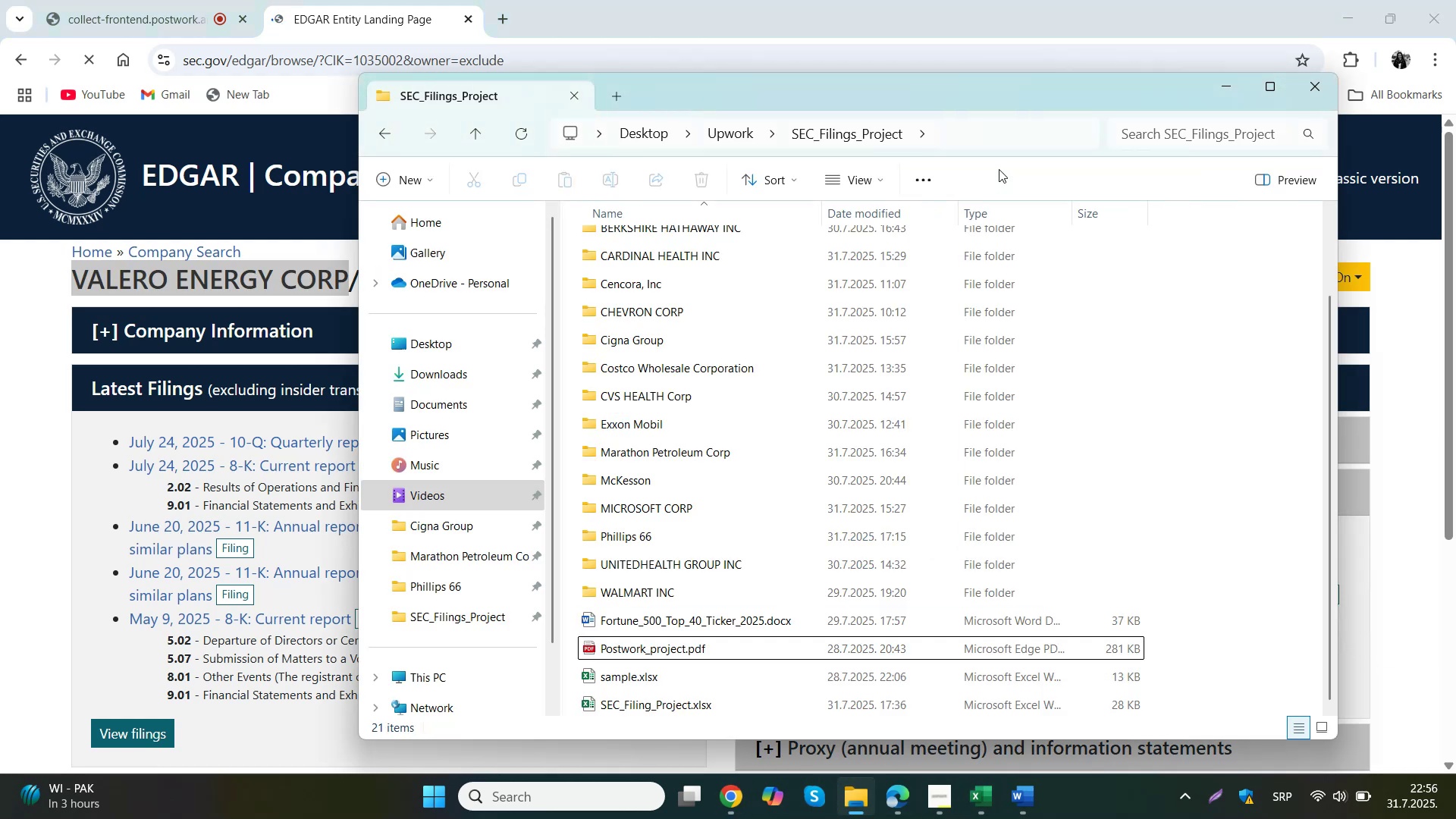 
key(NumpadEnter)
 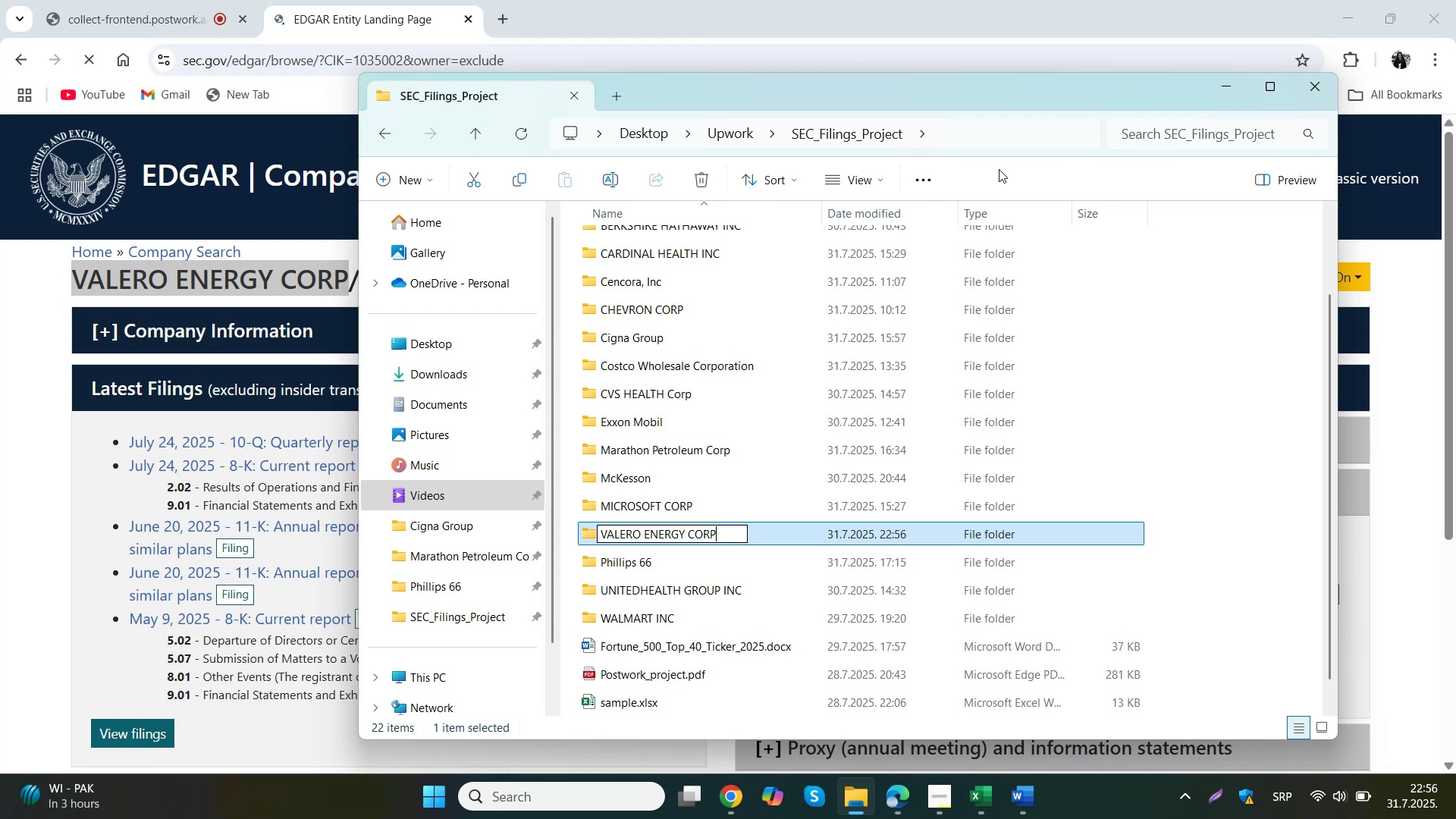 
left_click([896, 14])
 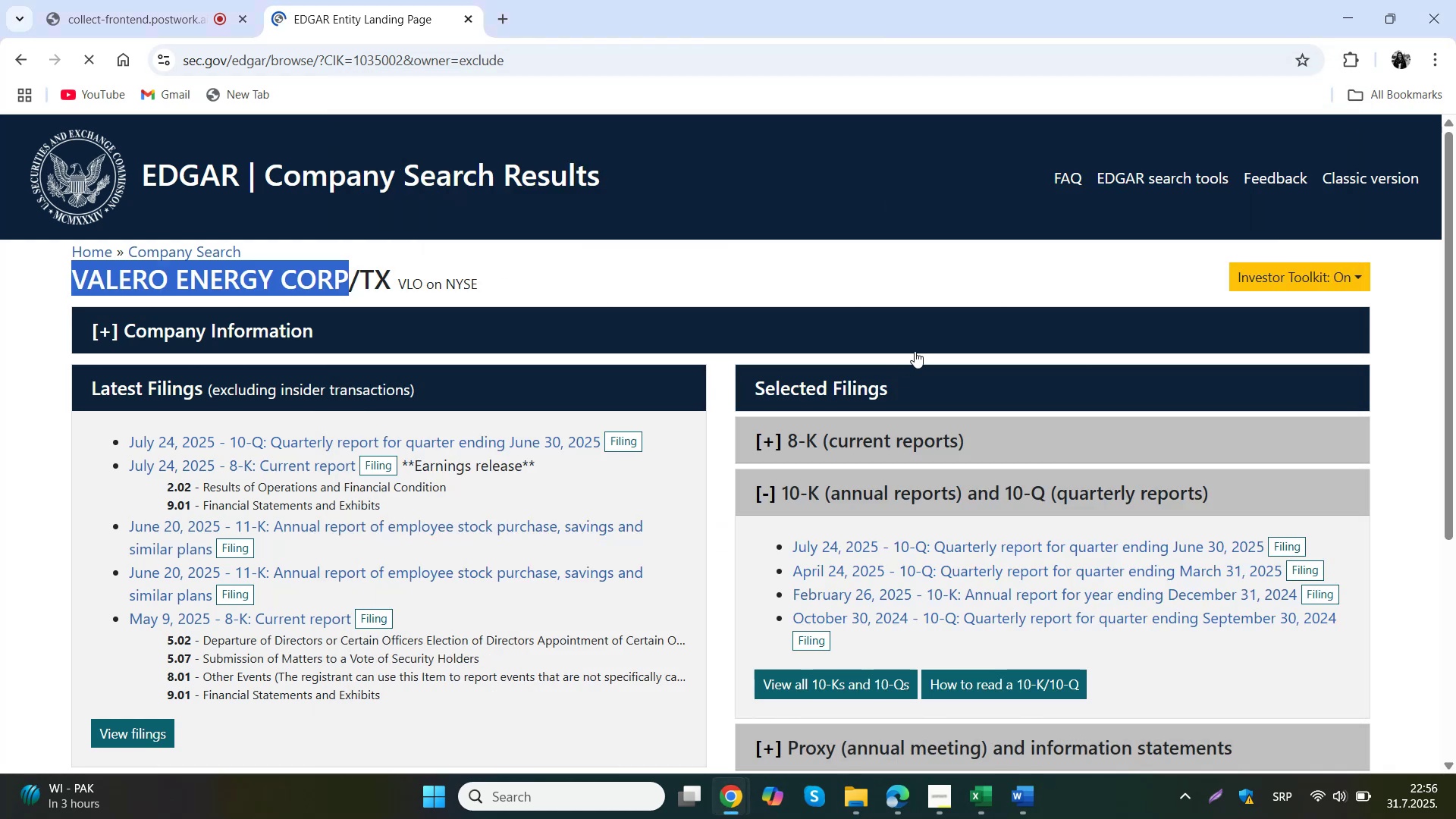 
left_click([999, 592])
 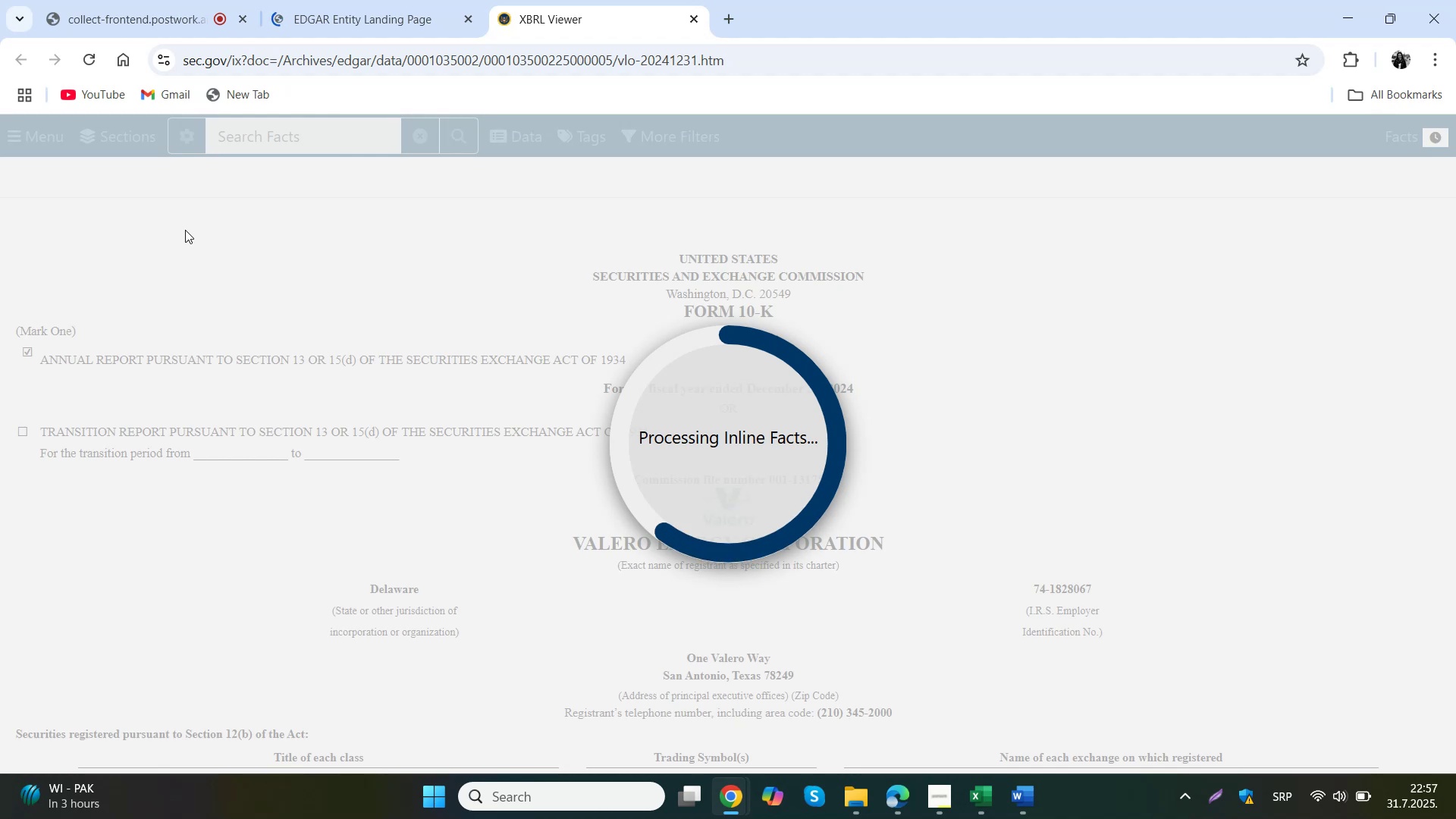 
wait(12.51)
 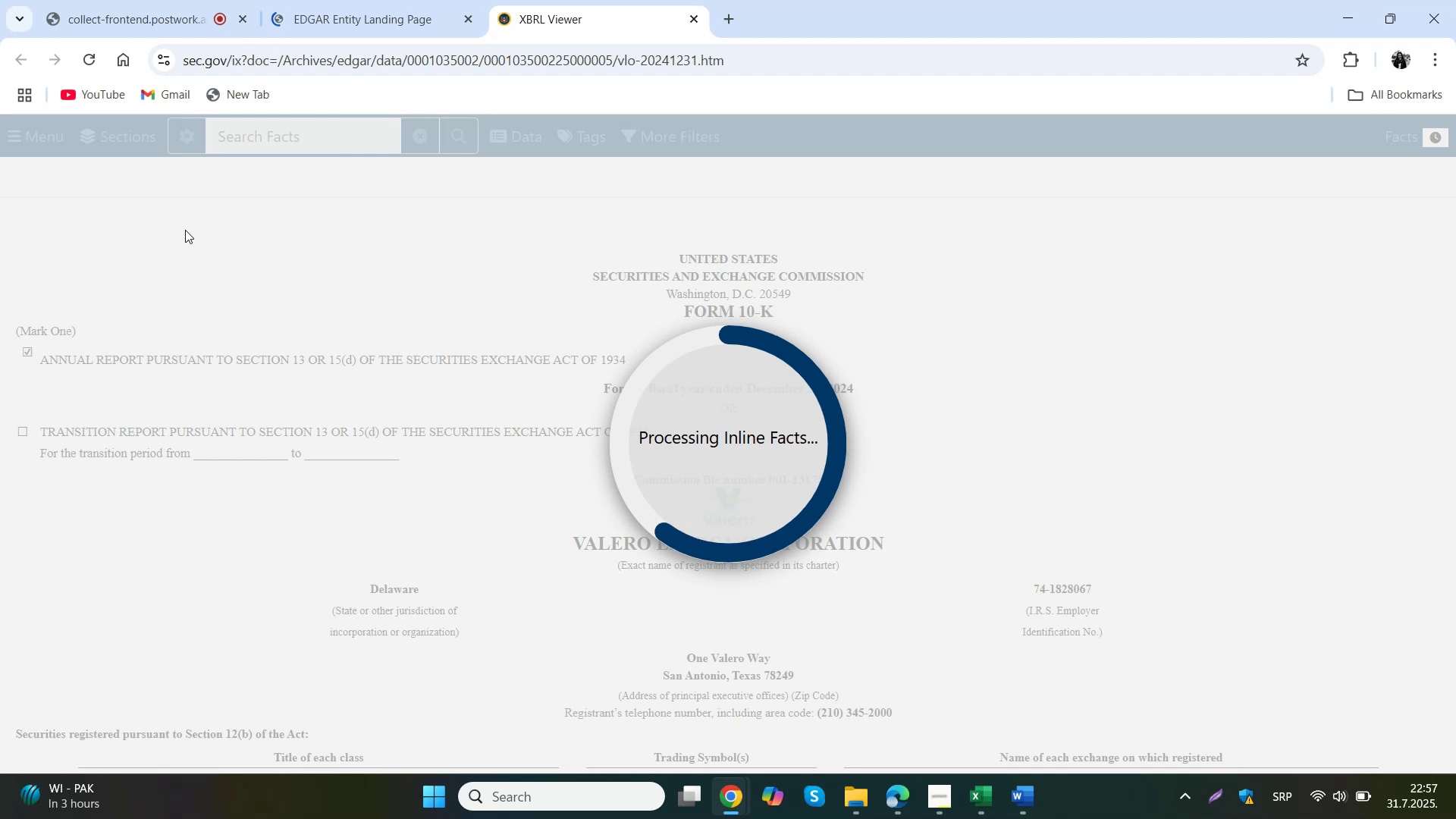 
left_click([19, 137])
 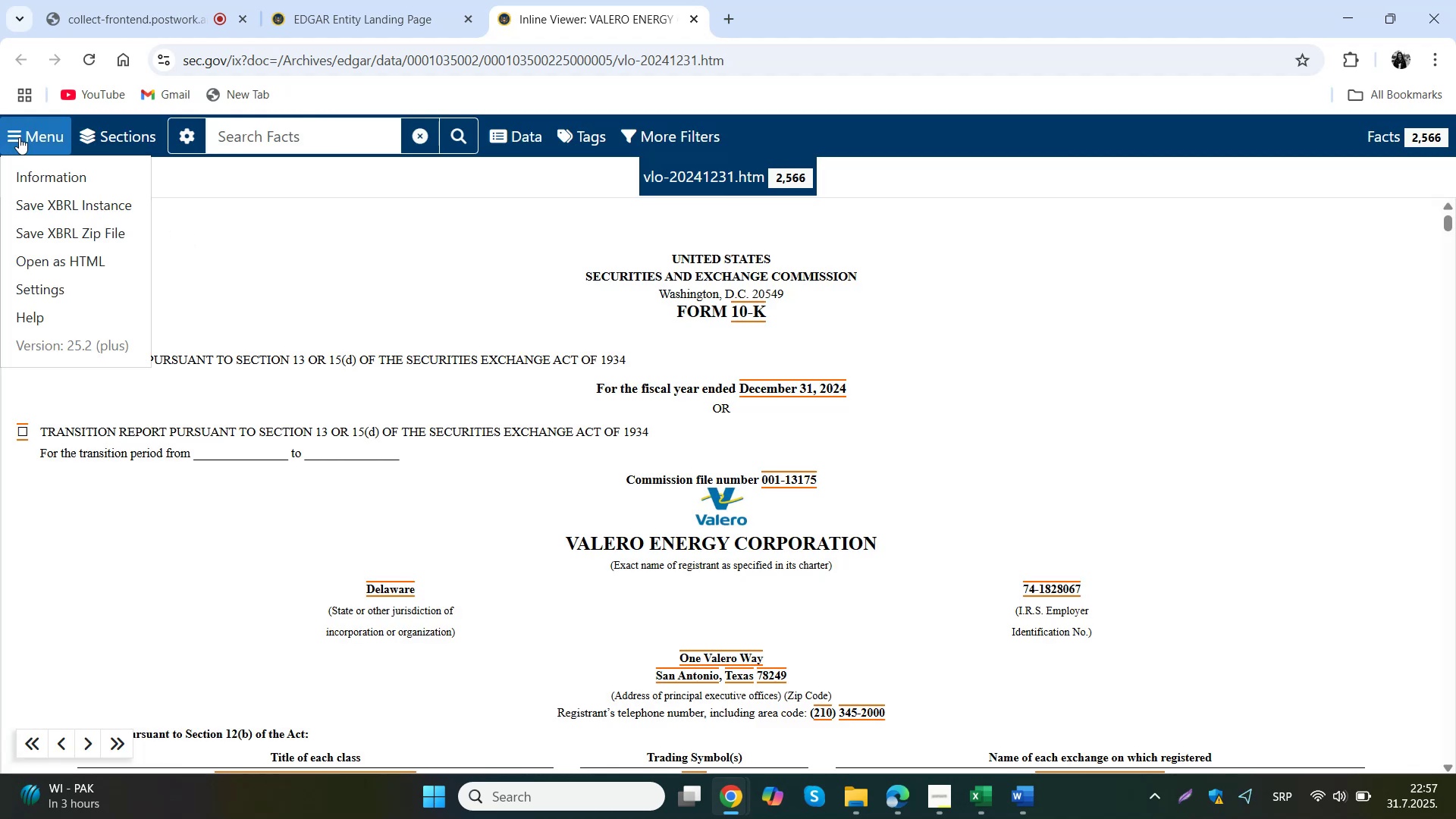 
left_click([78, 256])
 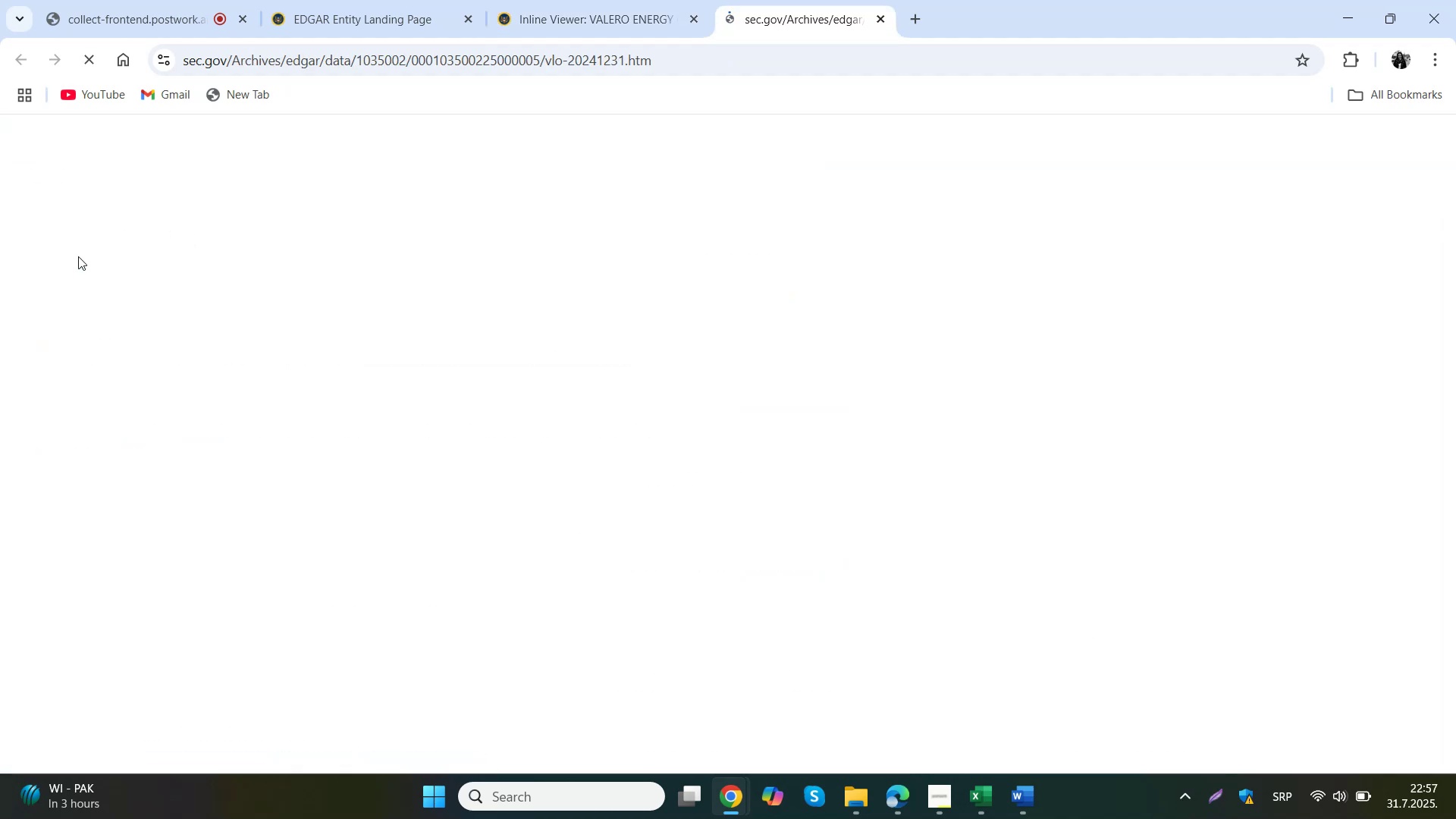 
right_click([492, 226])
 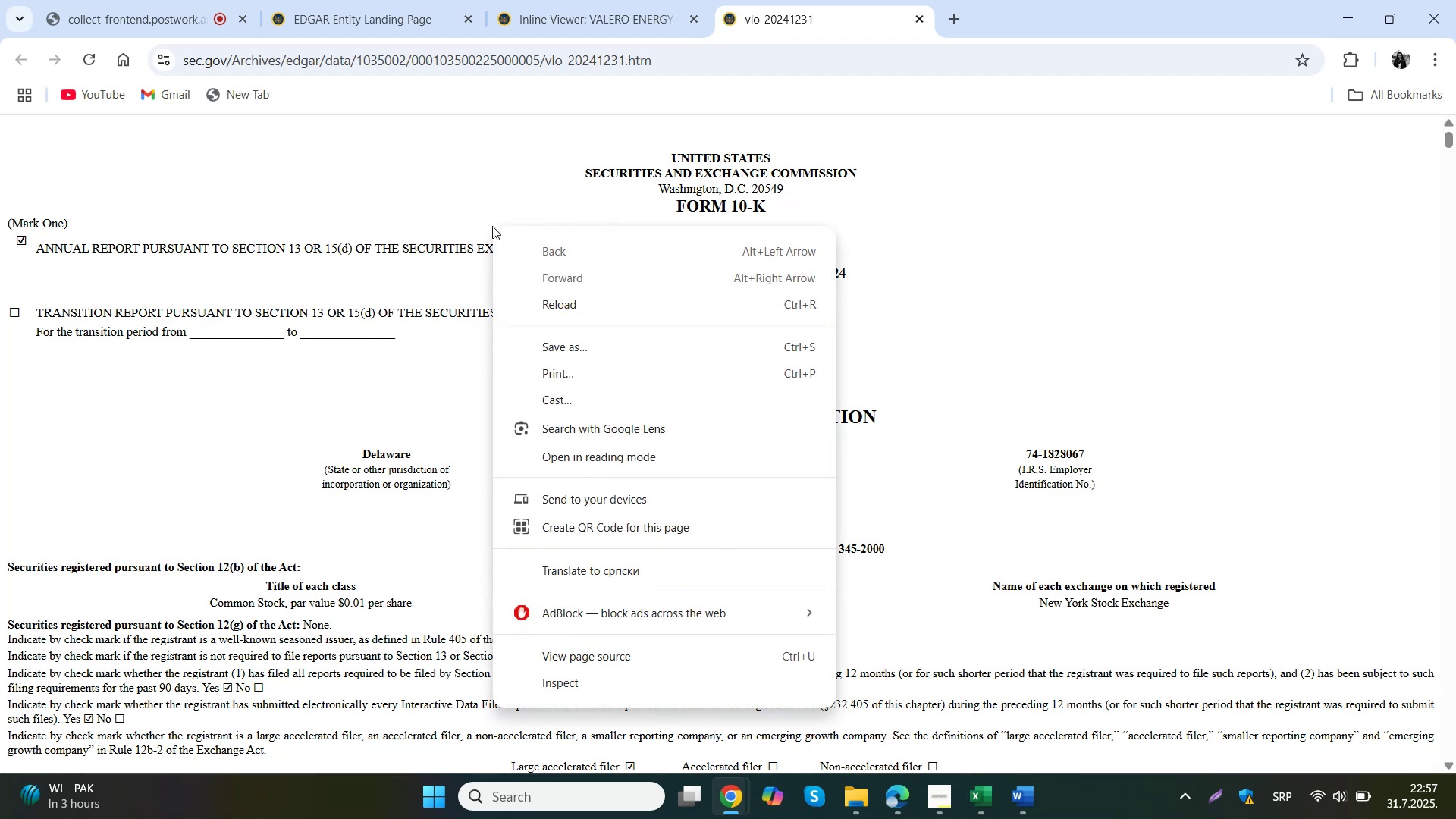 
left_click([664, 379])
 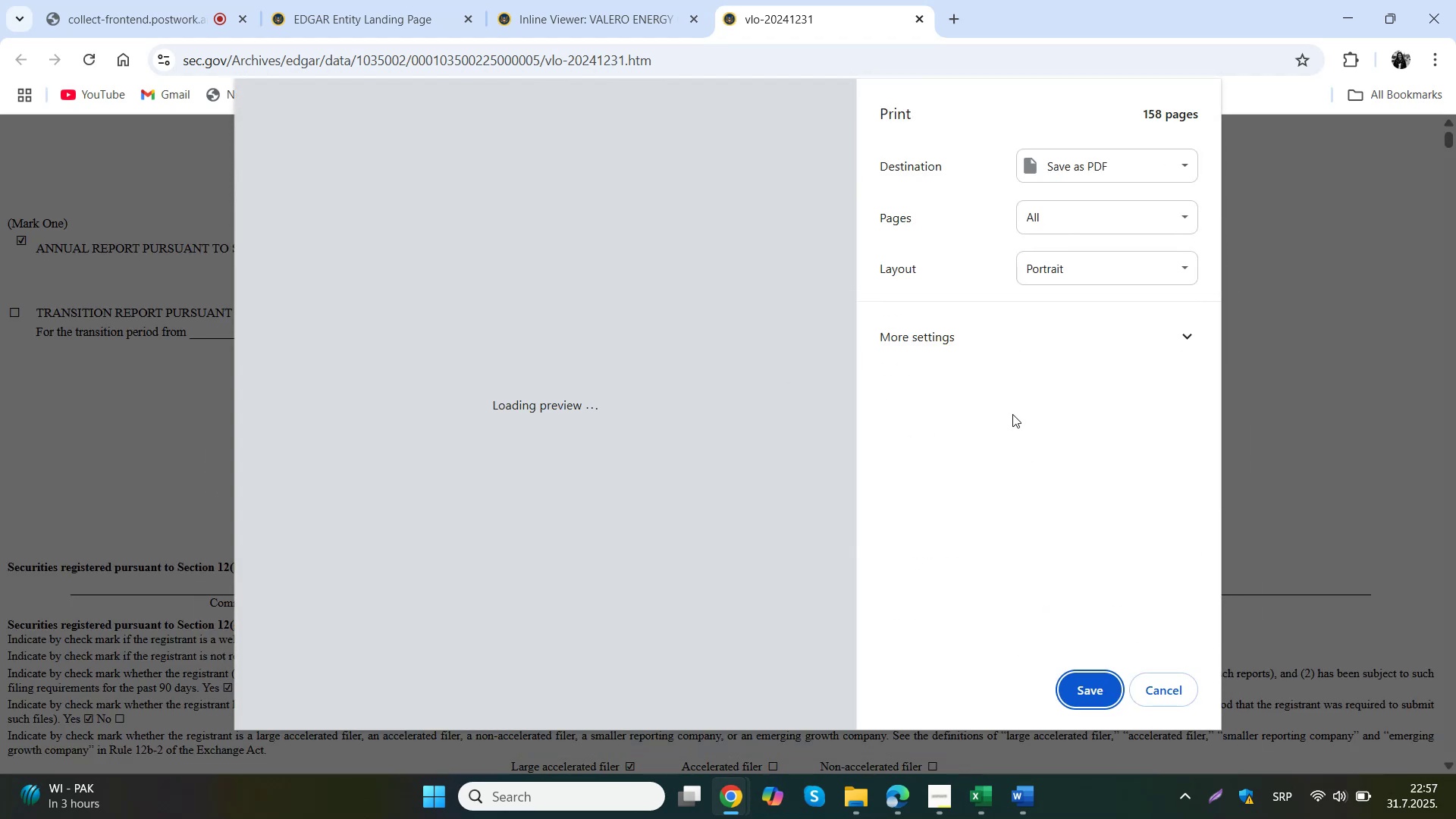 
wait(8.48)
 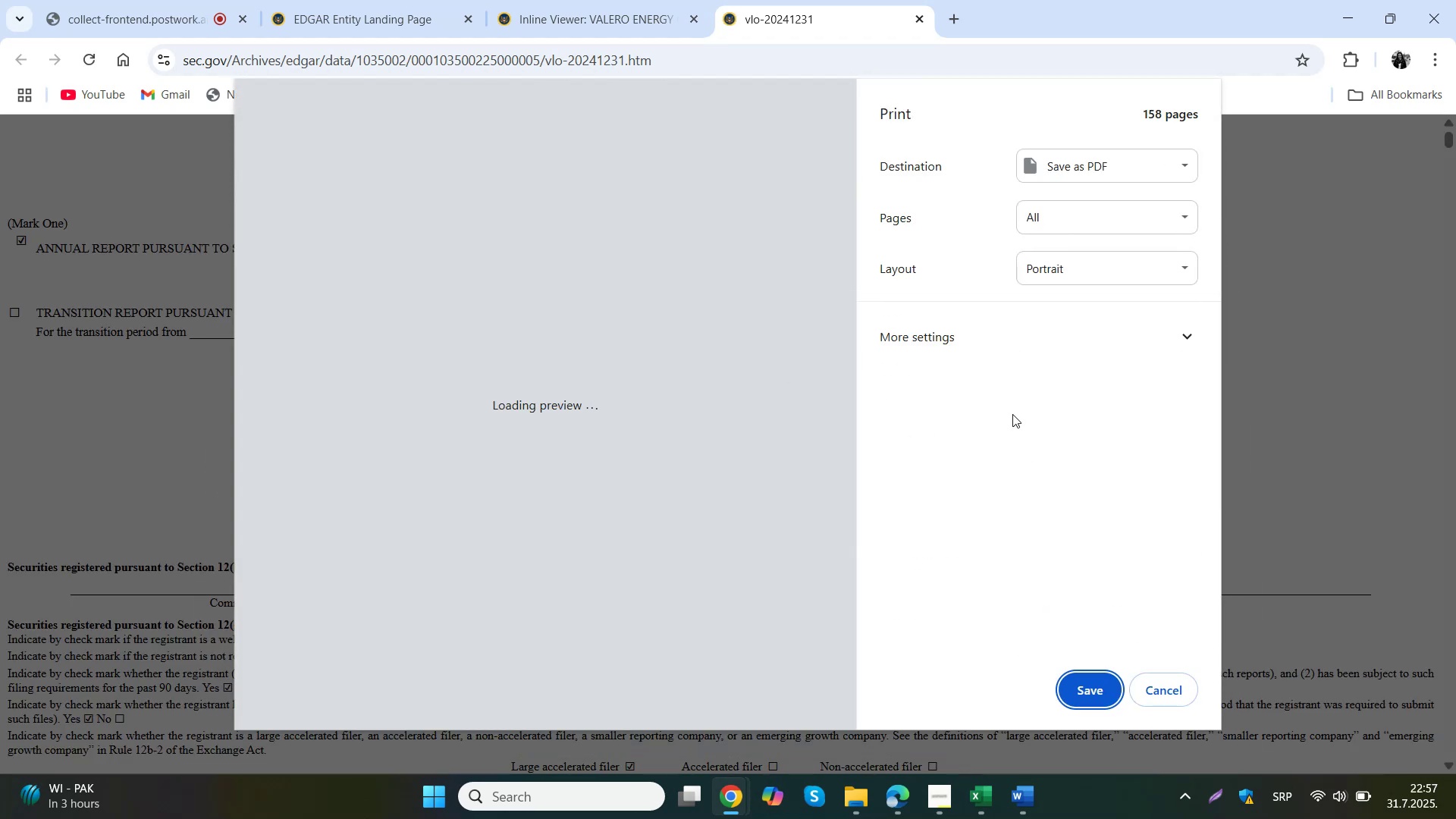 
left_click([1098, 696])
 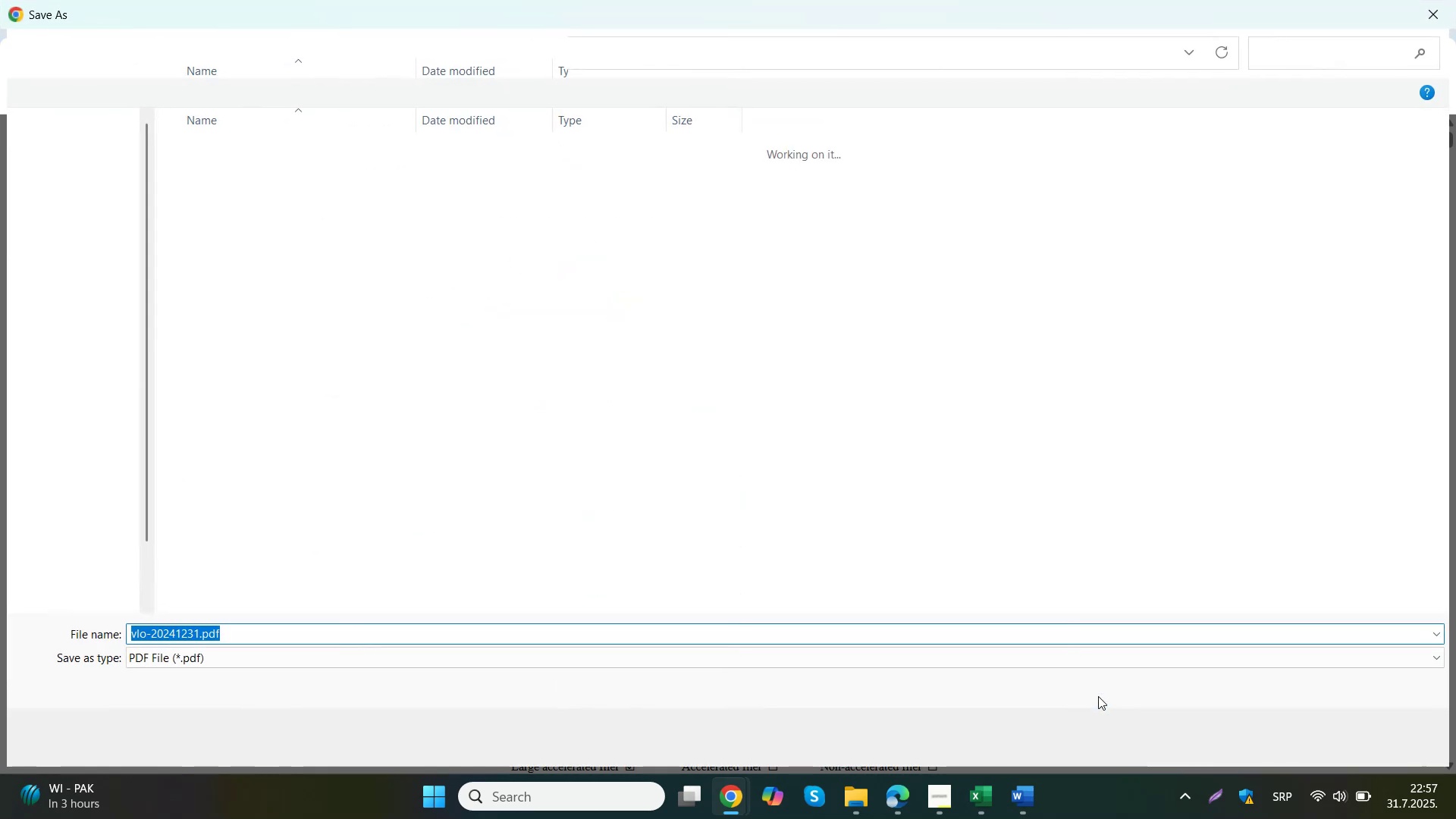 
left_click([247, 149])
 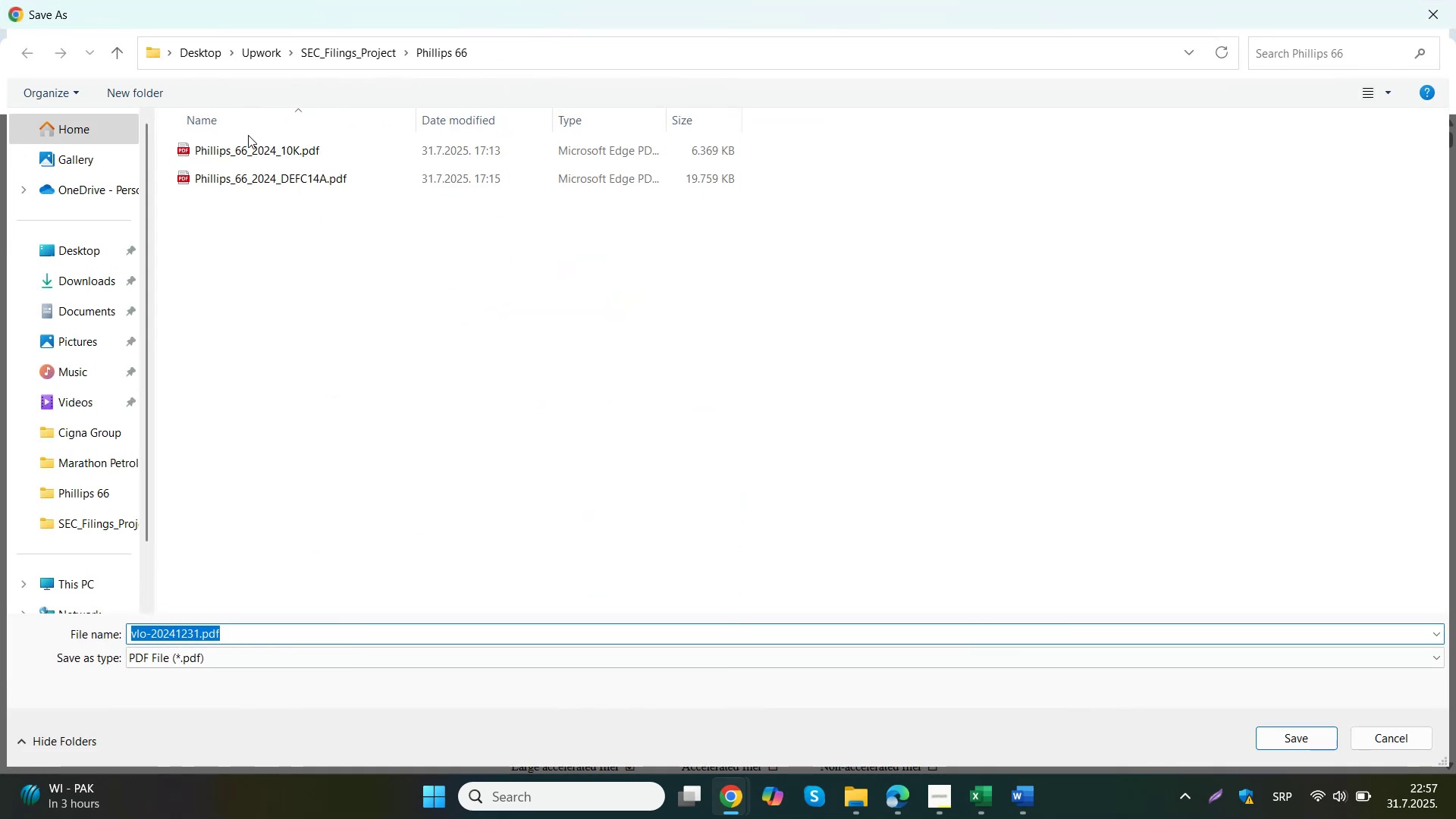 
left_click([353, 60])
 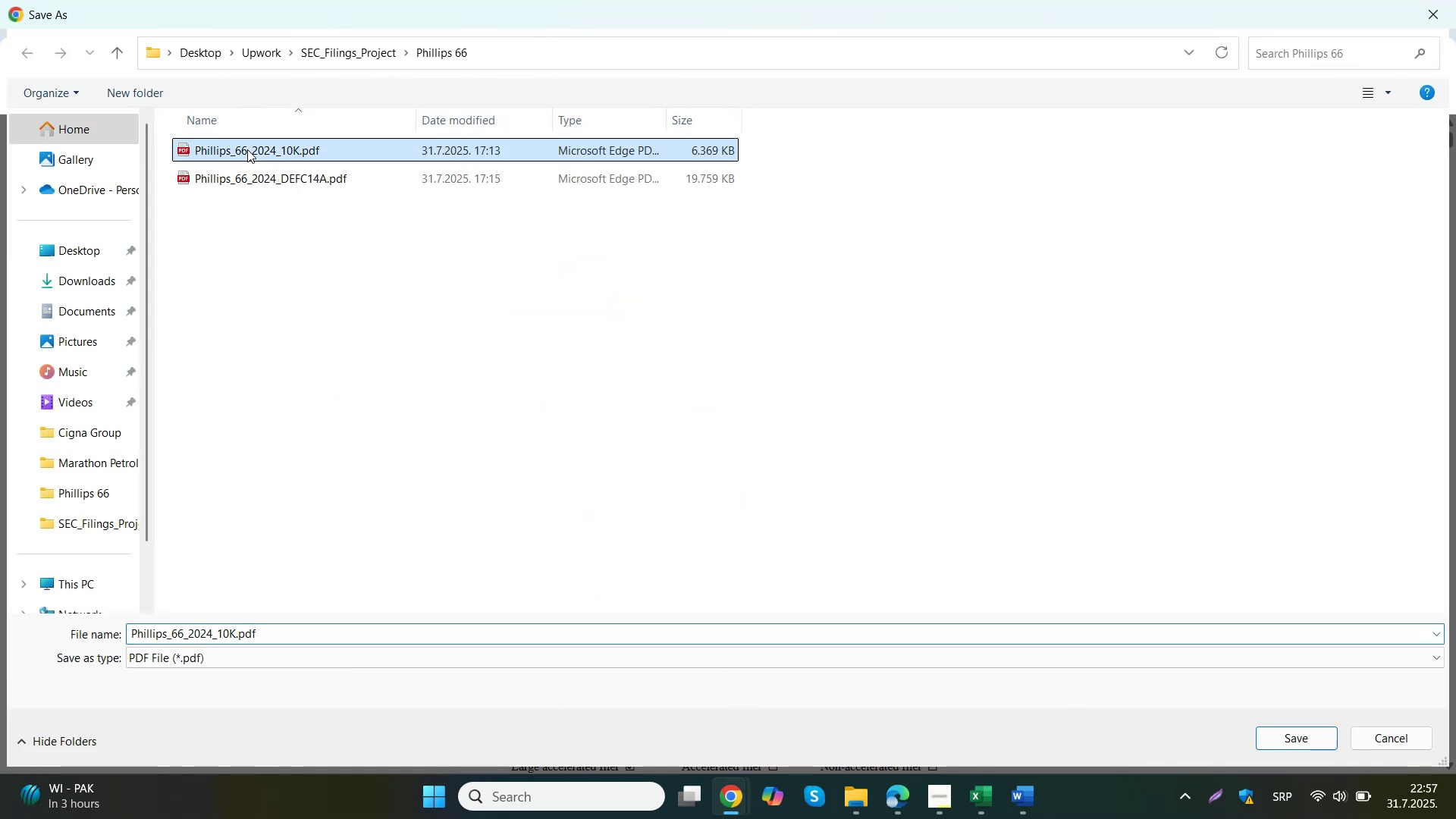 
scroll: coordinate [440, 336], scroll_direction: down, amount: 7.0
 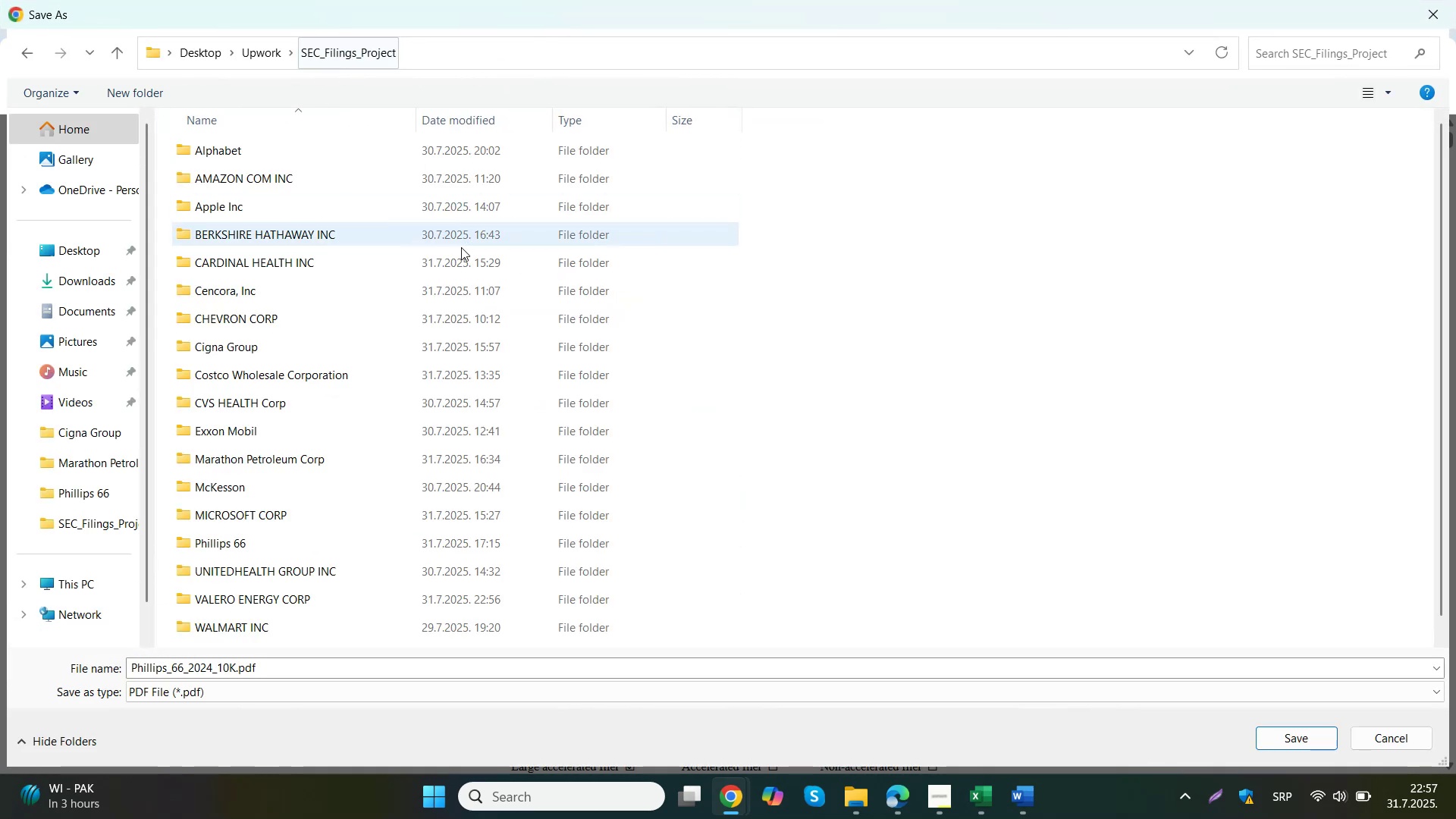 
left_click([265, 592])
 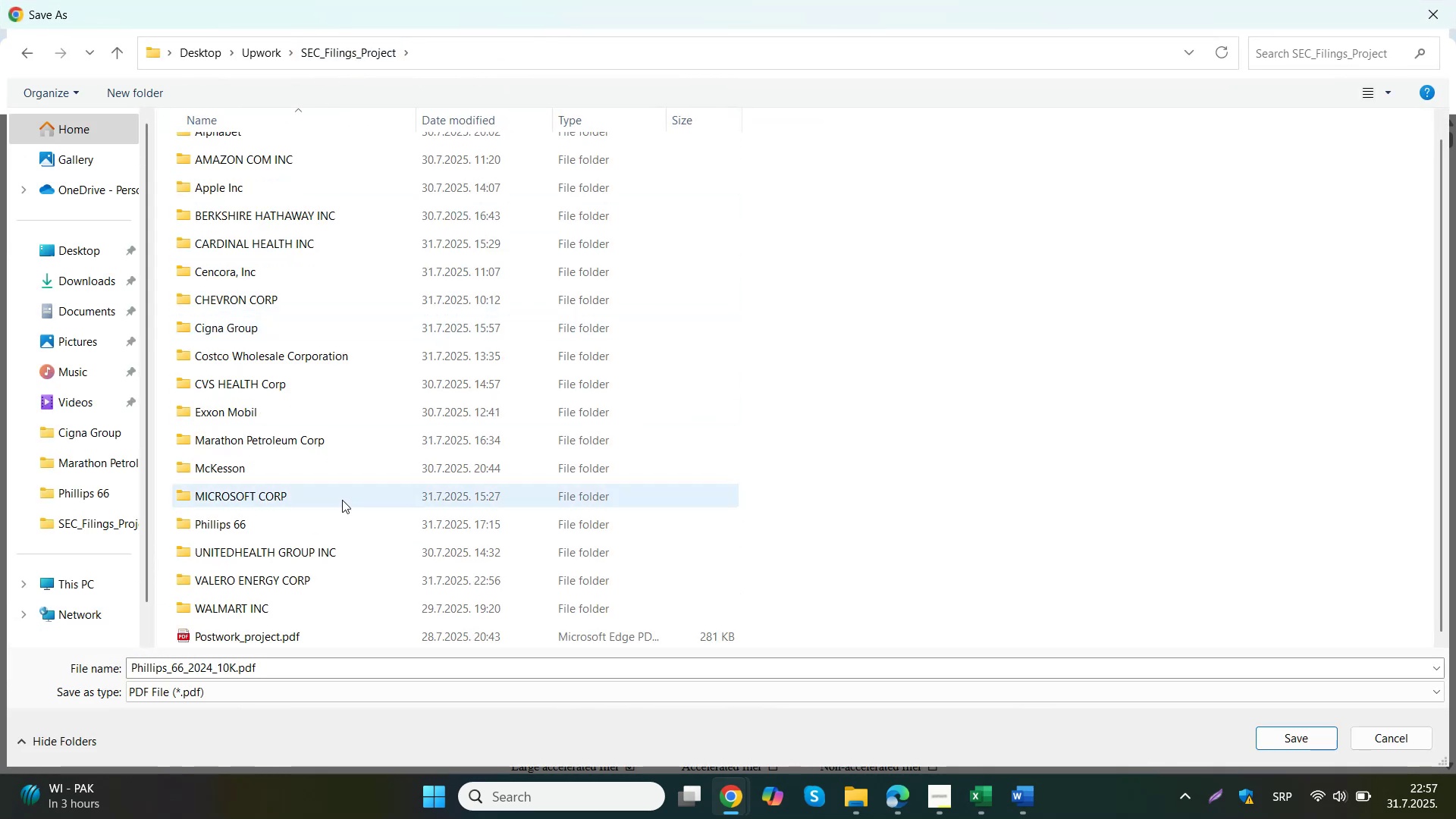 
double_click([280, 579])
 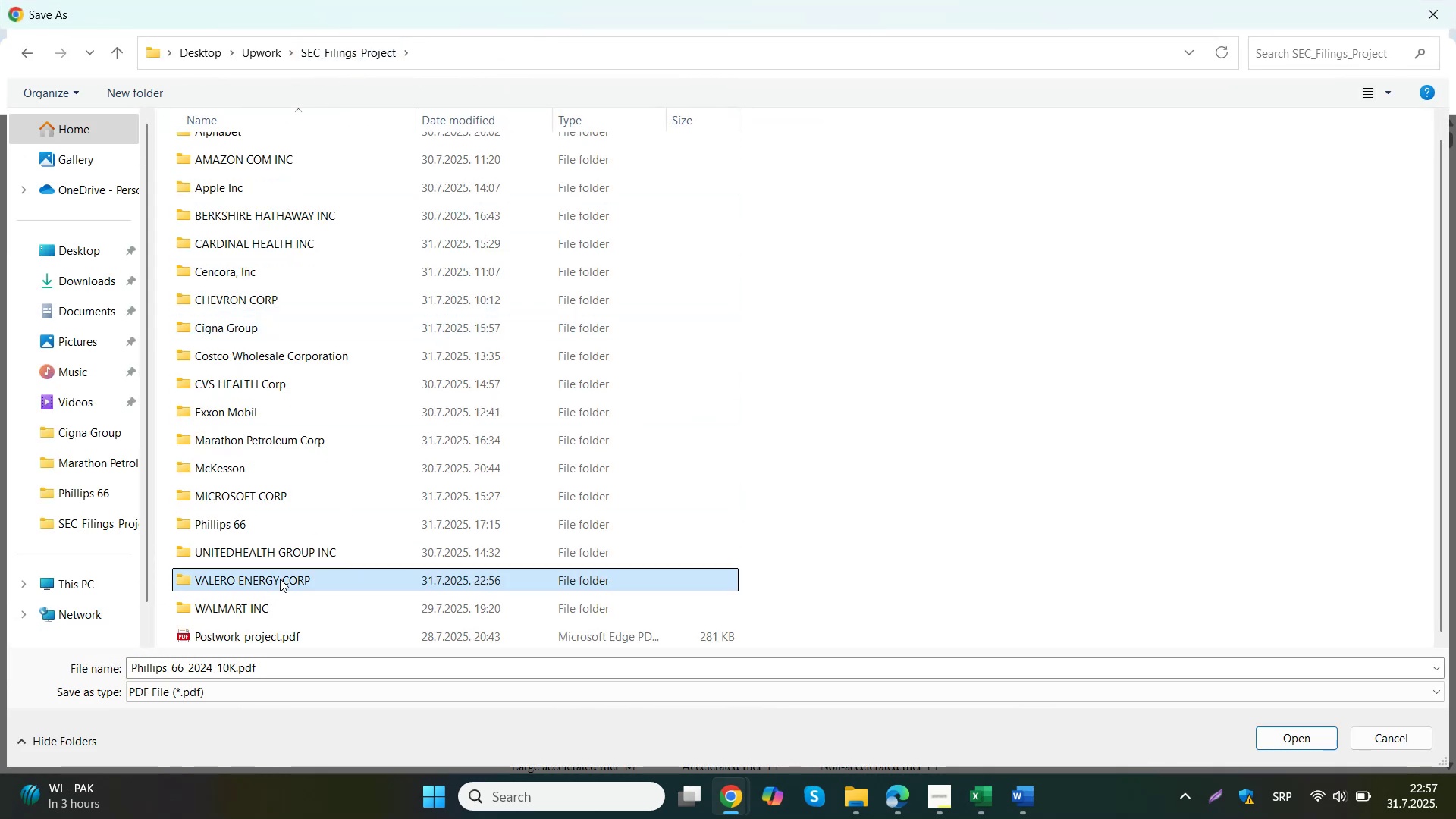 
left_click([218, 673])
 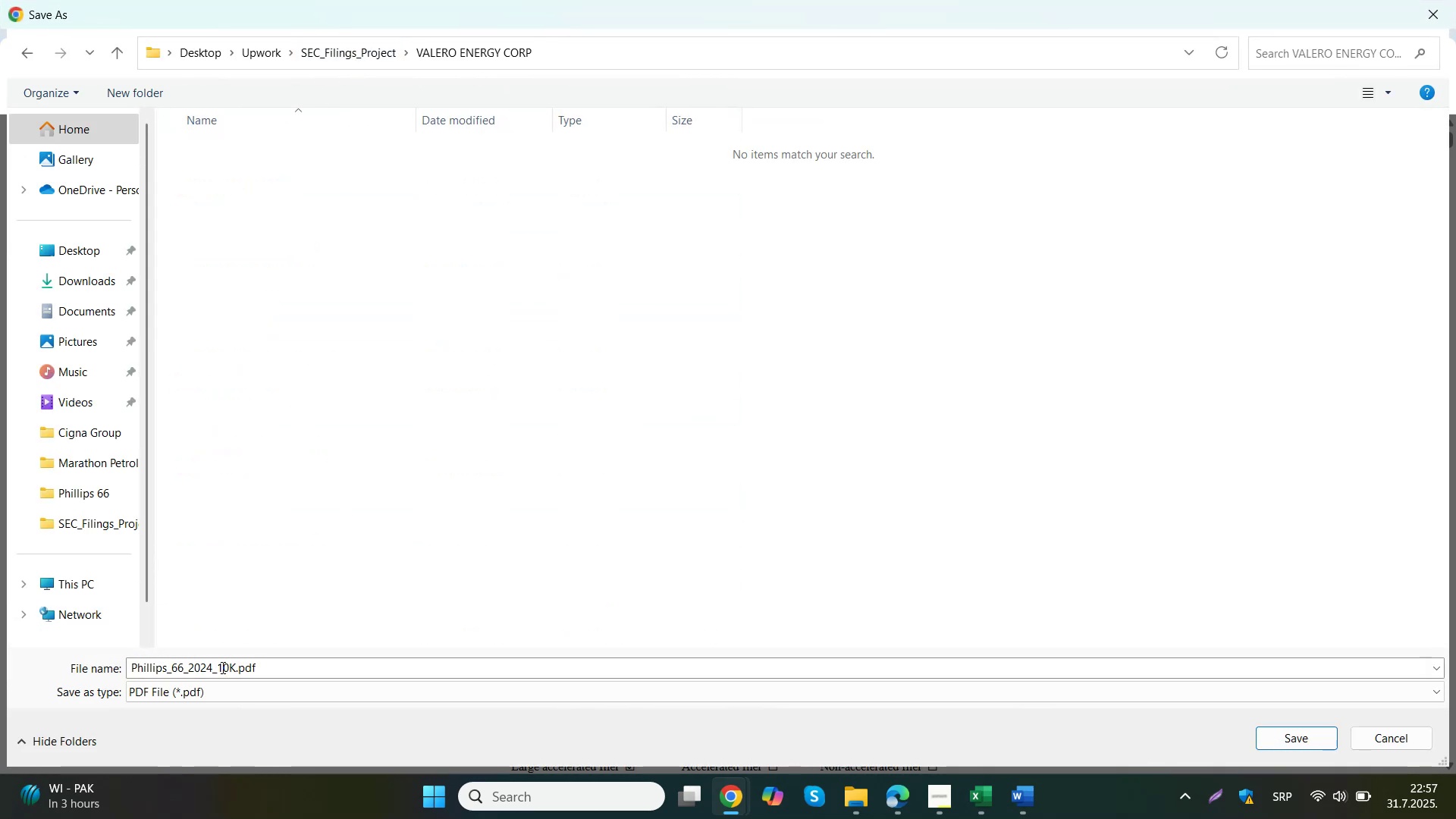 
left_click_drag(start_coordinate=[180, 670], to_coordinate=[83, 670])
 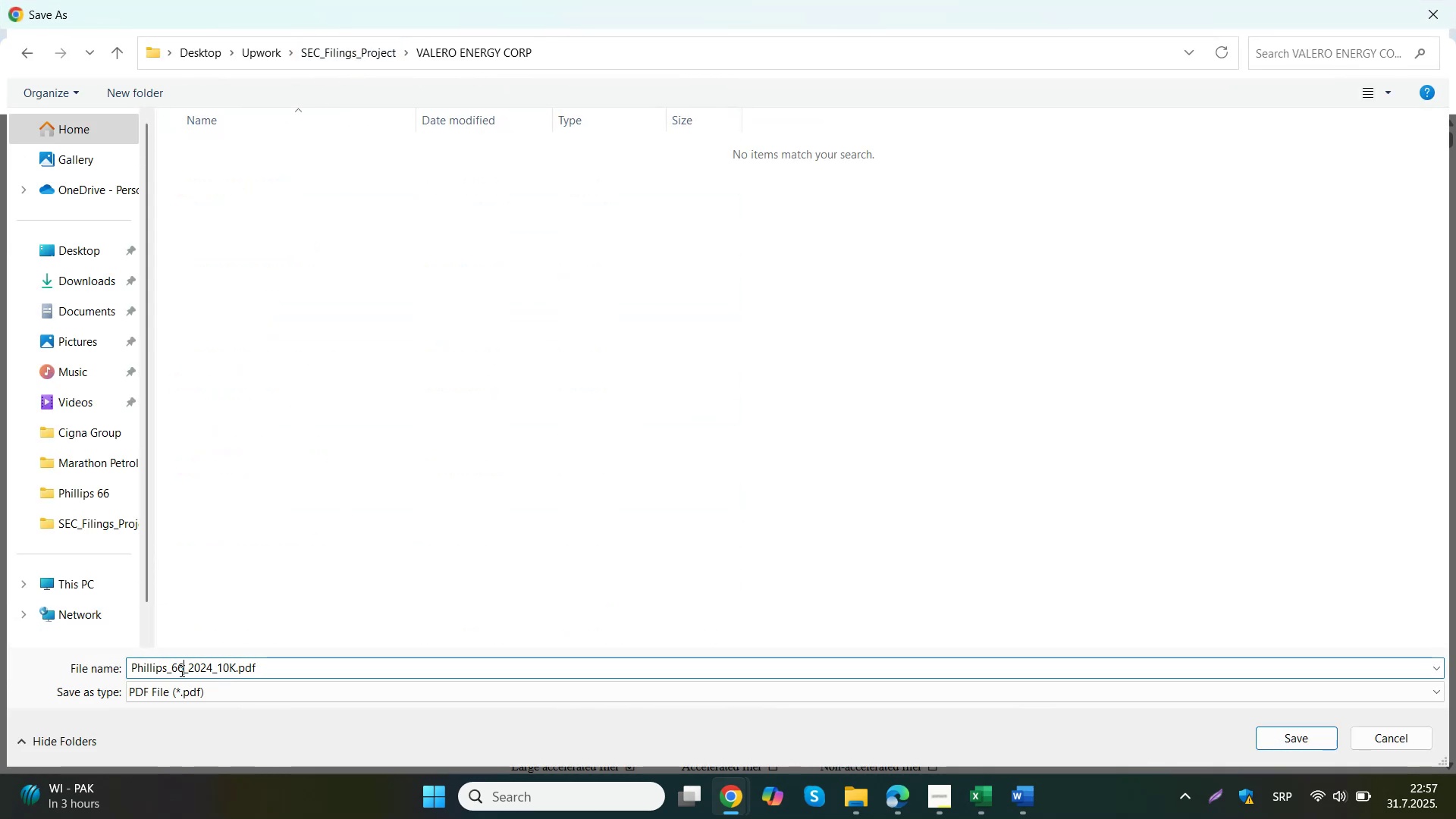 
key(Control+V)
 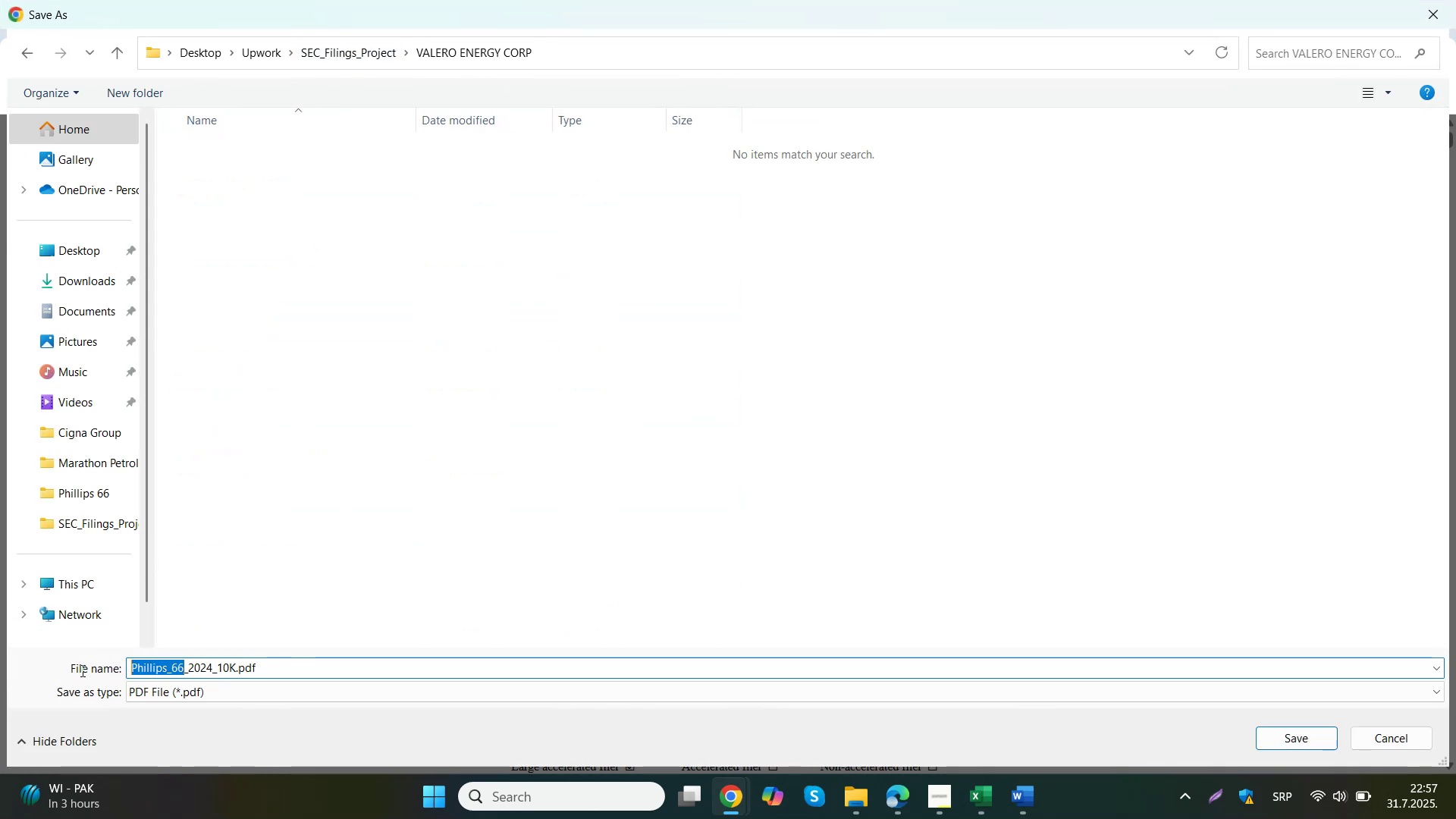 
left_click([178, 666])
 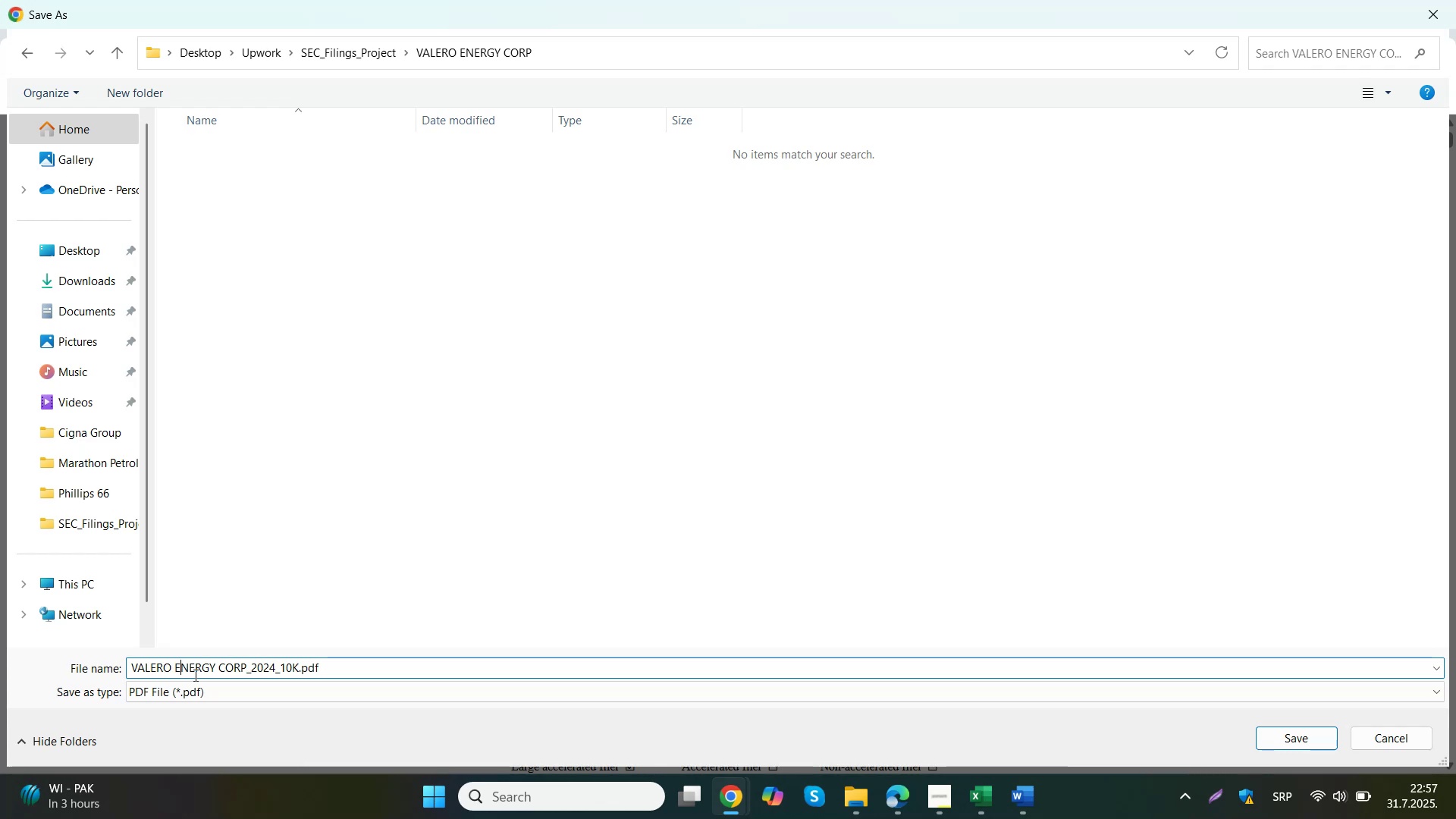 
key(ArrowLeft)
 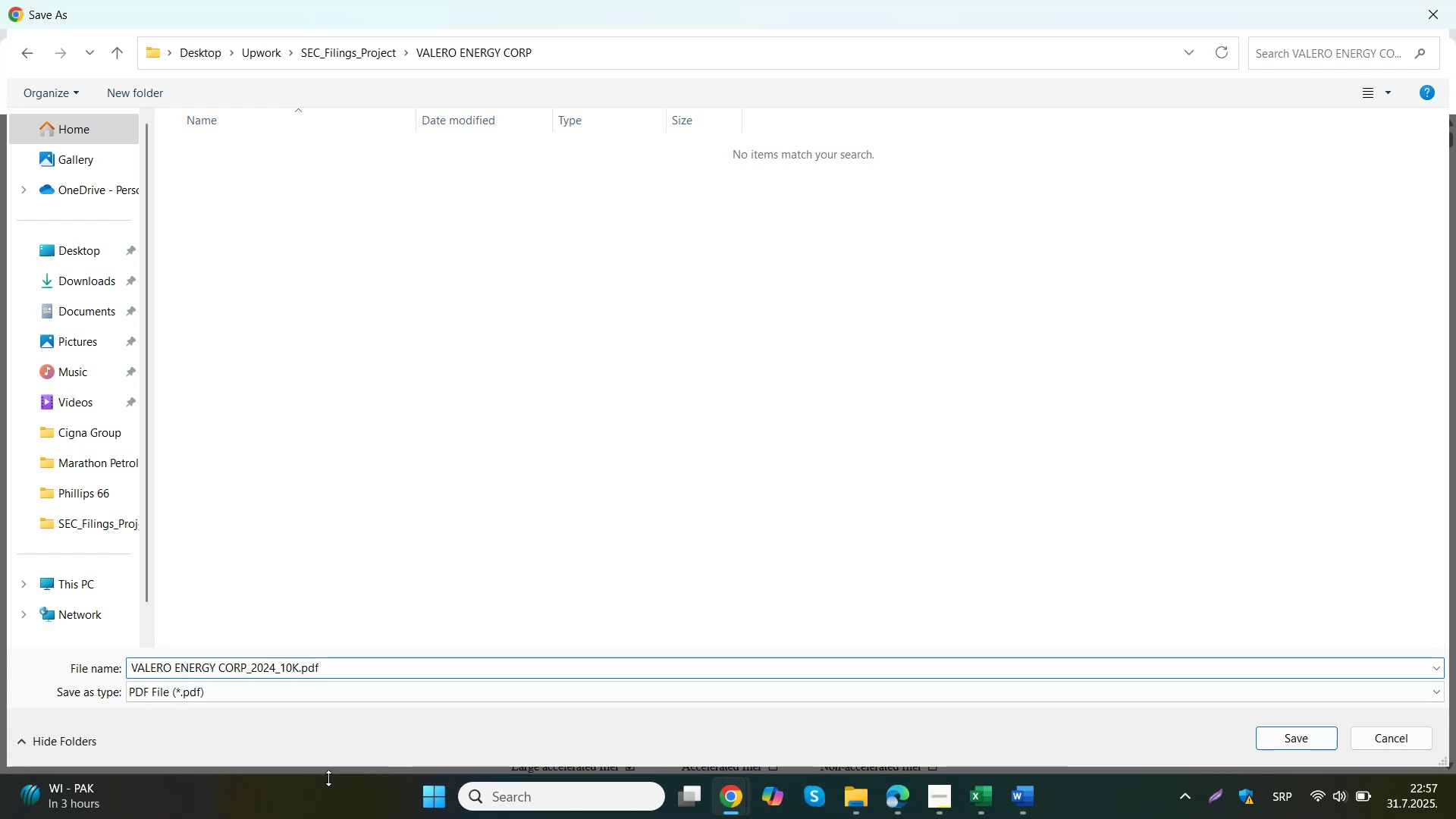 
key(Backspace)
 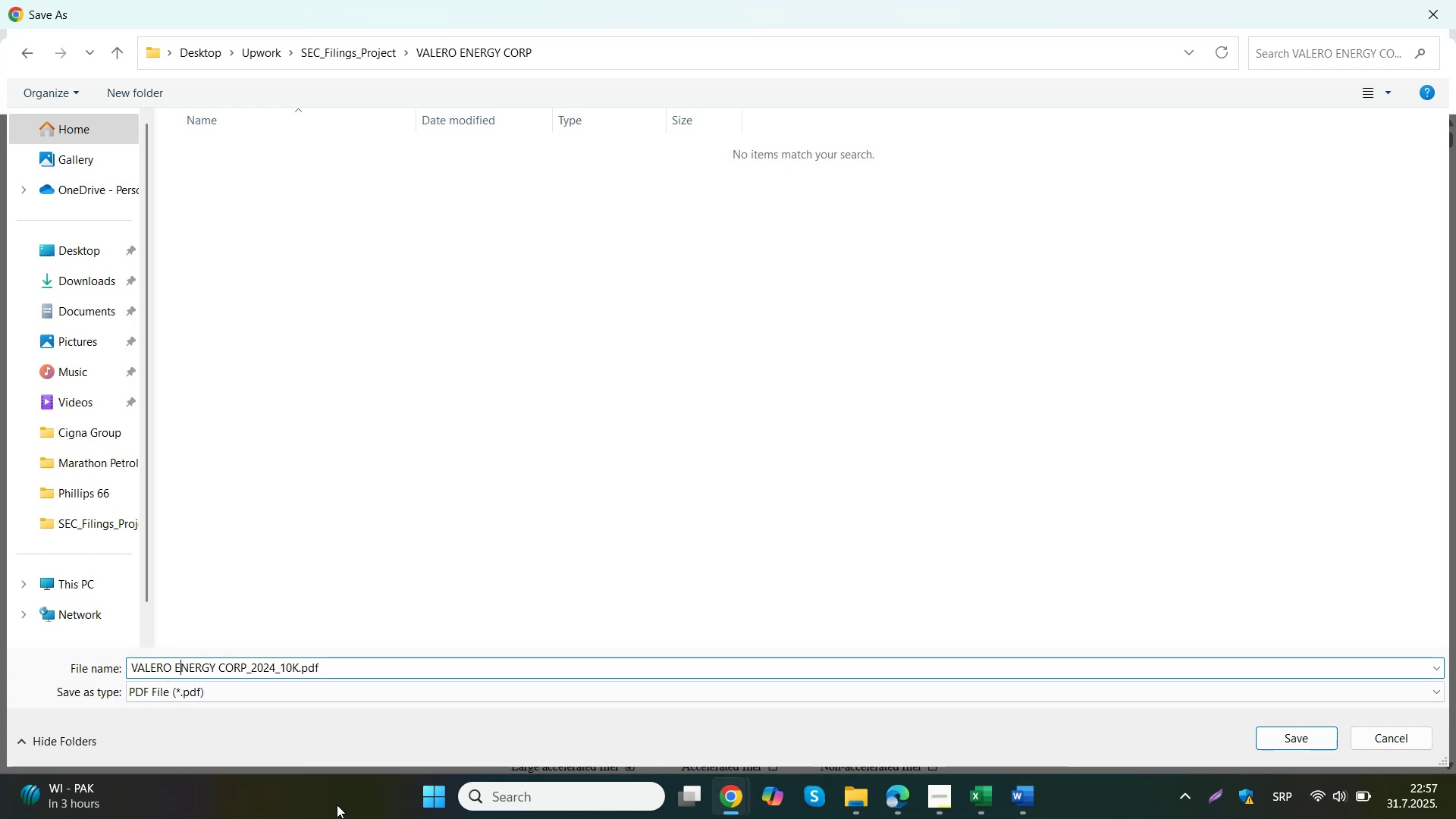 
key(Shift+ShiftLeft)
 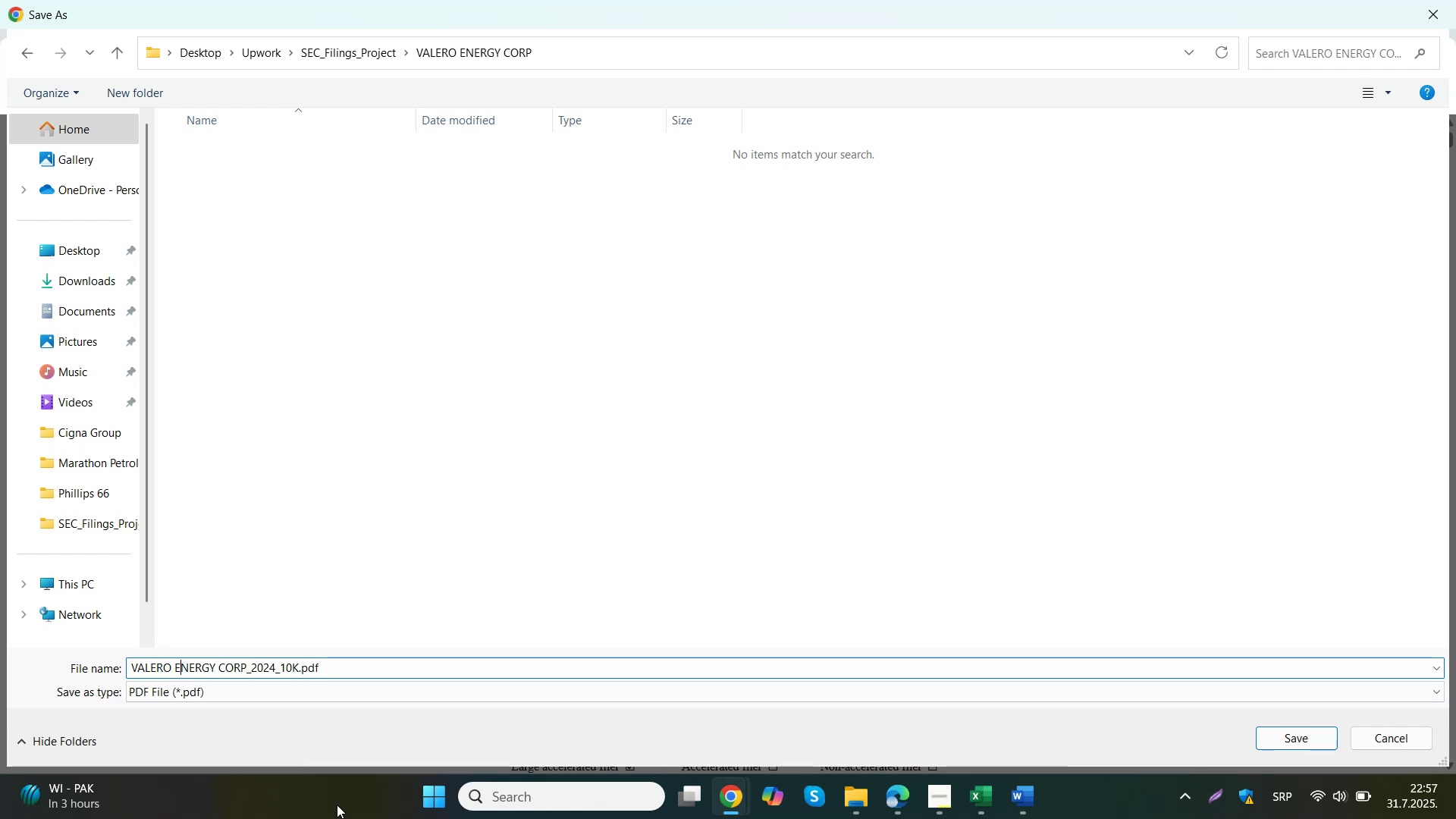 
key(Shift+Slash)
 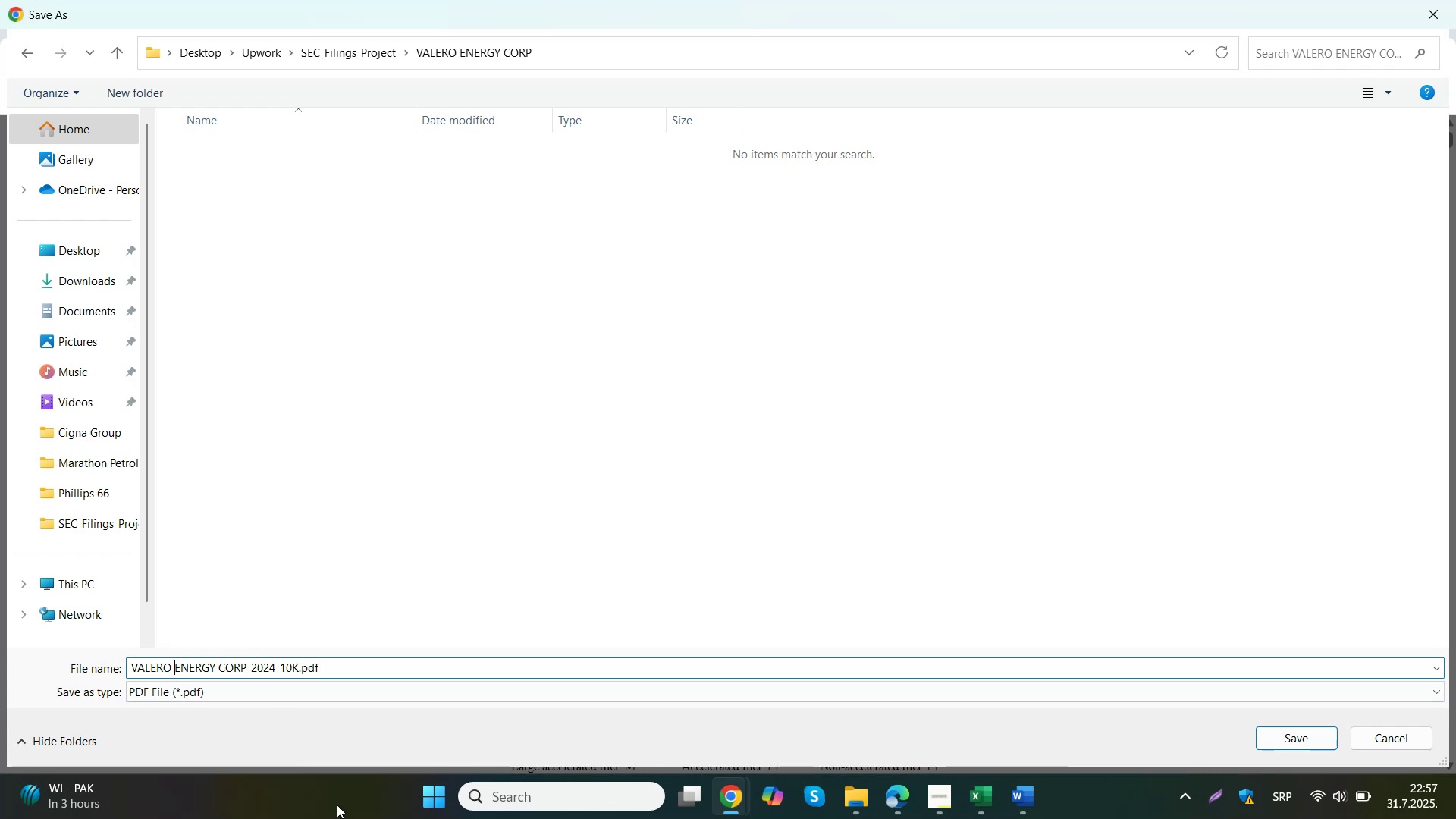 
key(Numpad0)
 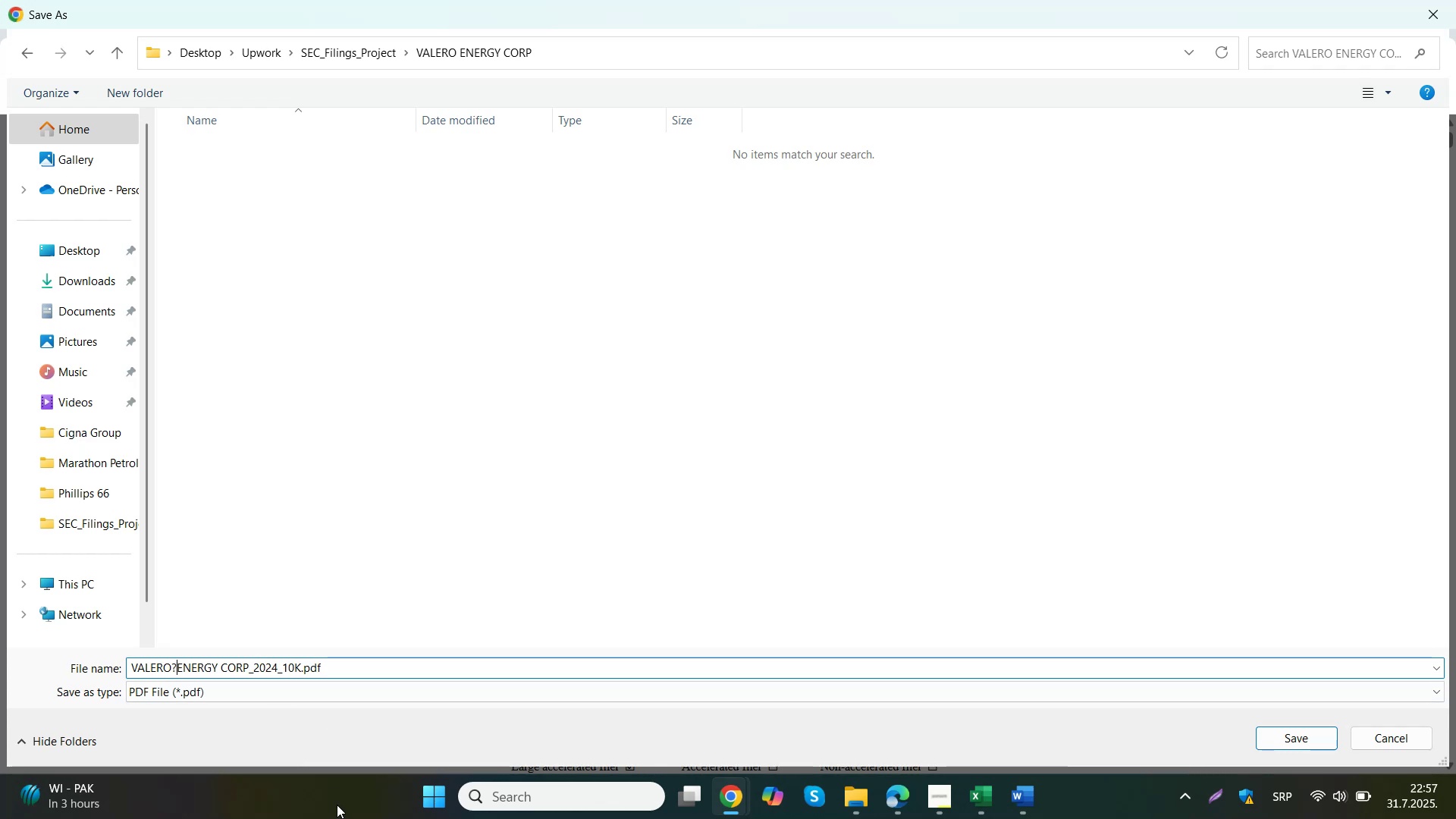 
key(Backspace)
 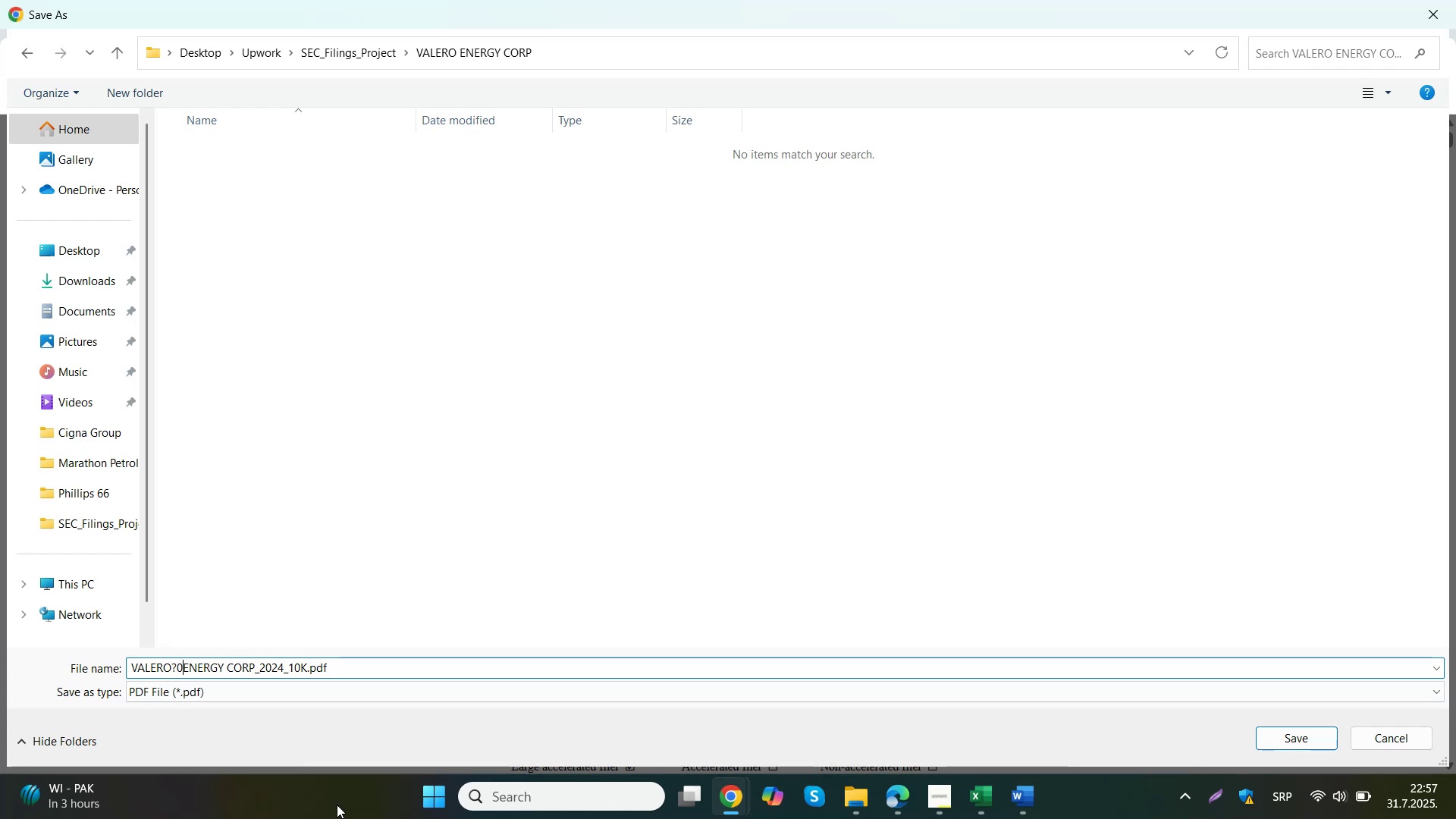 
key(Backspace)
 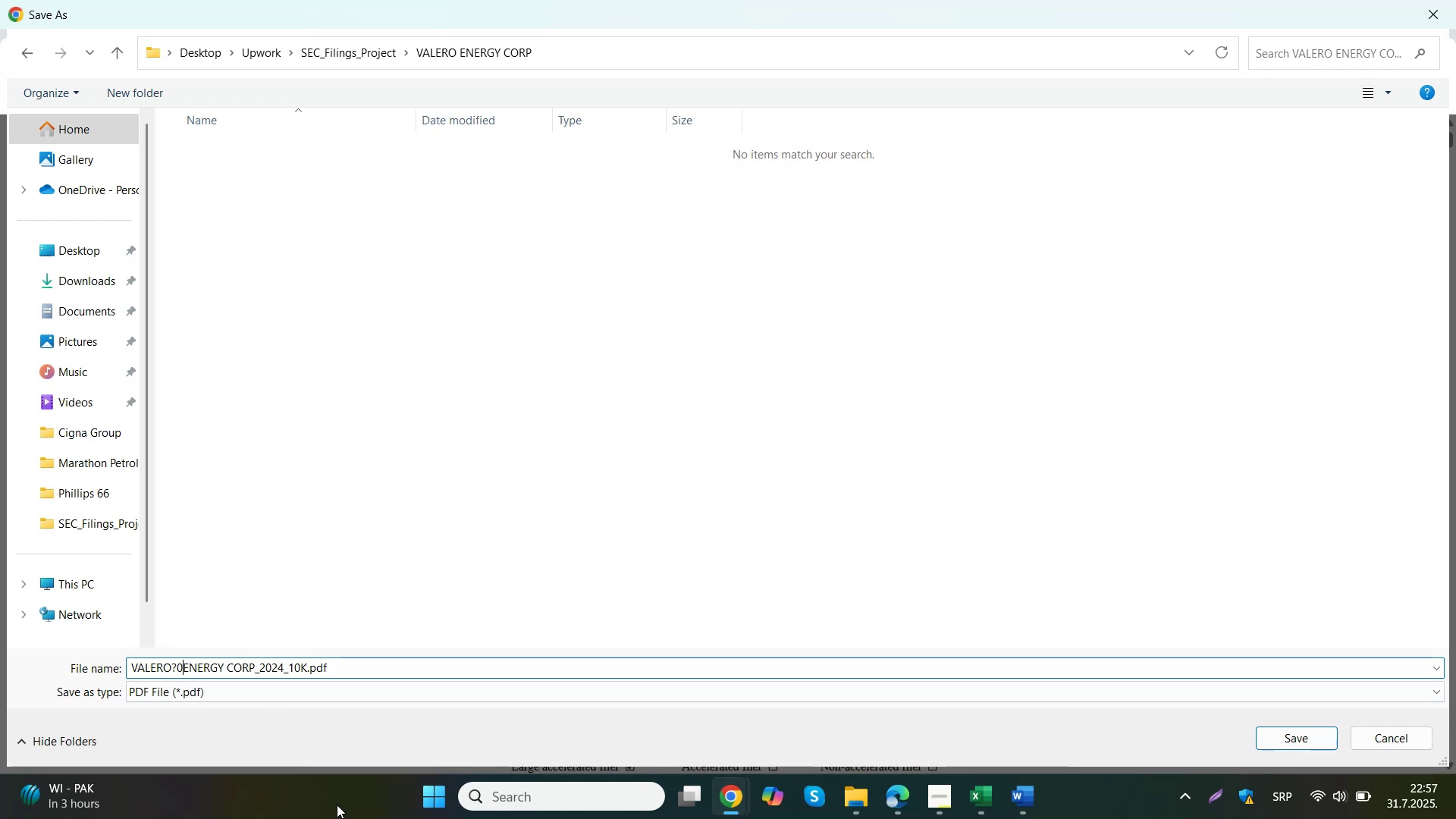 
key(Alt+AltLeft)
 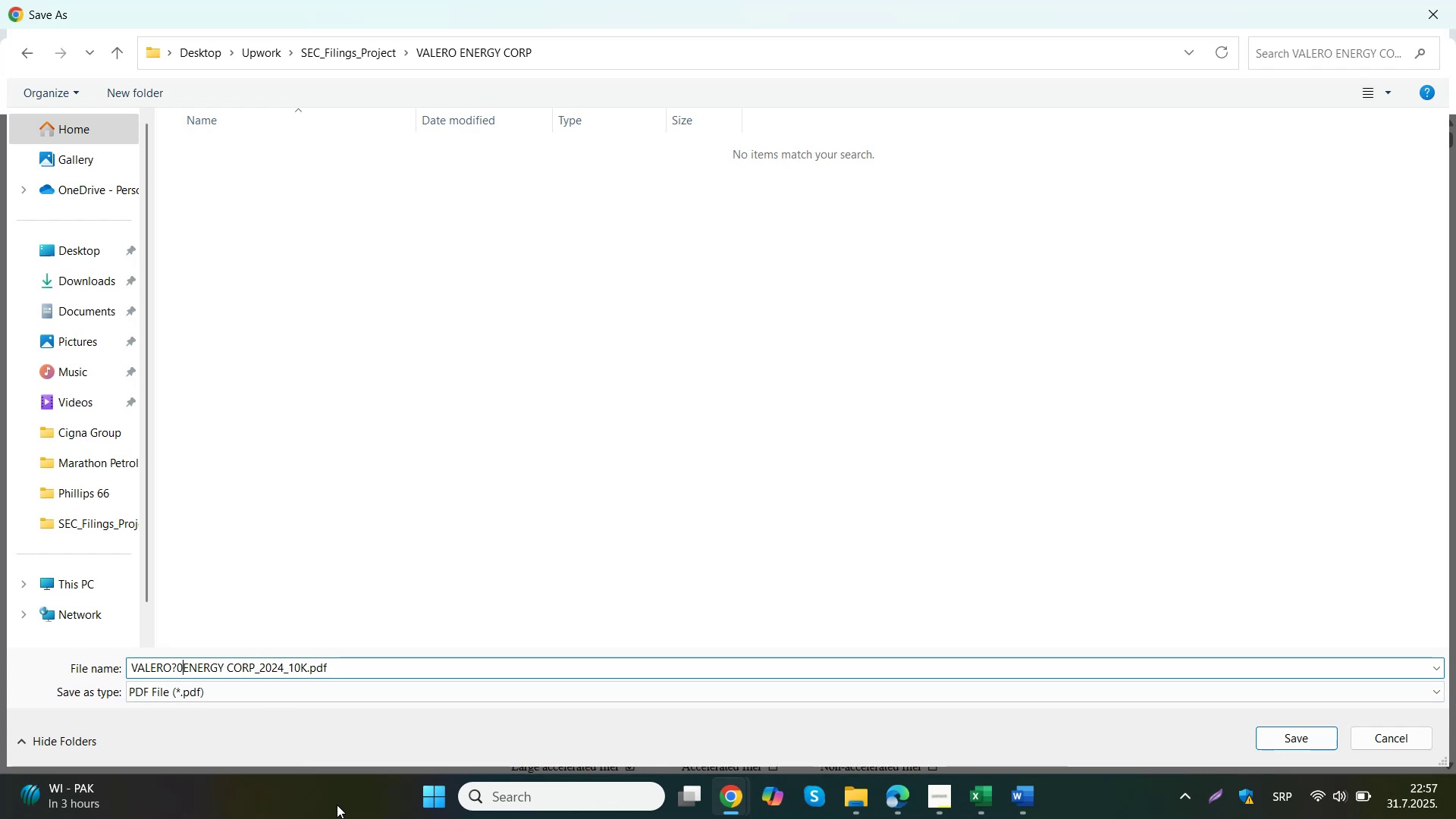 
key(Alt+Shift+ShiftLeft)
 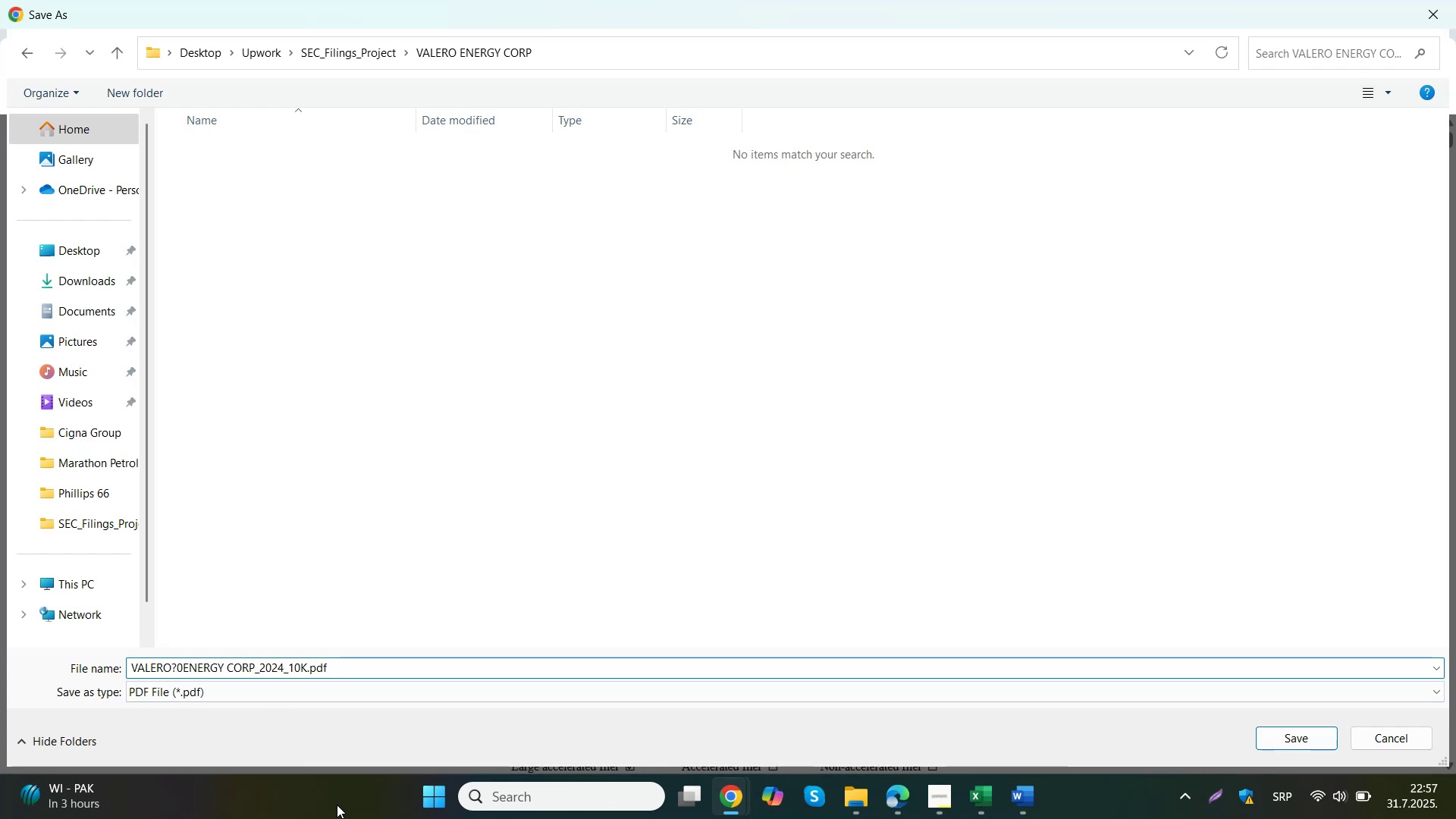 
key(Alt+AltLeft)
 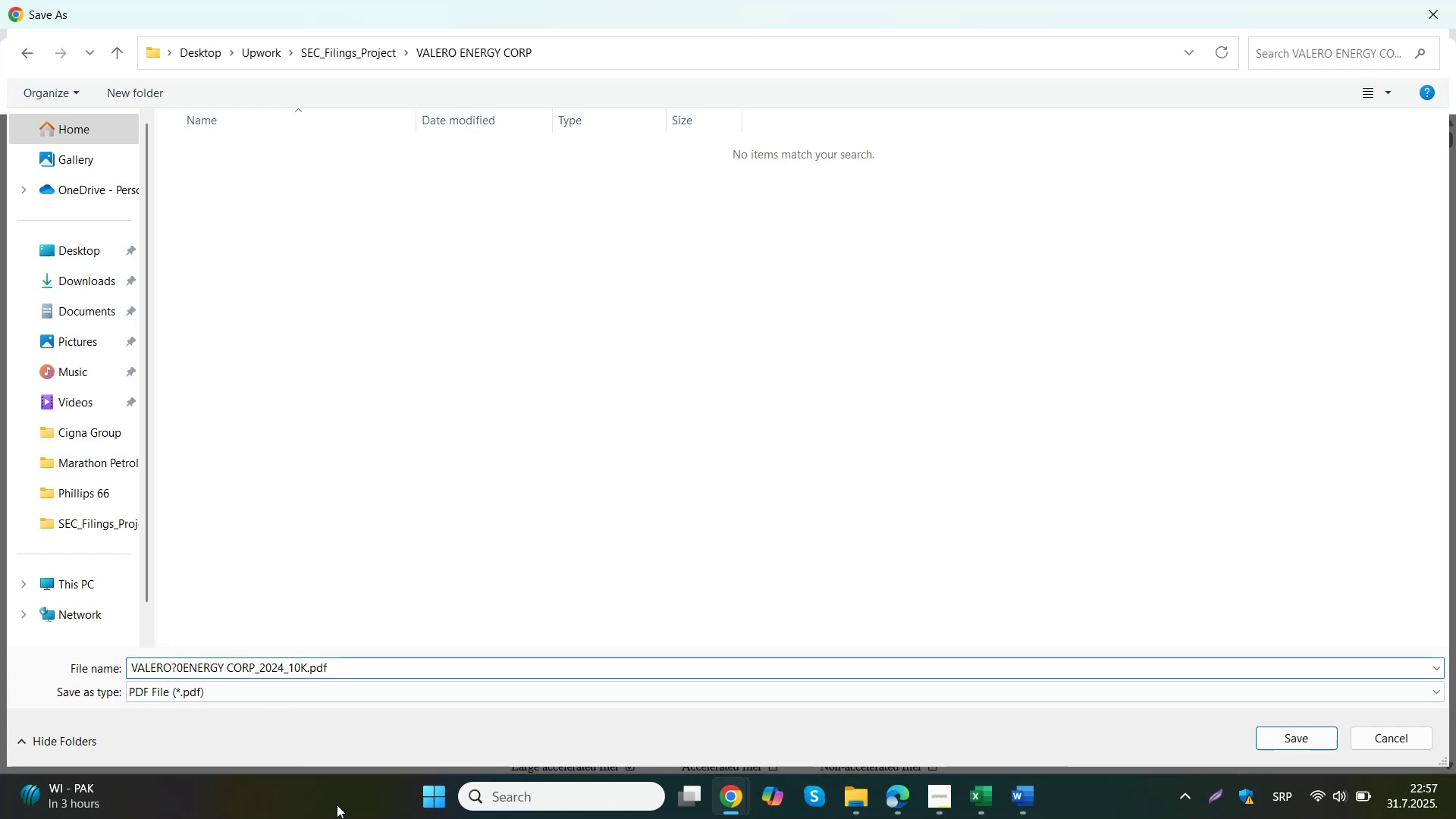 
key(Alt+Shift+ShiftLeft)
 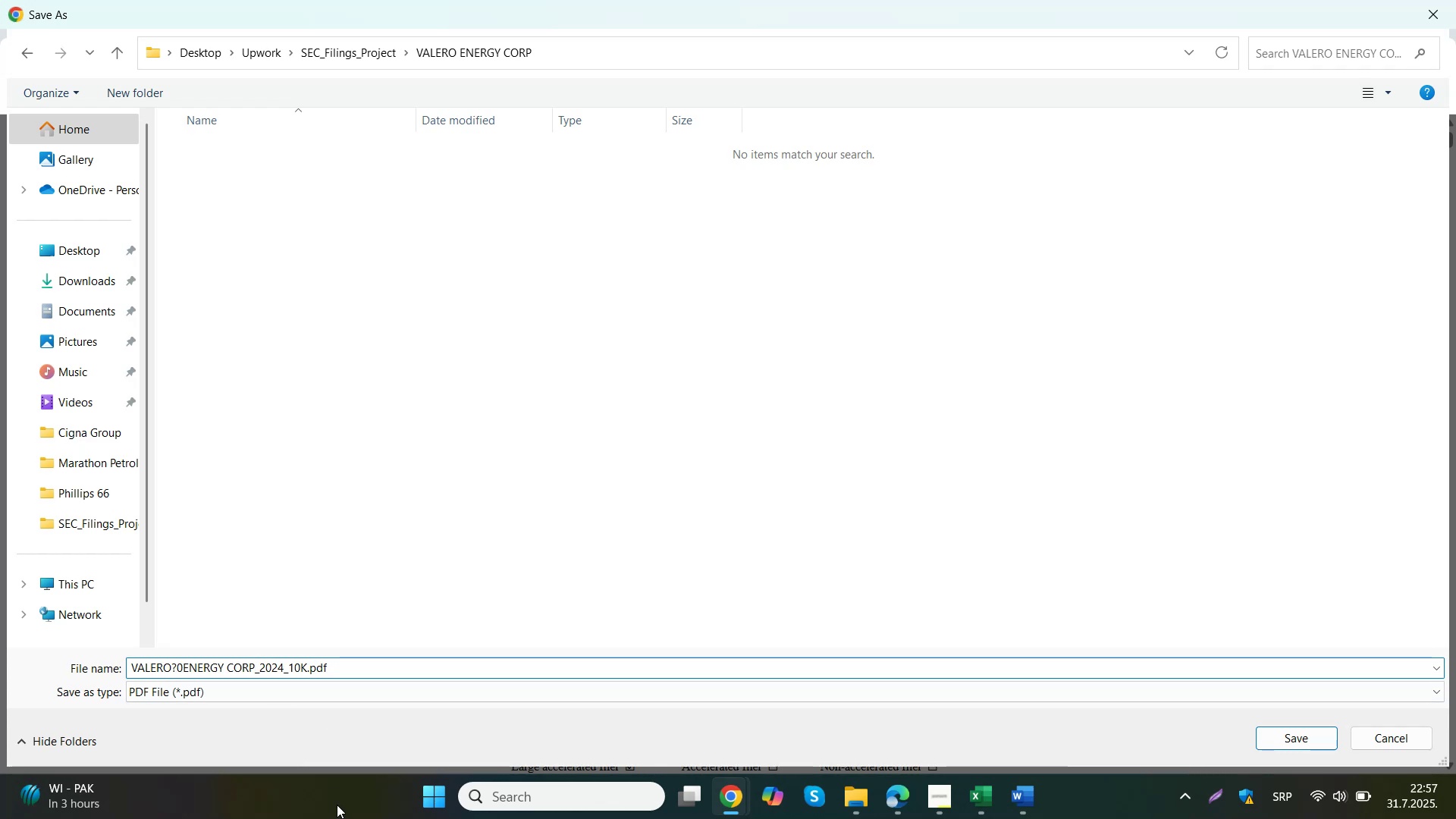 
key(Alt+AltLeft)
 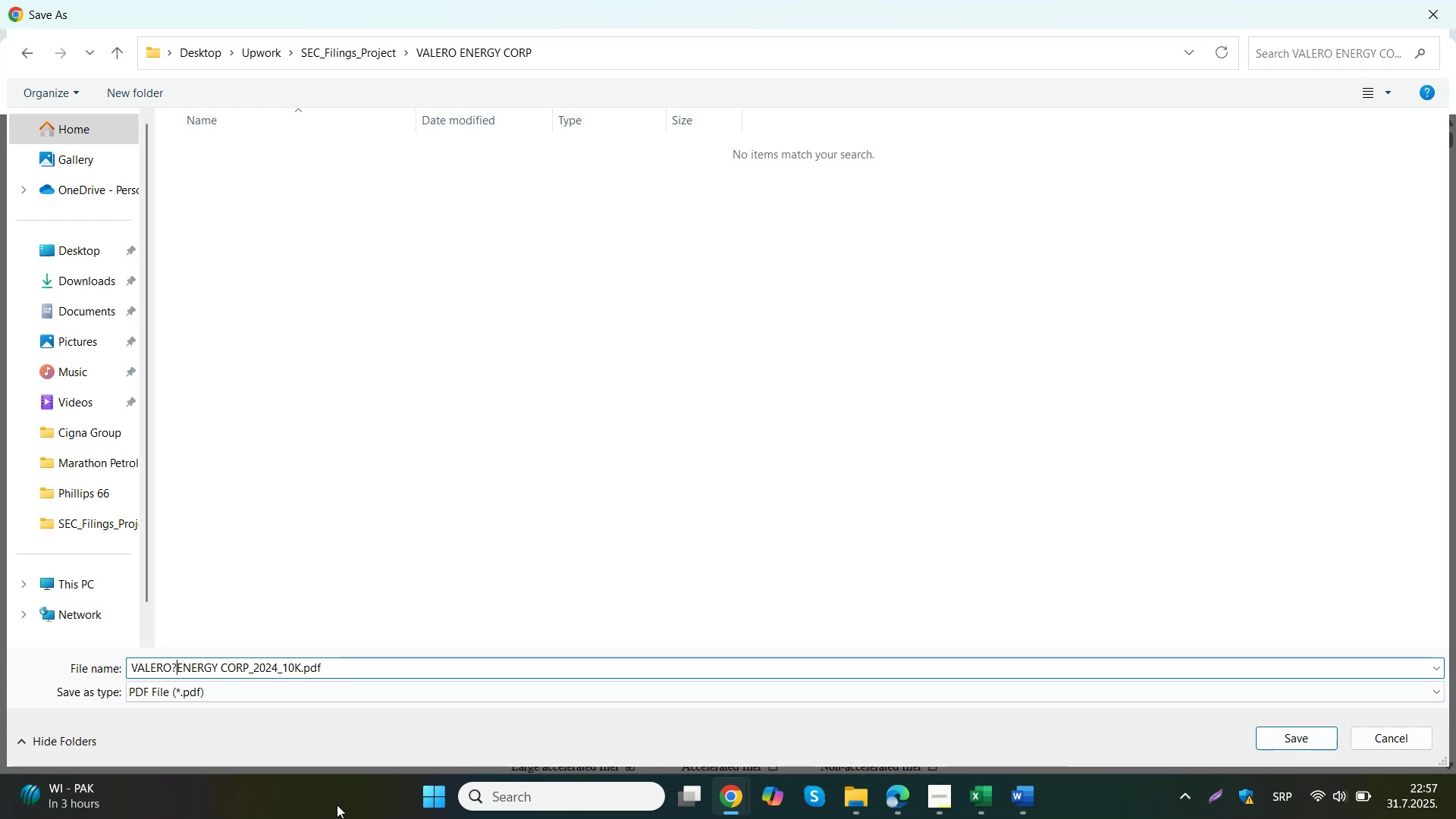 
key(Alt+Shift+ShiftLeft)
 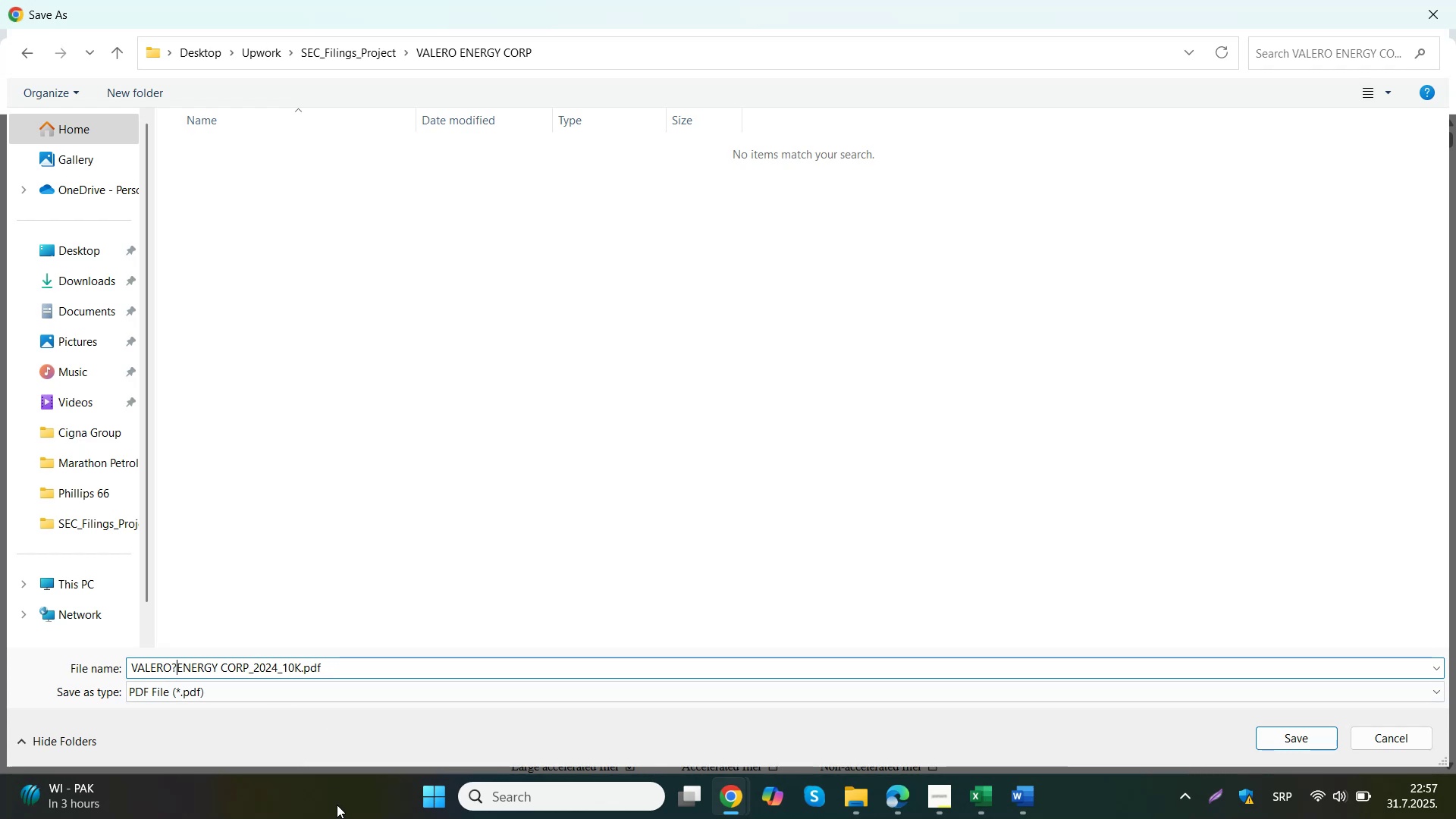 
key(Shift+ShiftLeft)
 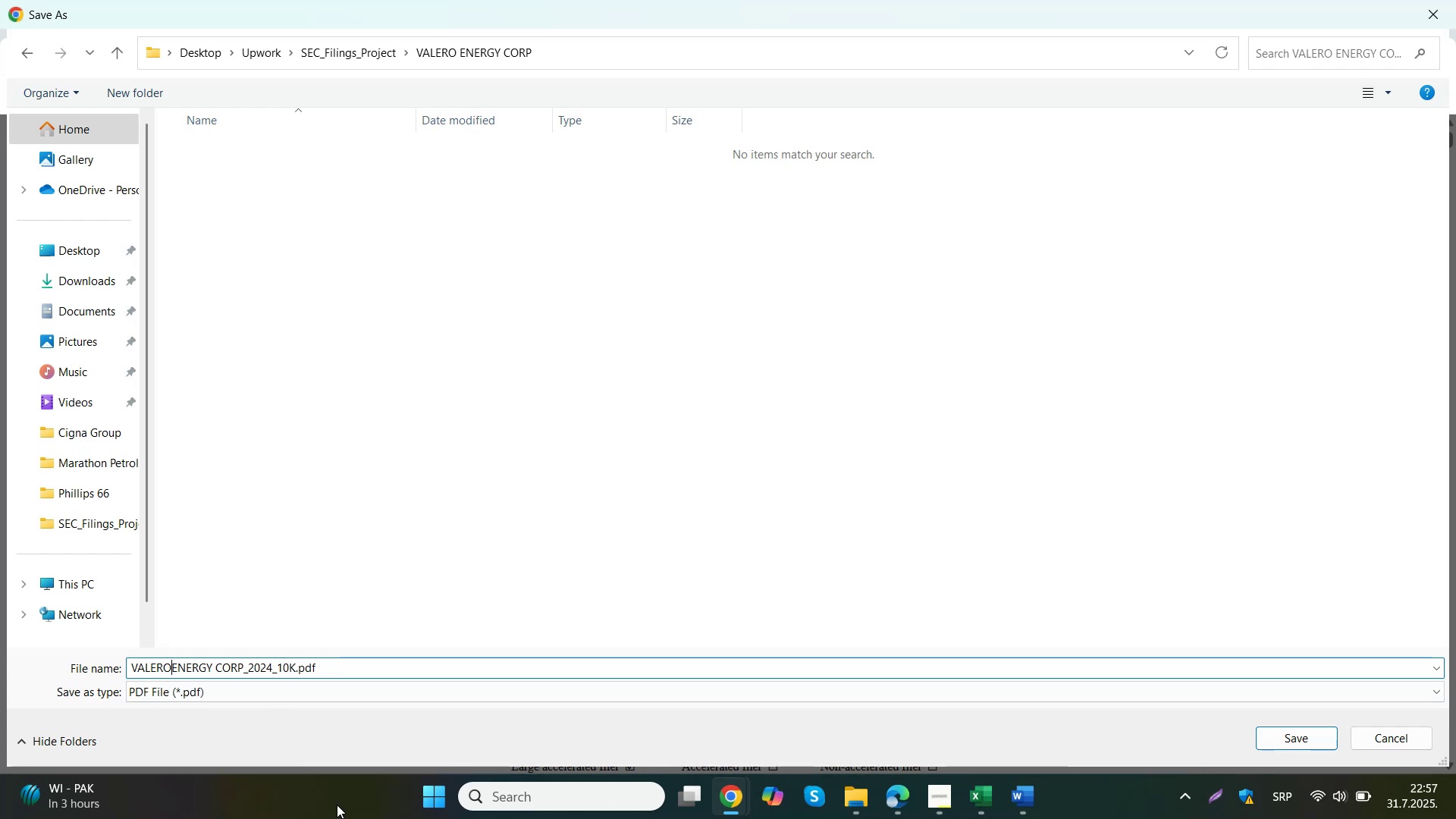 
key(Shift+Minus)
 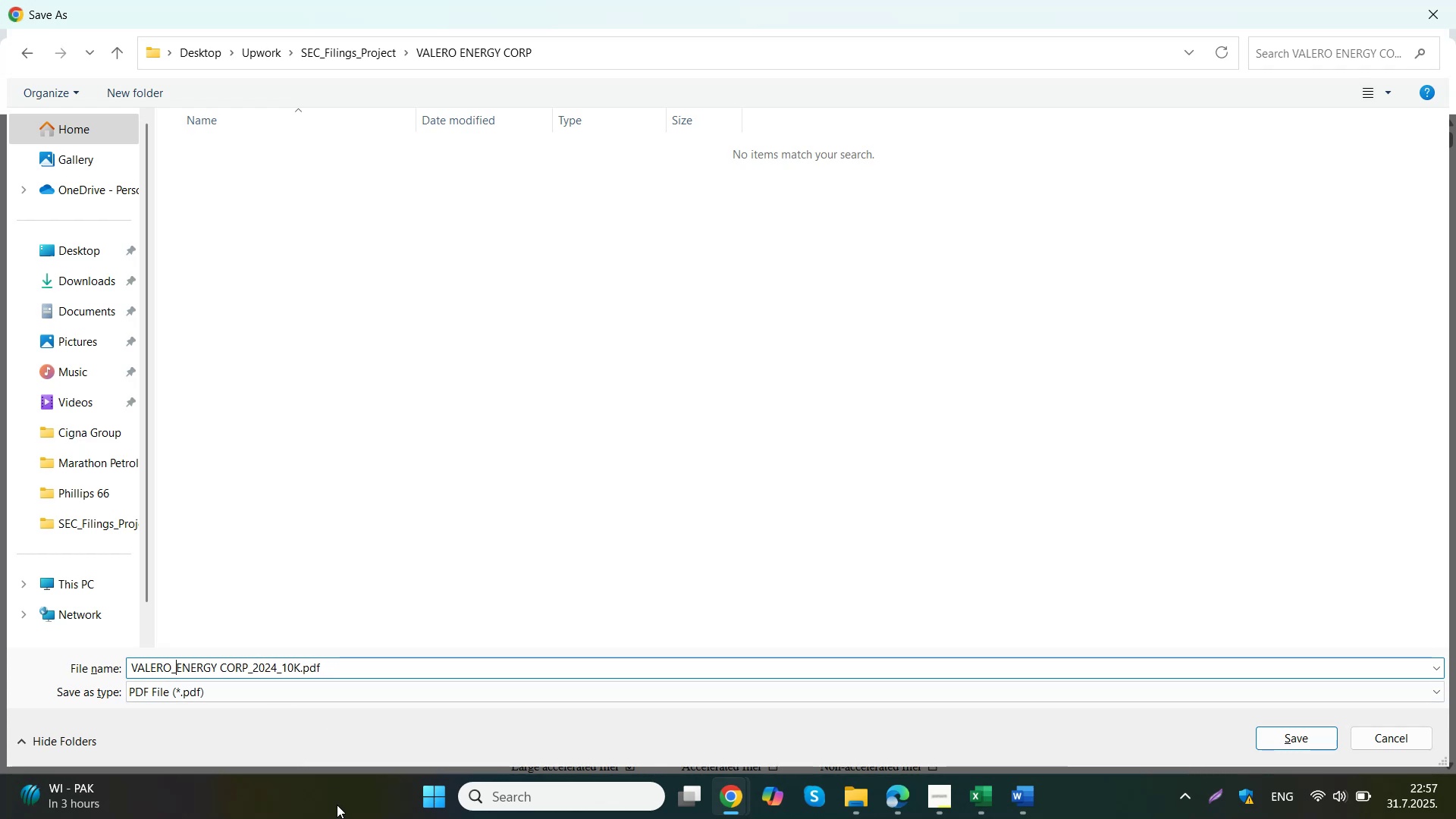 
key(ArrowRight)
 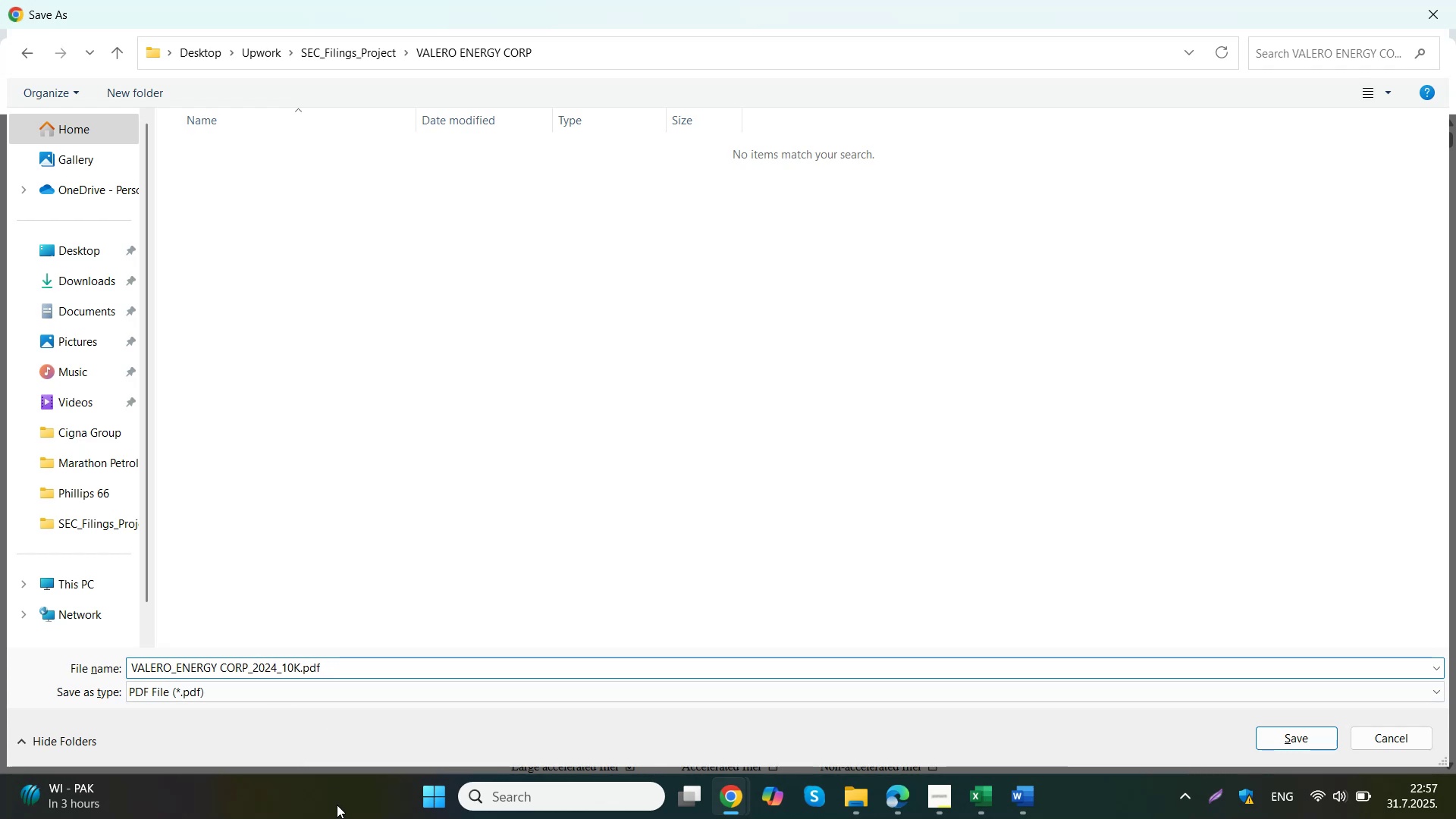 
key(ArrowRight)
 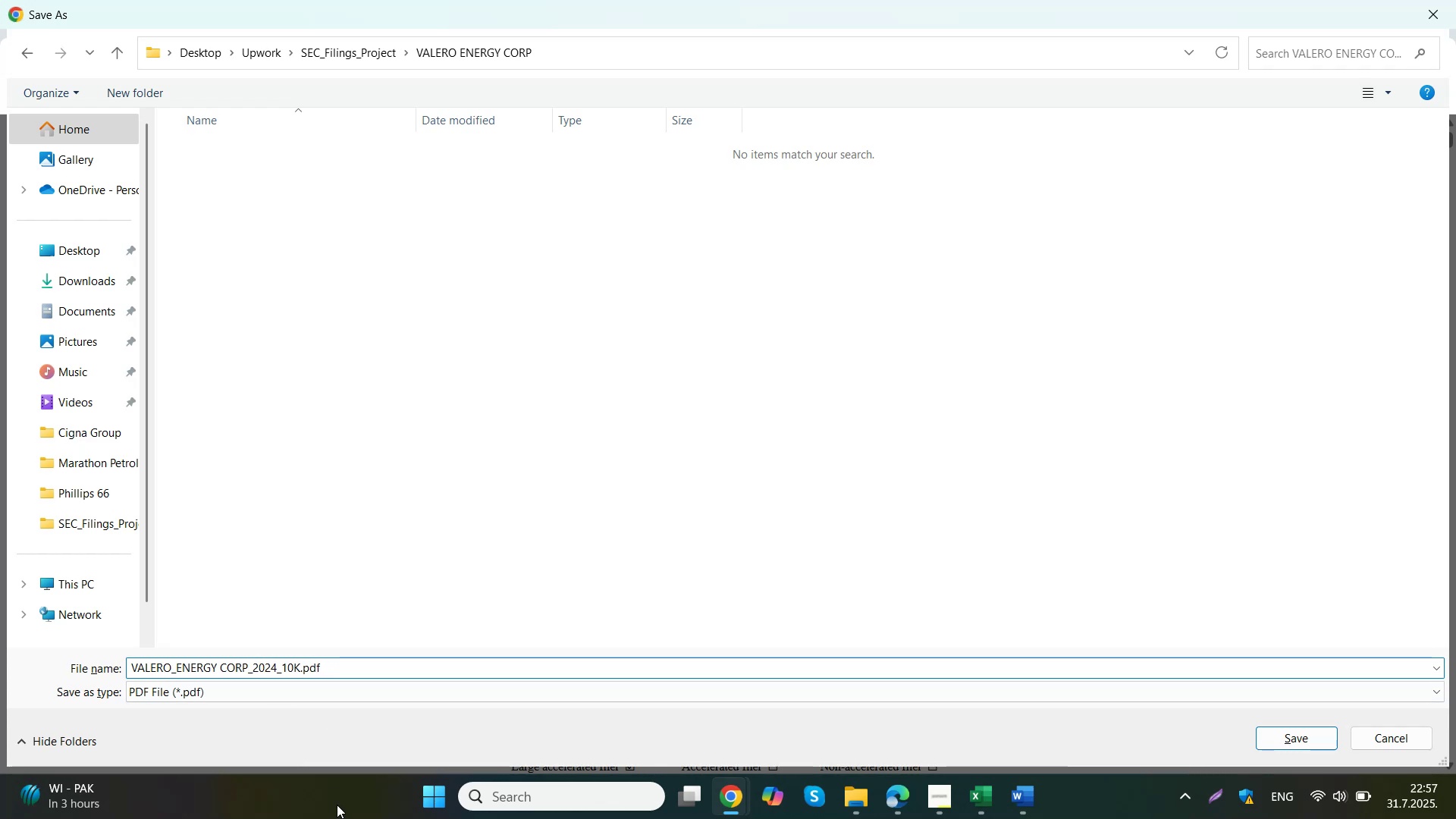 
key(ArrowRight)
 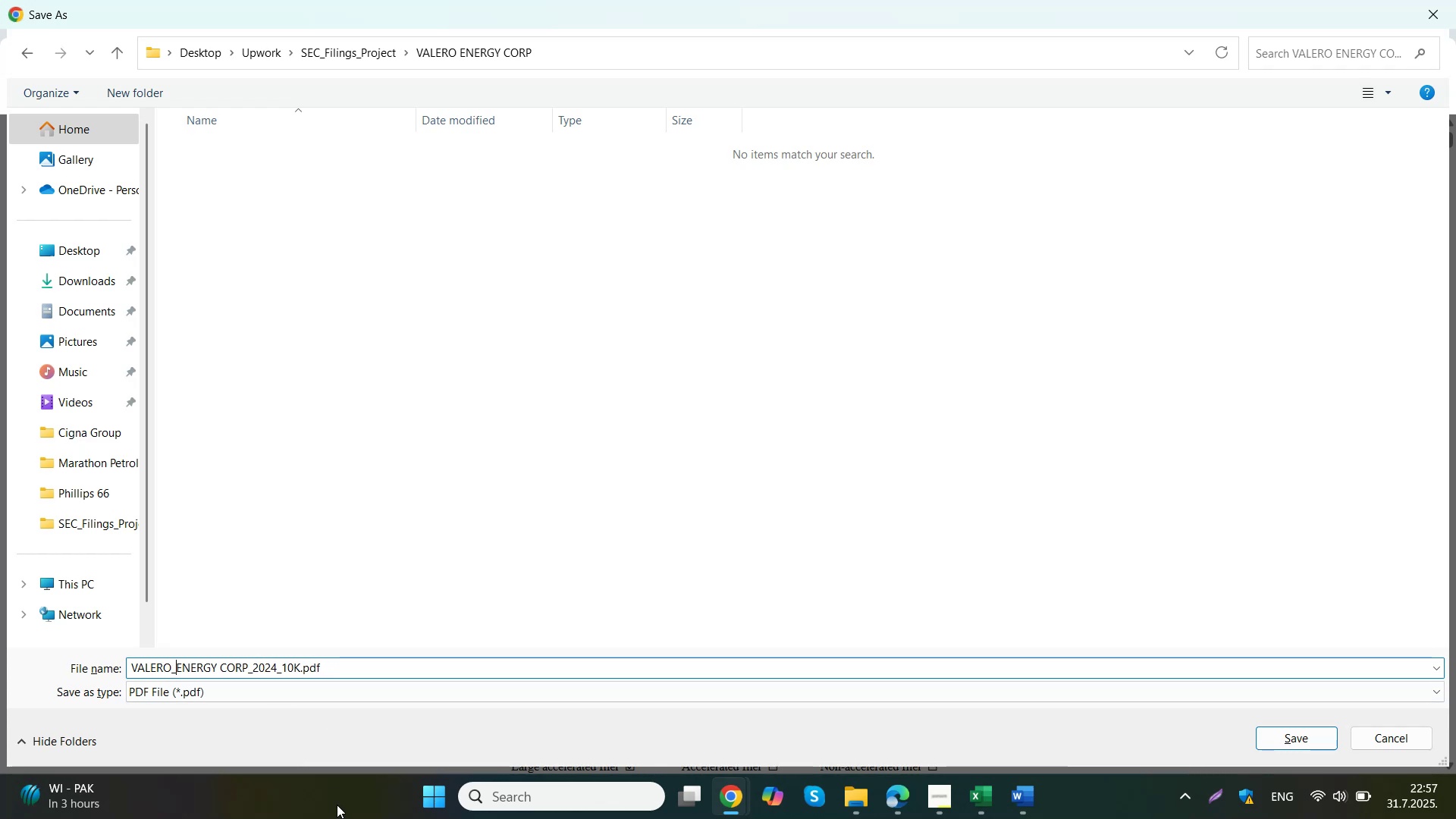 
key(ArrowRight)
 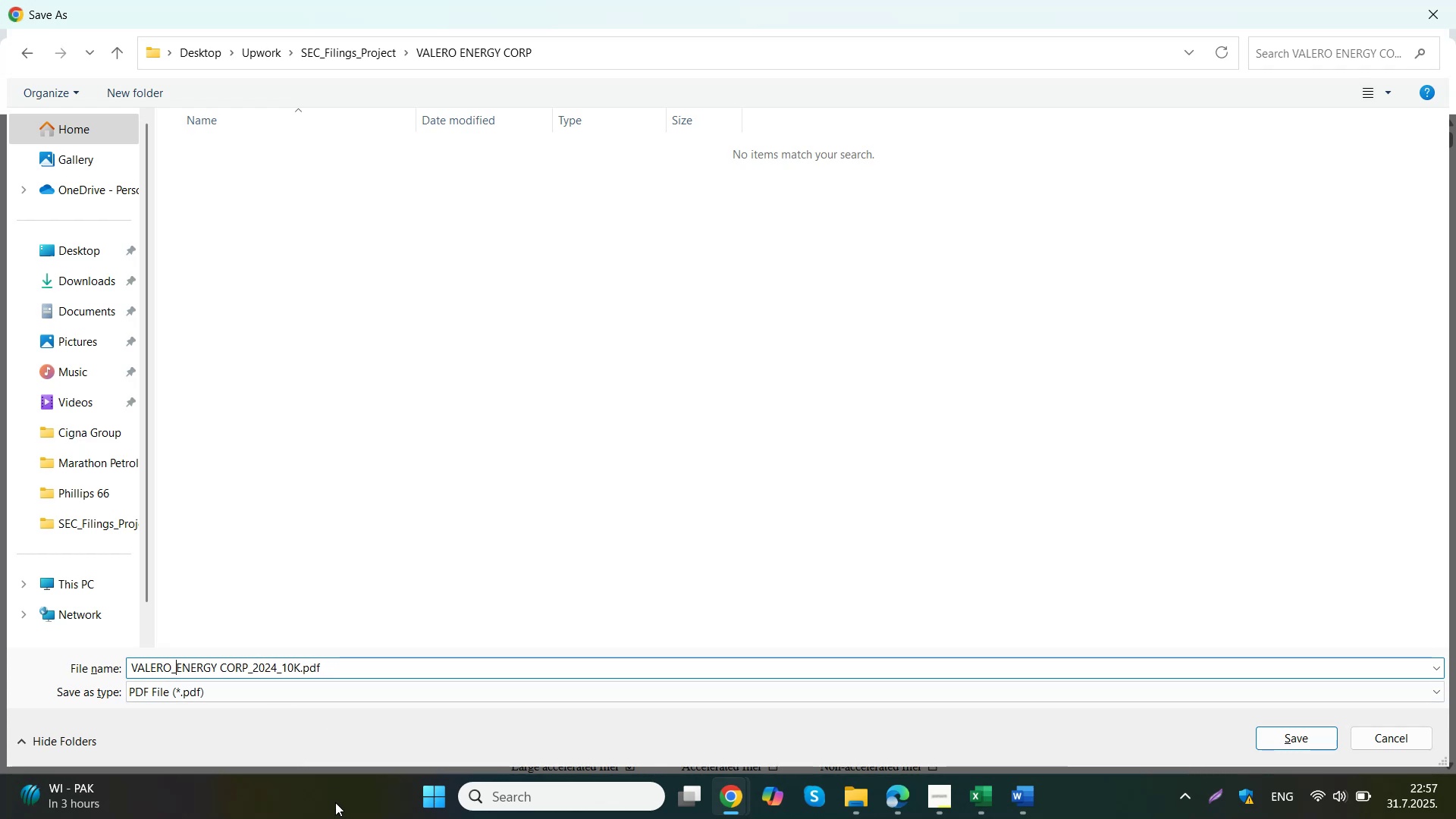 
key(ArrowRight)
 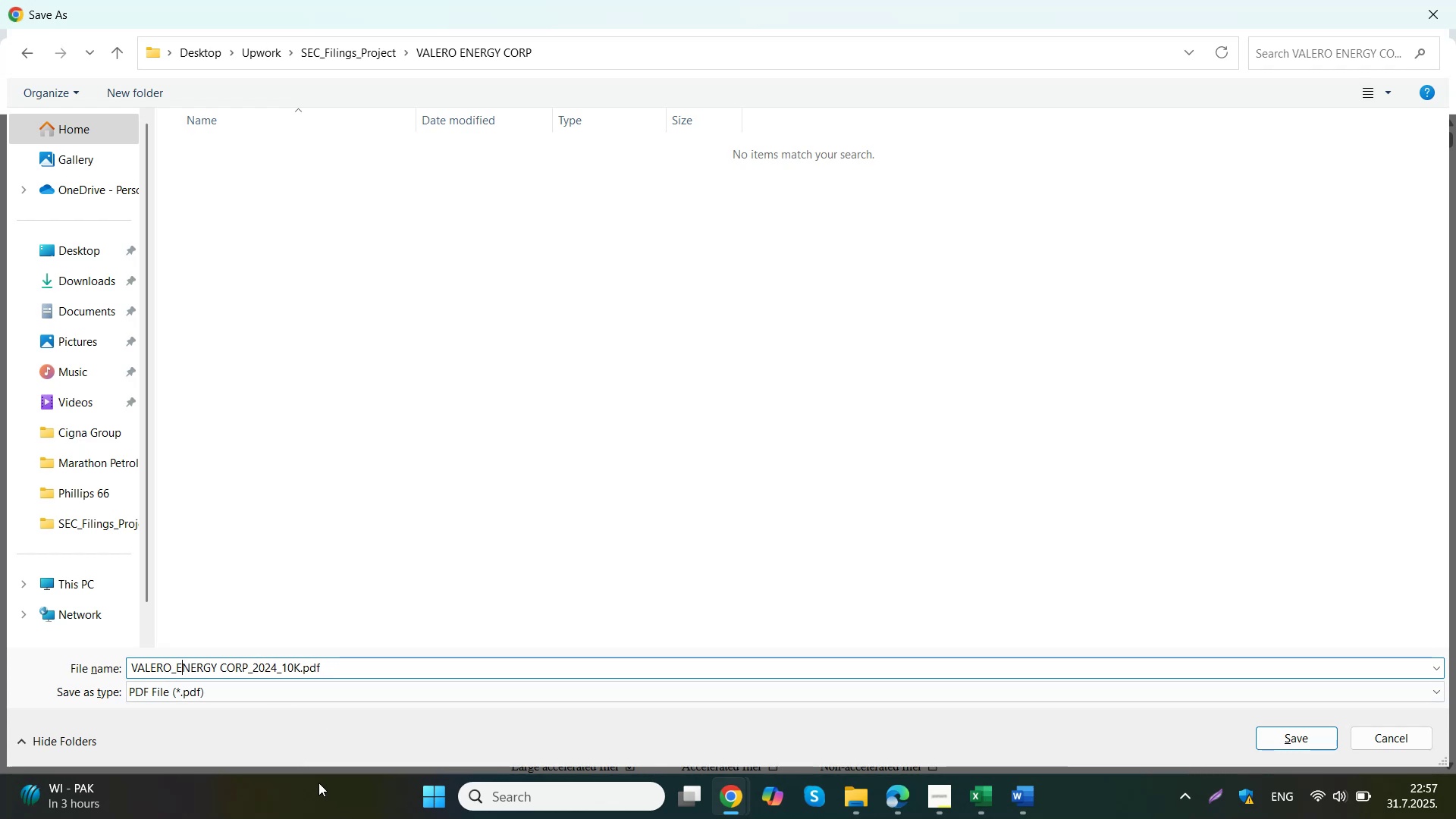 
key(ArrowRight)
 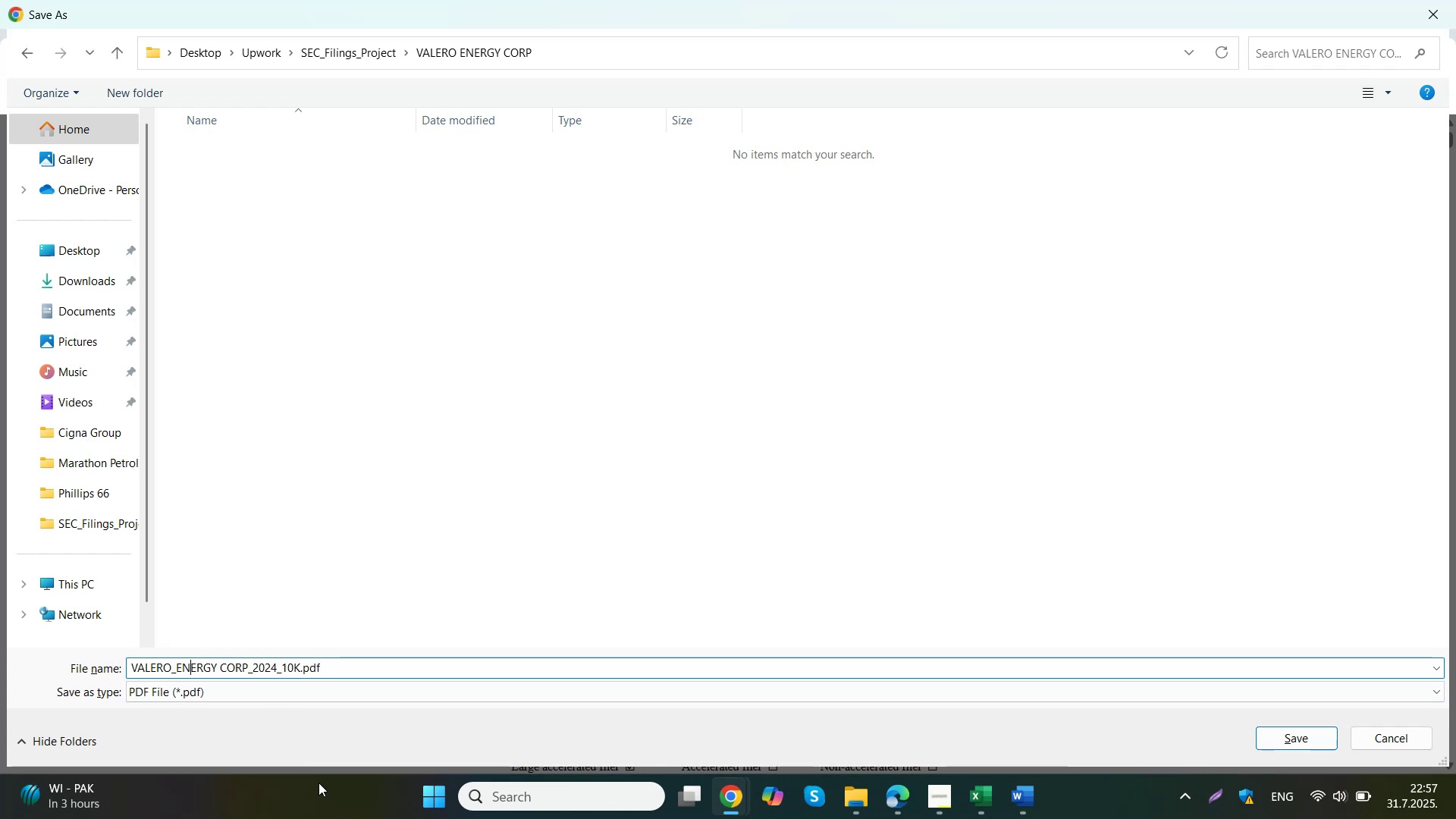 
key(ArrowRight)
 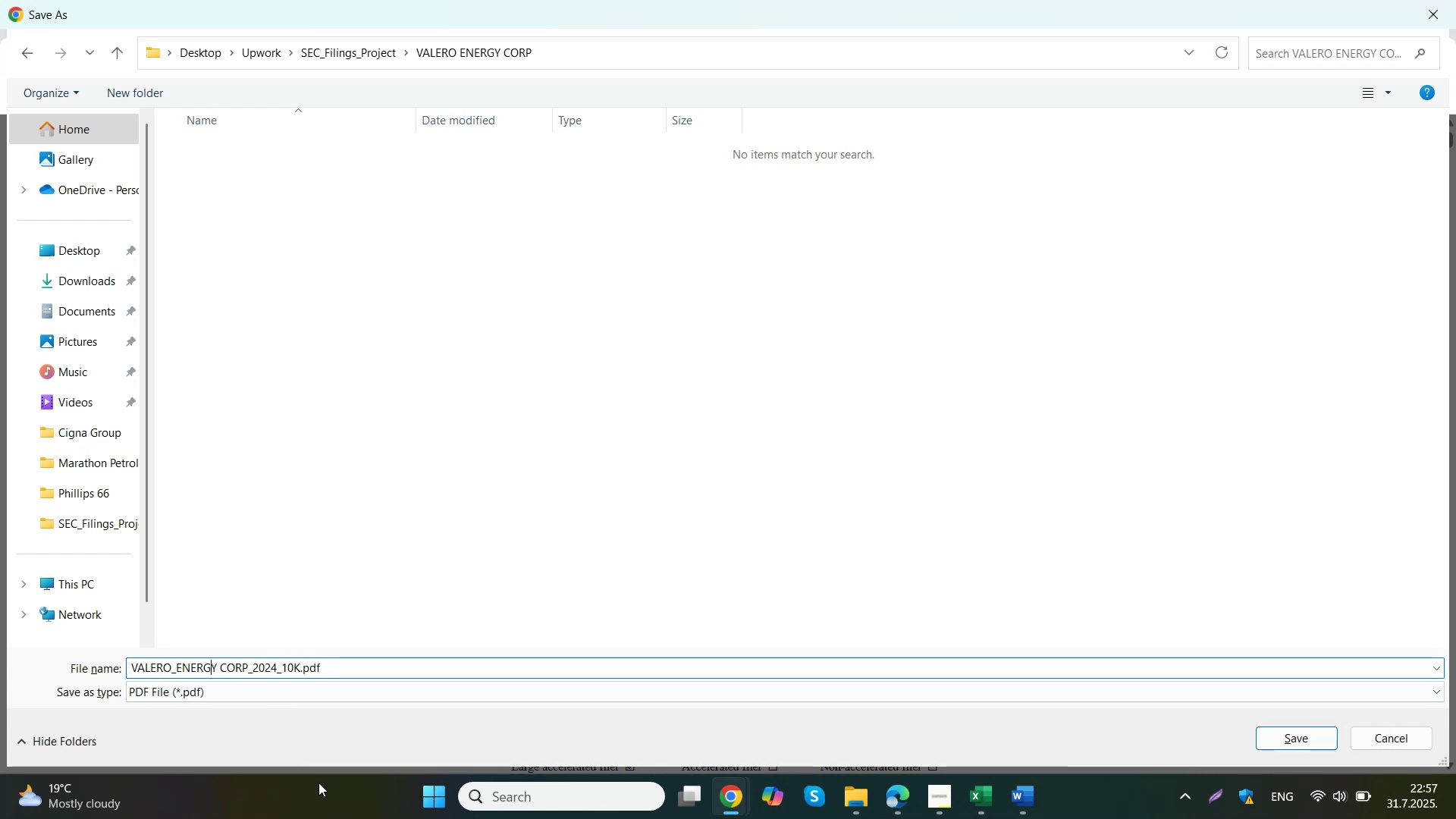 
key(Backspace)
 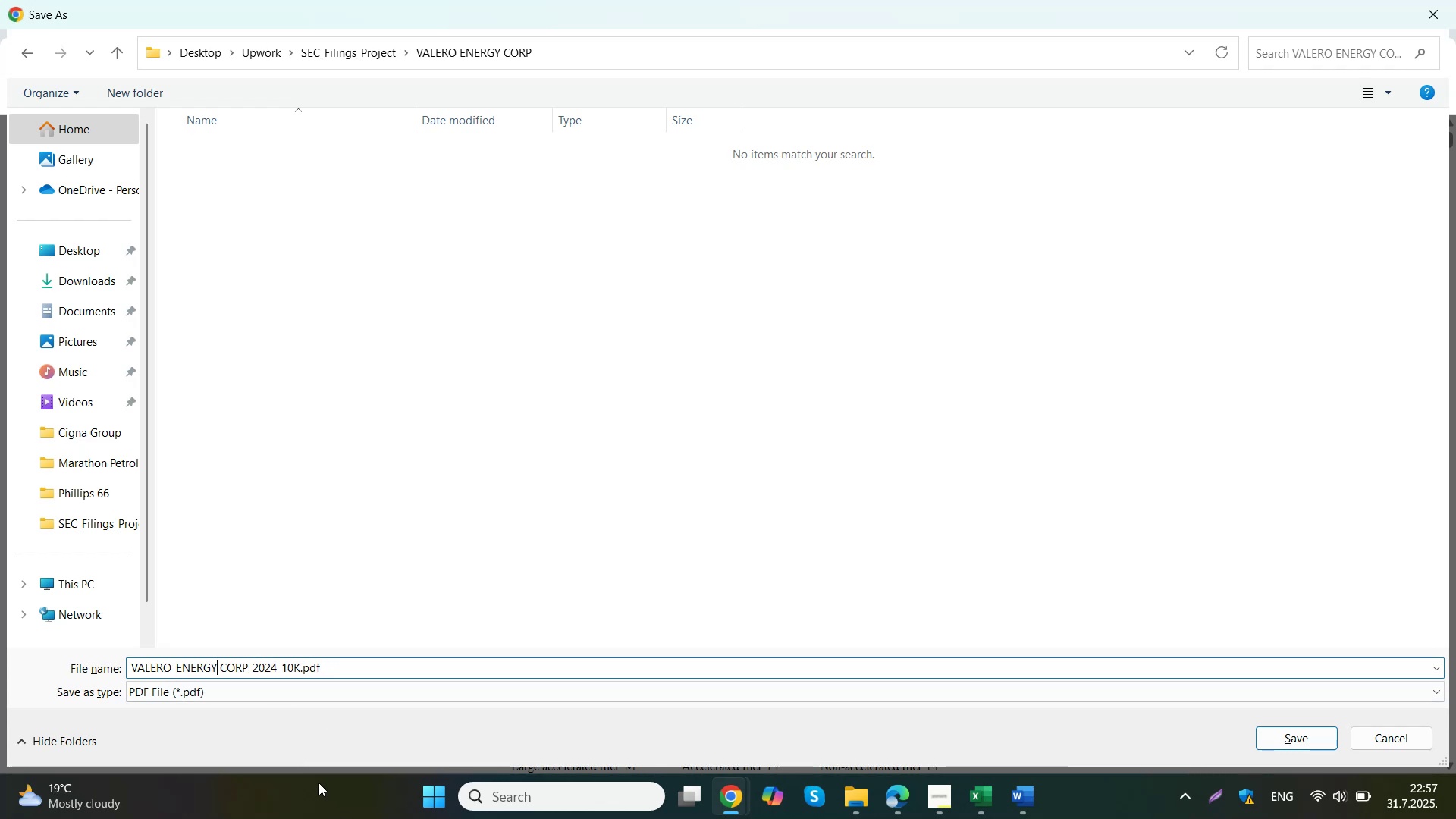 
key(Shift+Minus)
 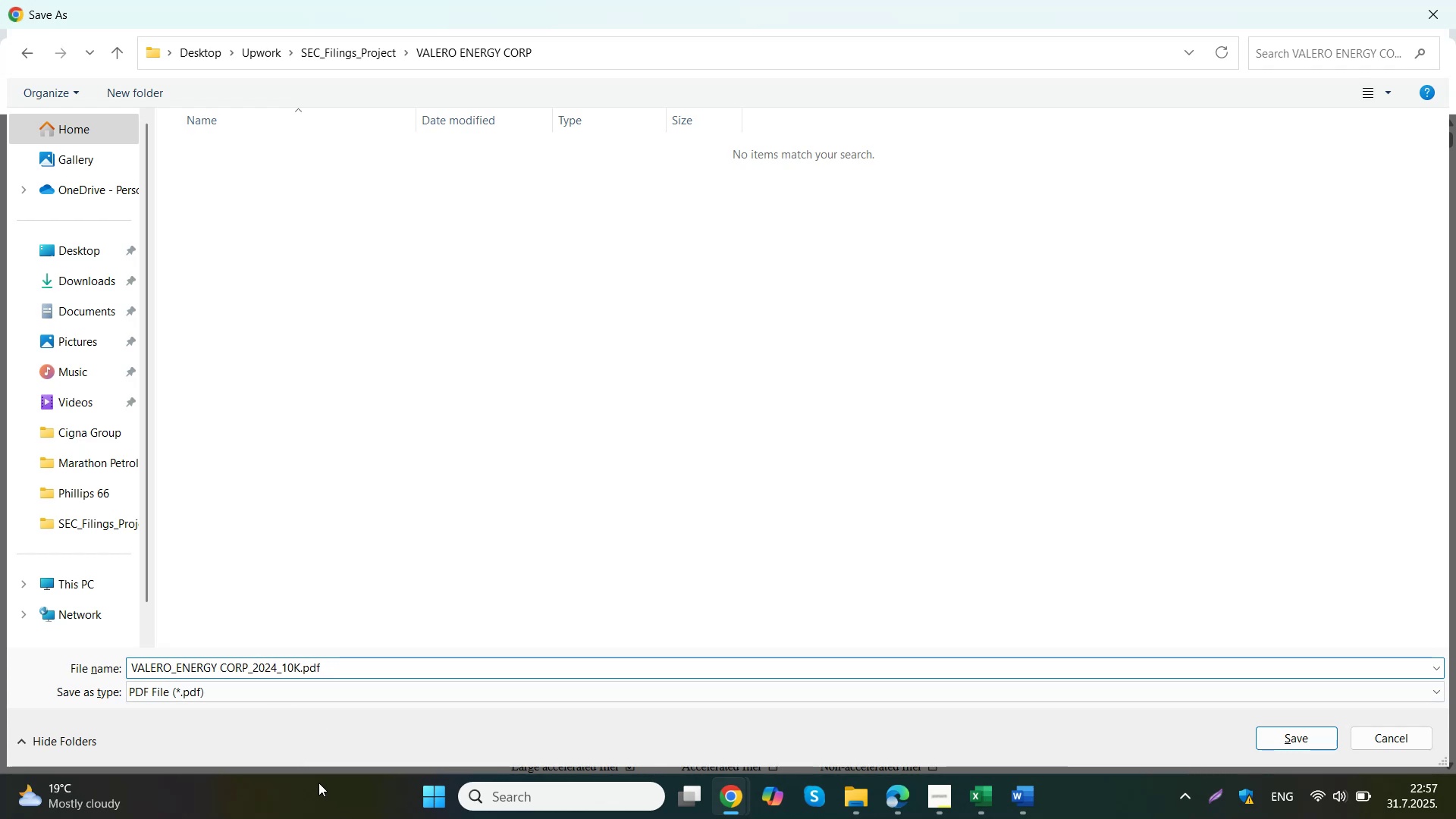 
key(Enter)
 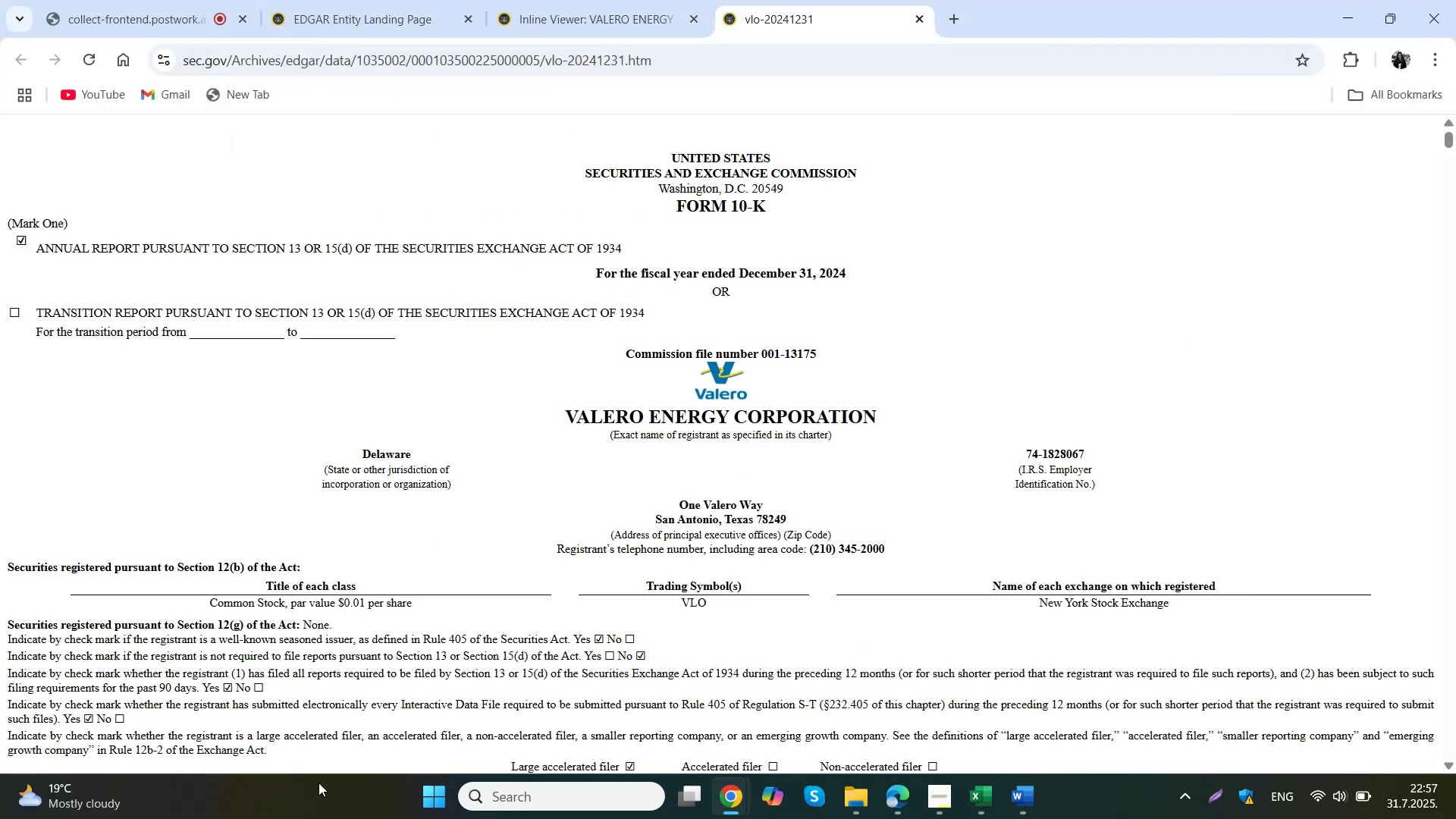 
left_click([402, 0])
 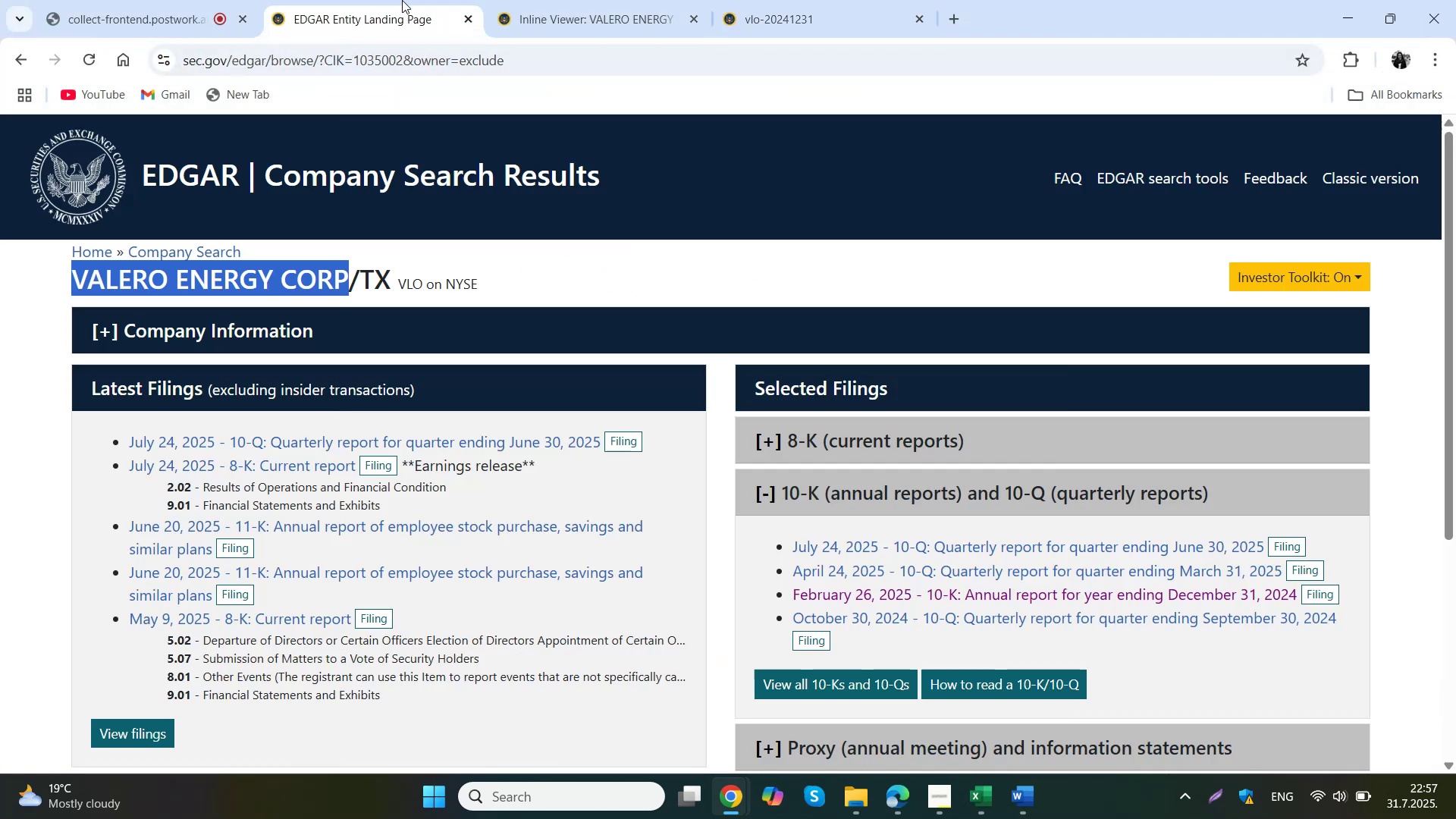 
scroll: coordinate [993, 599], scroll_direction: down, amount: 5.0
 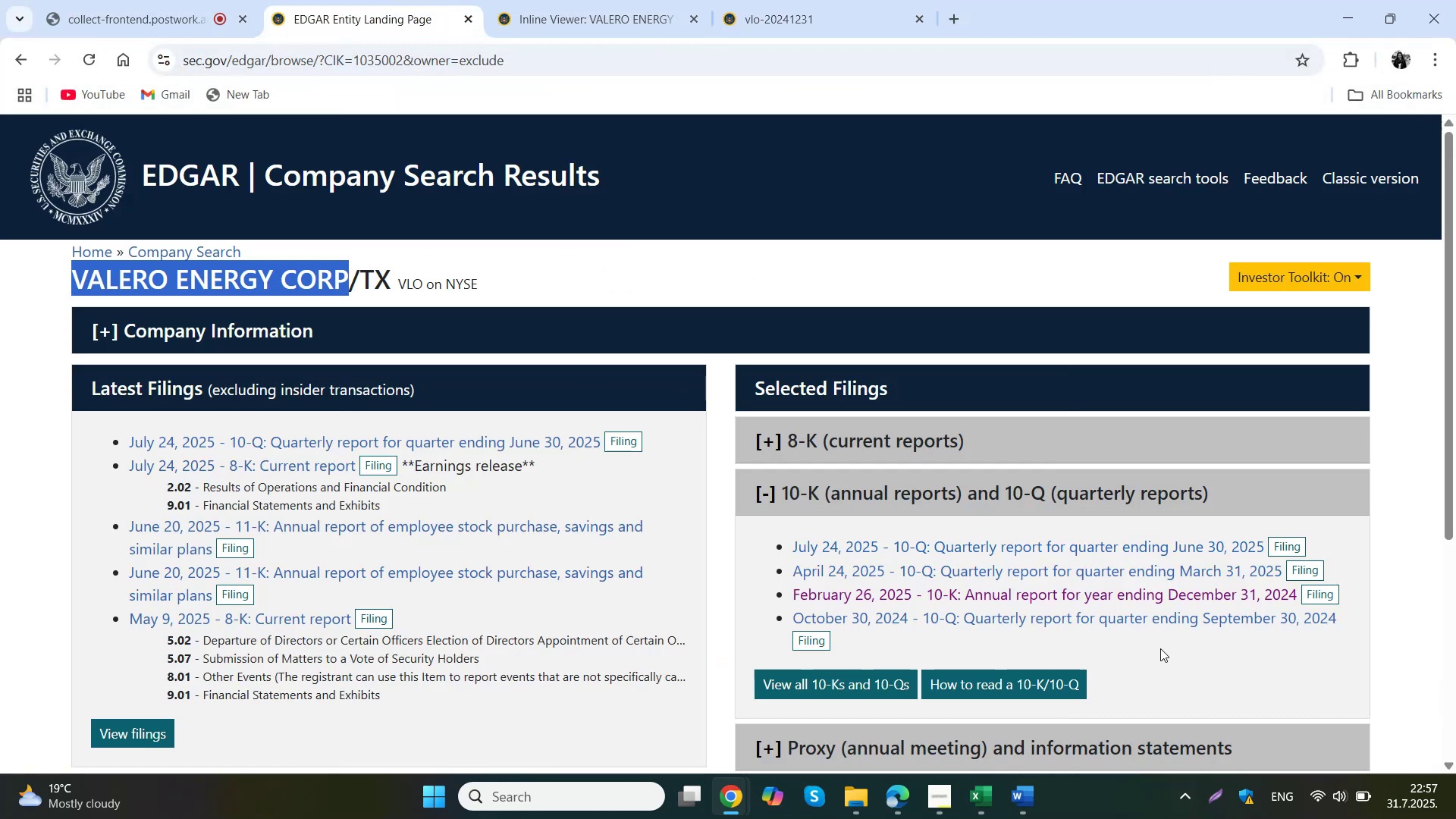 
left_click([952, 389])
 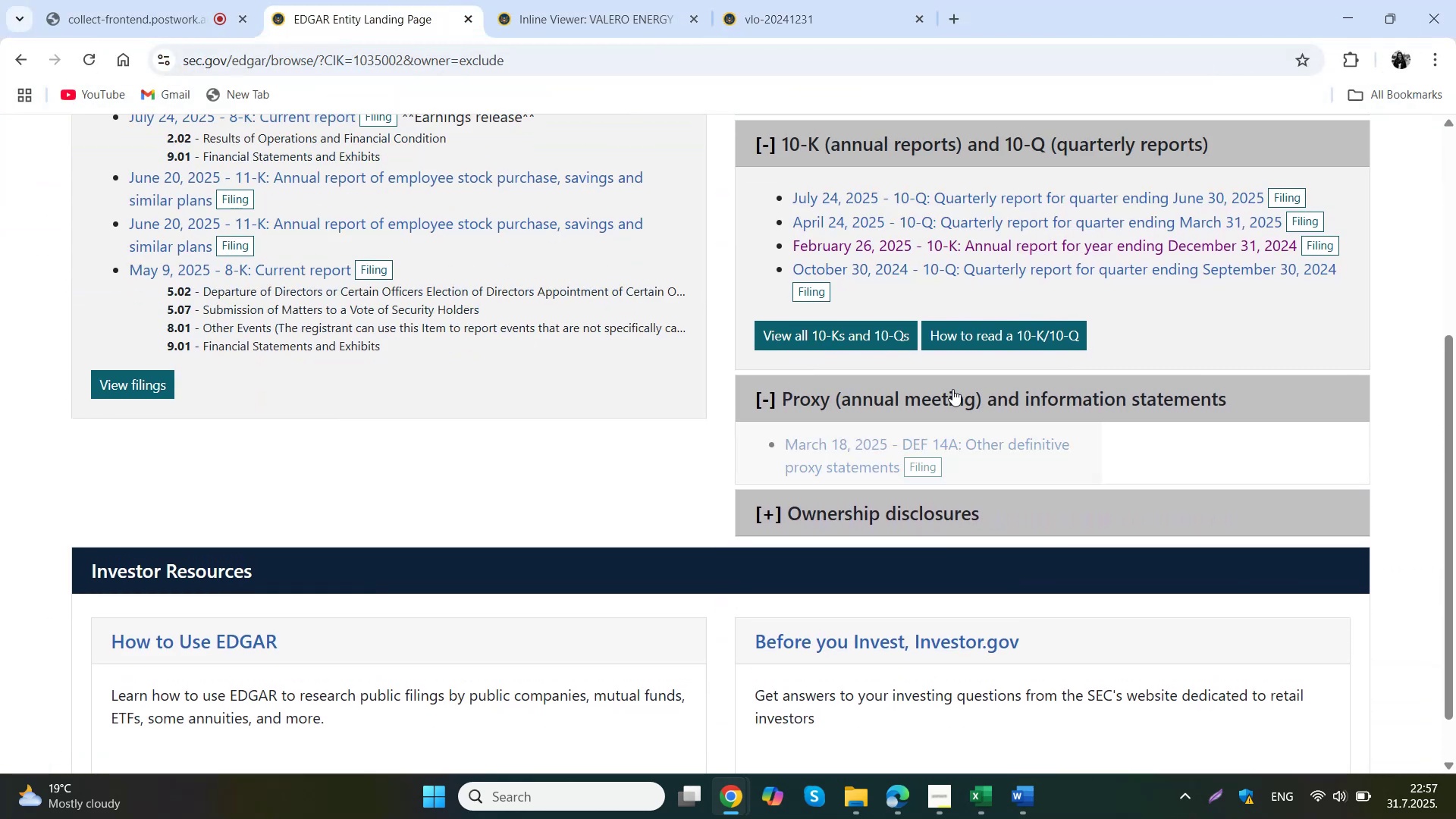 
left_click([921, 447])
 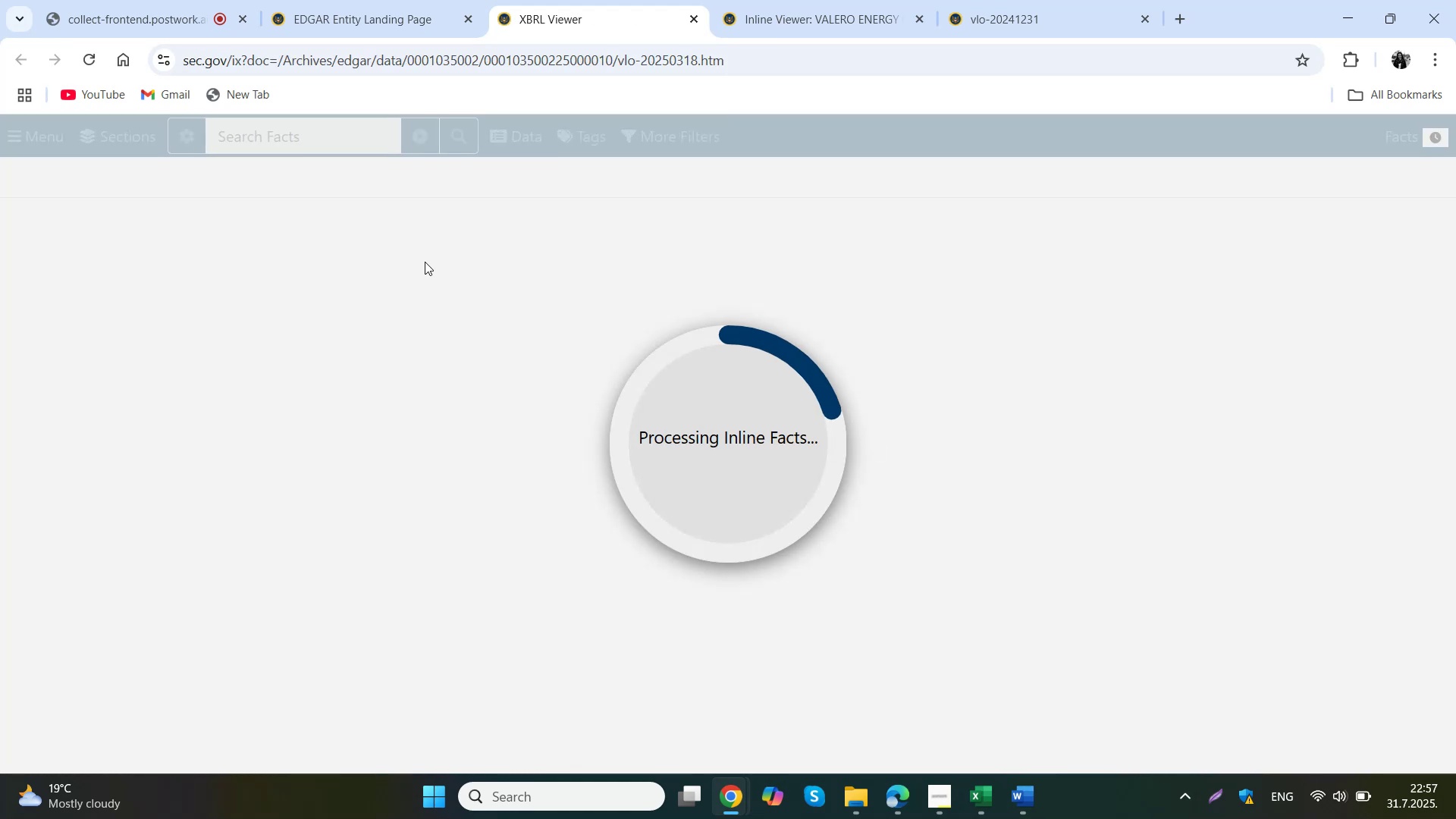 
left_click([21, 146])
 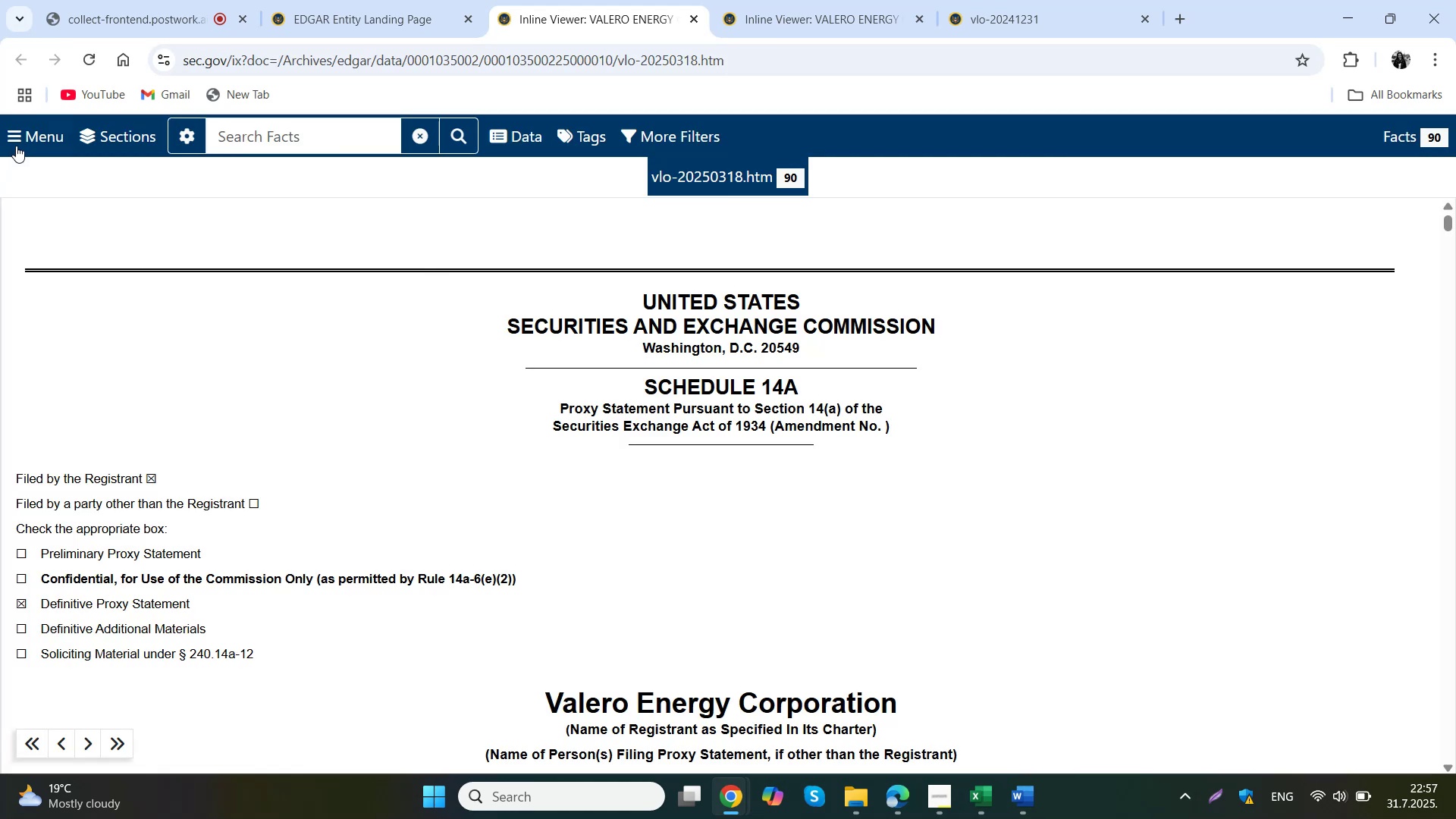 
left_click([92, 266])
 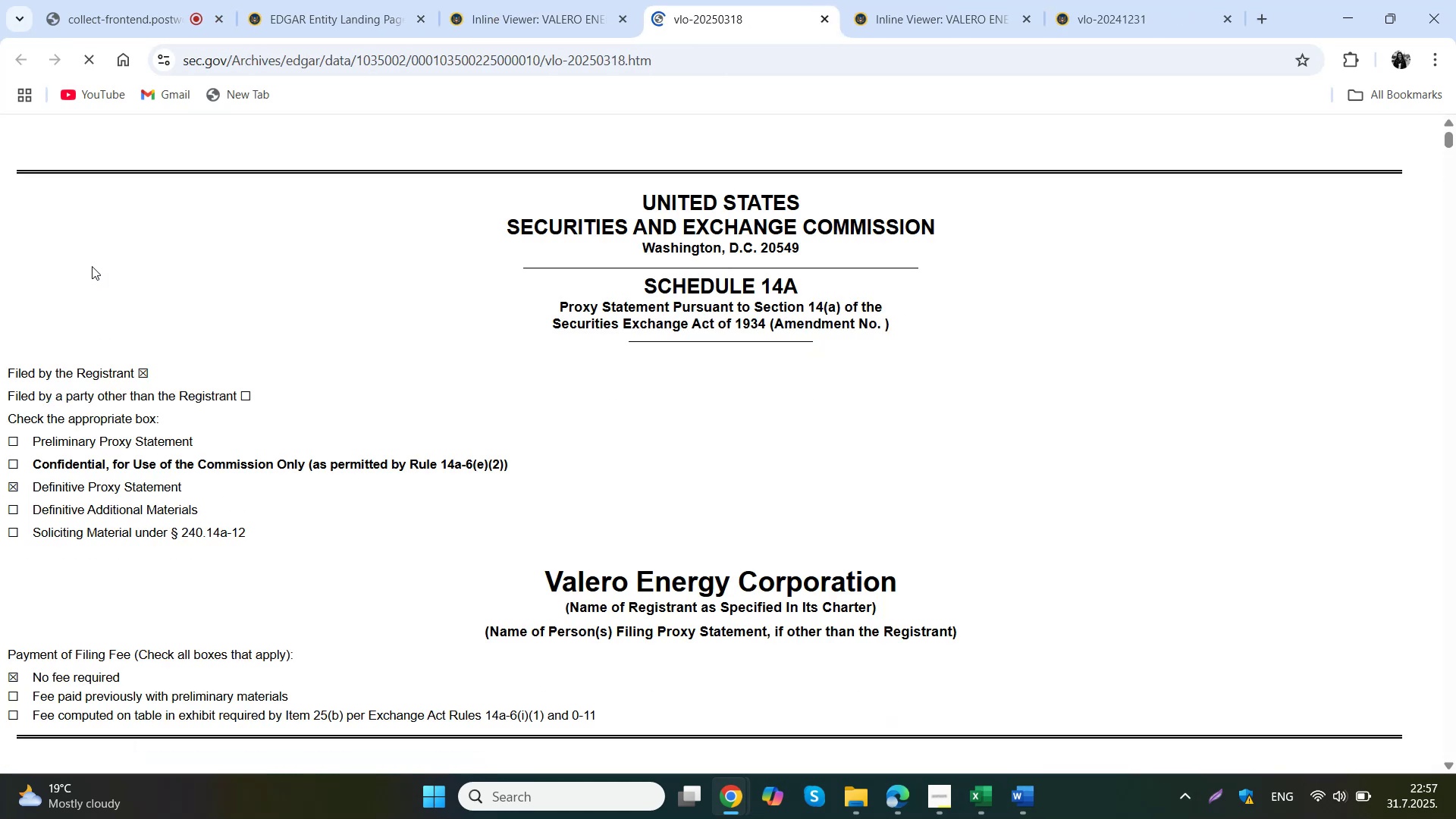 
right_click([315, 268])
 